 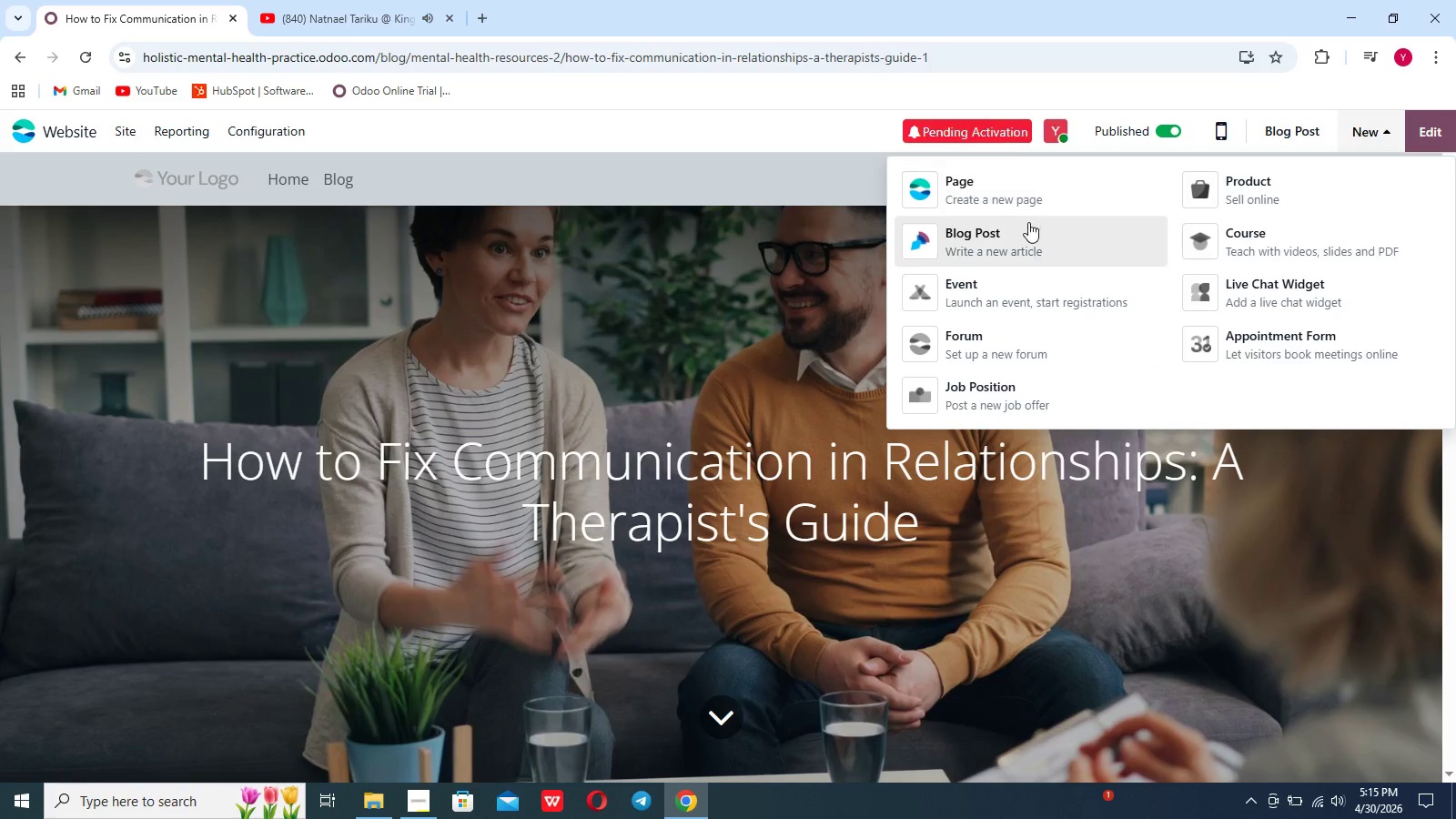 
left_click([543, 458])
 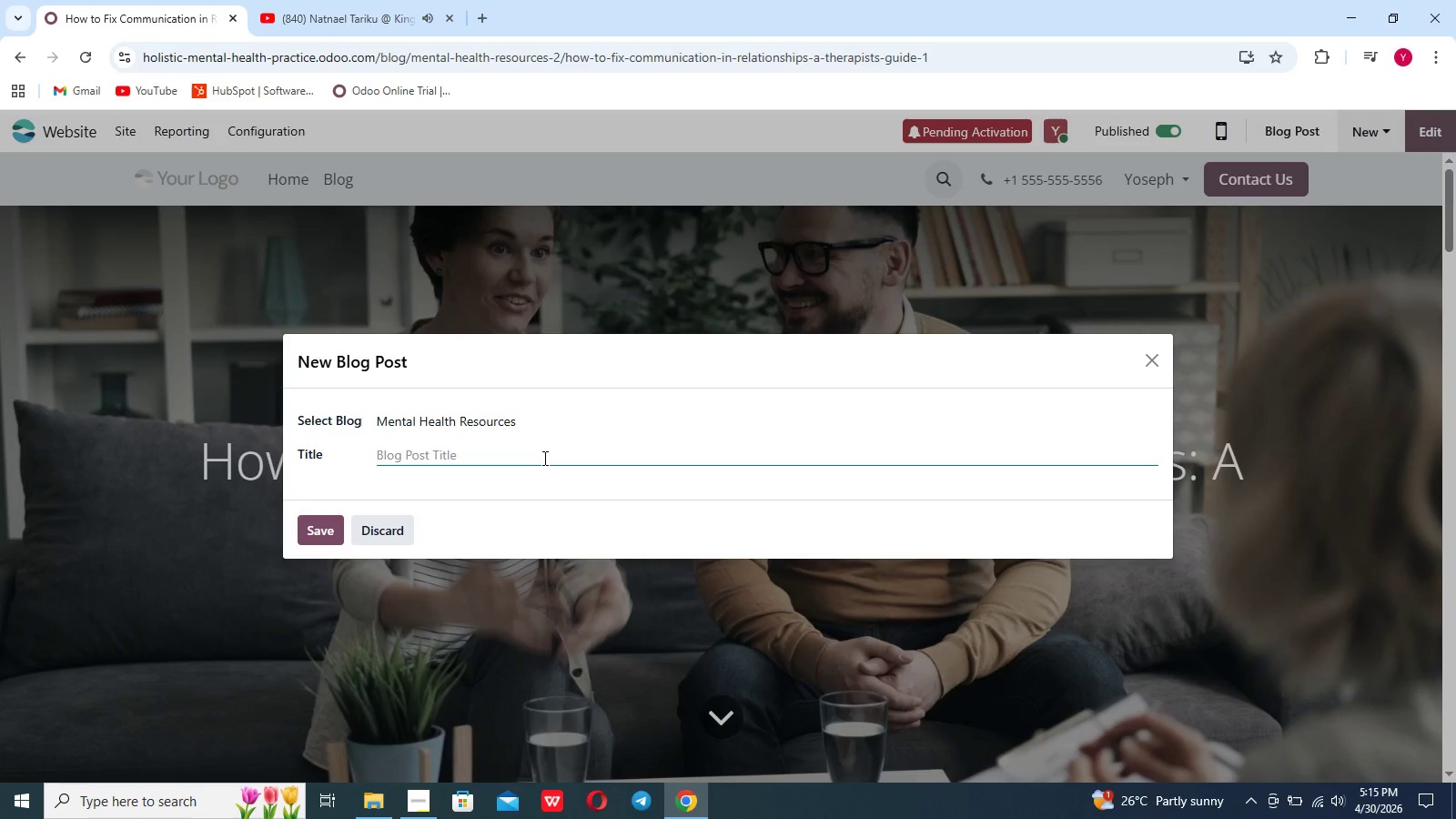 
type(How to Manage Workplace Burnout: Signs)
 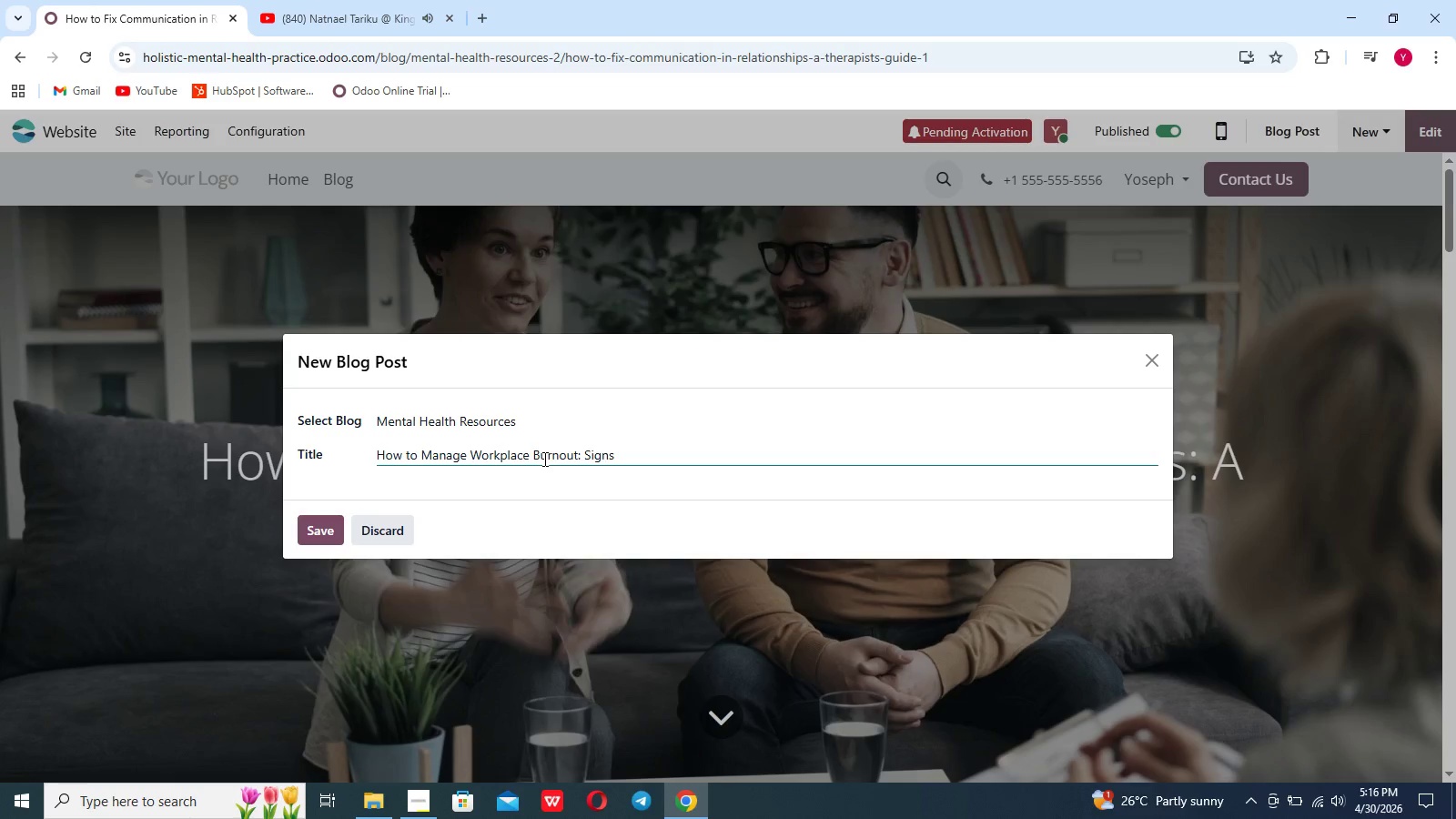 
type(, Causes, and Re)
 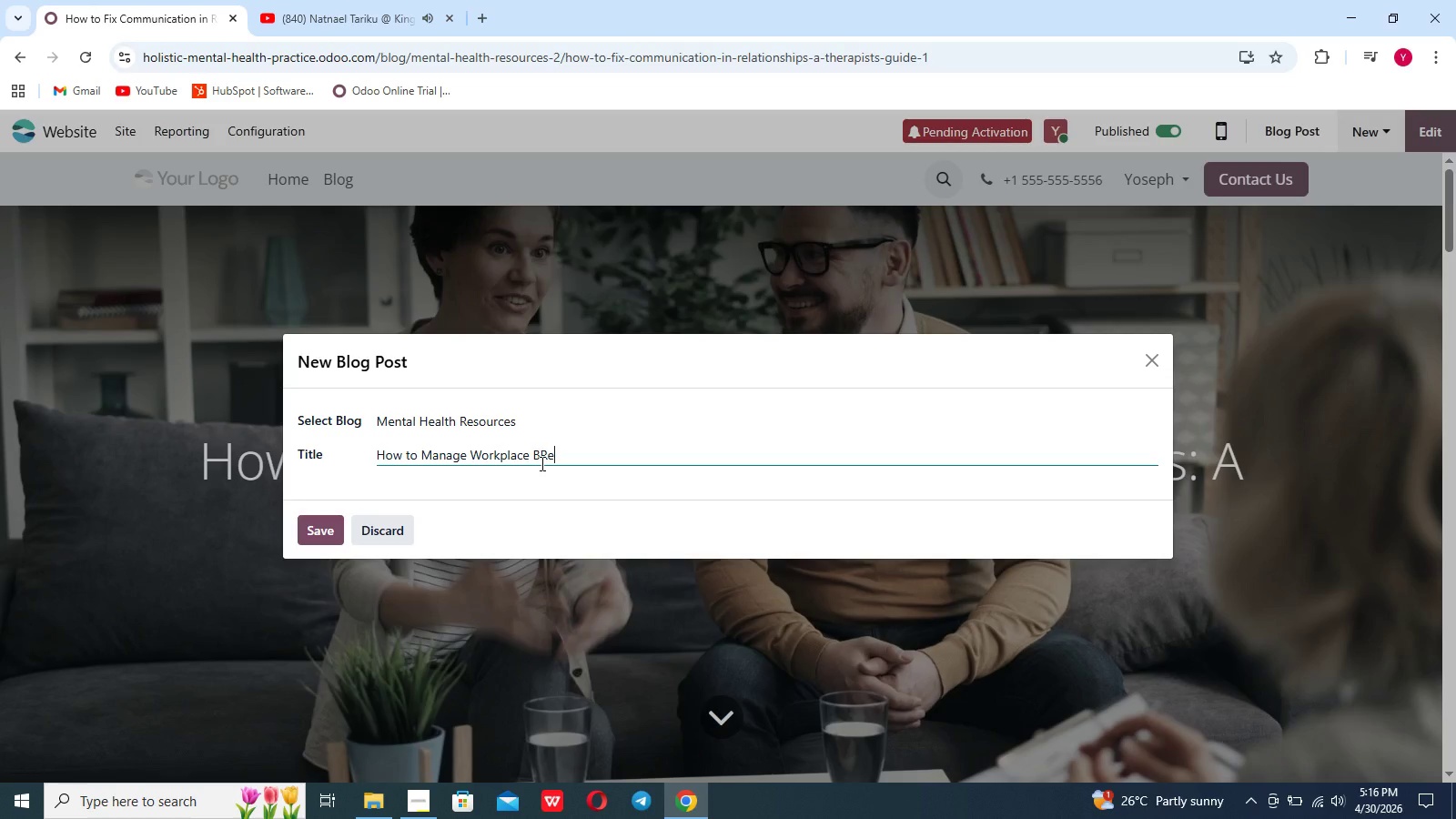 
 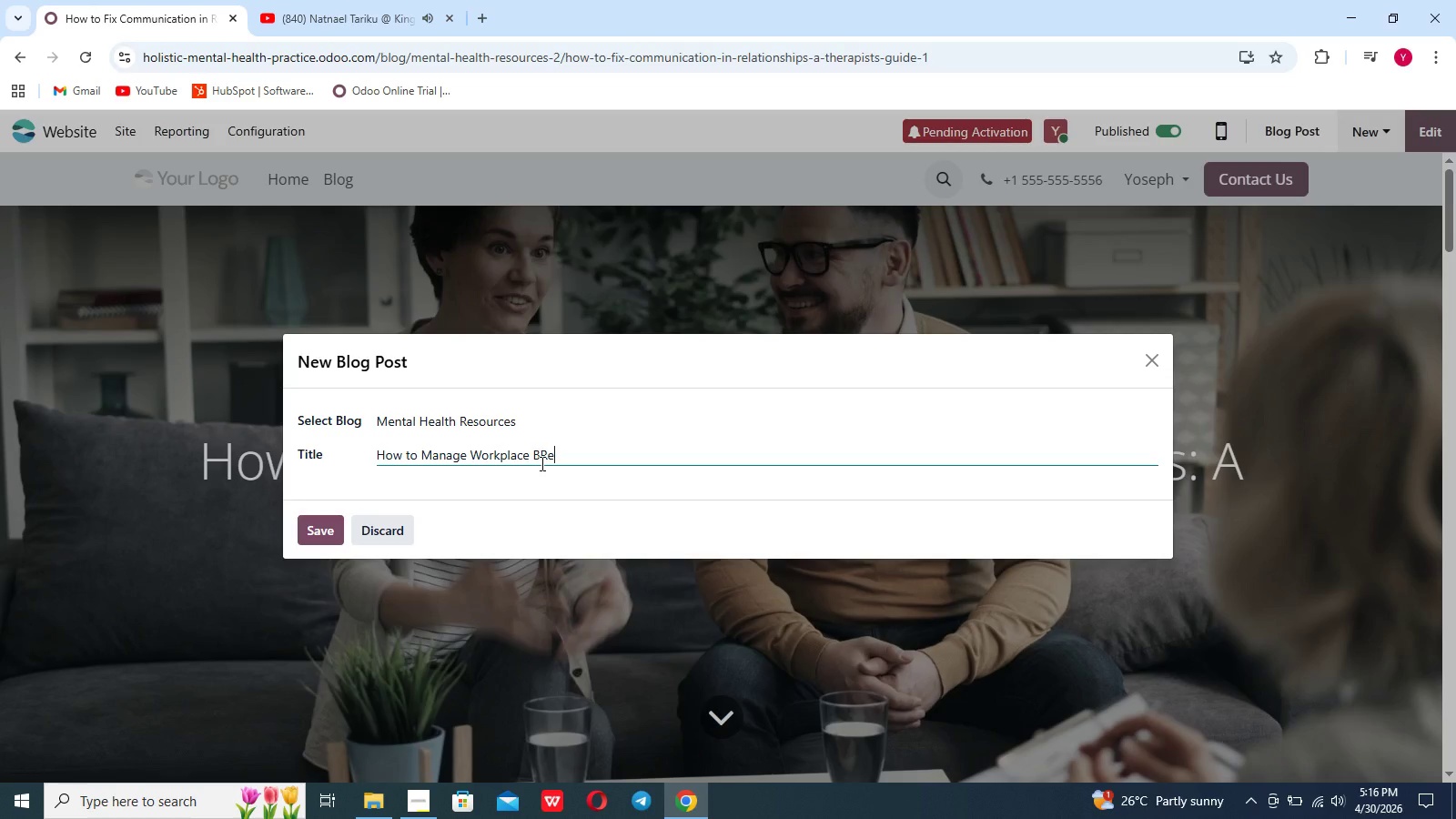 
left_click([541, 463])
 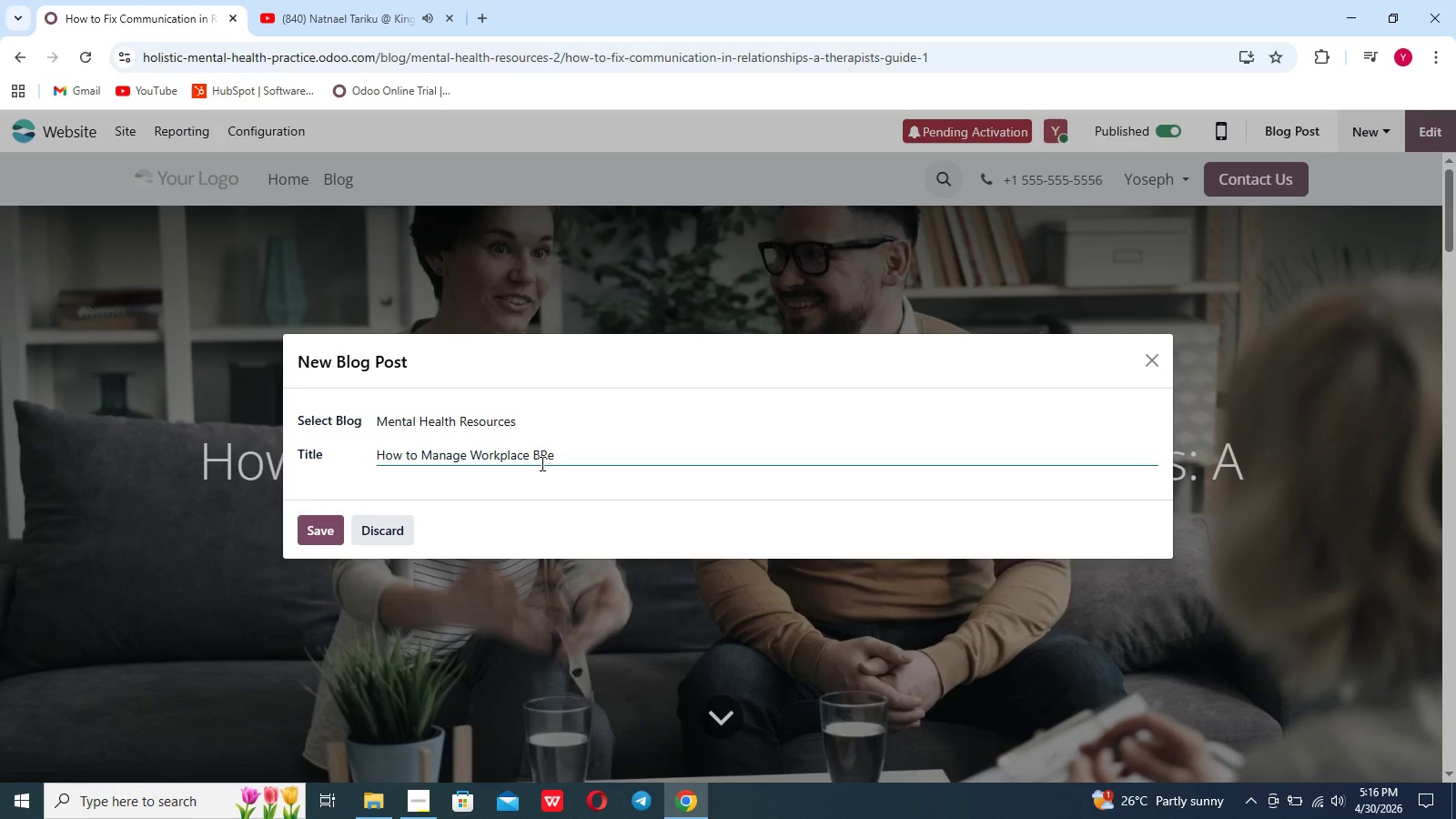 
key(Backspace)
 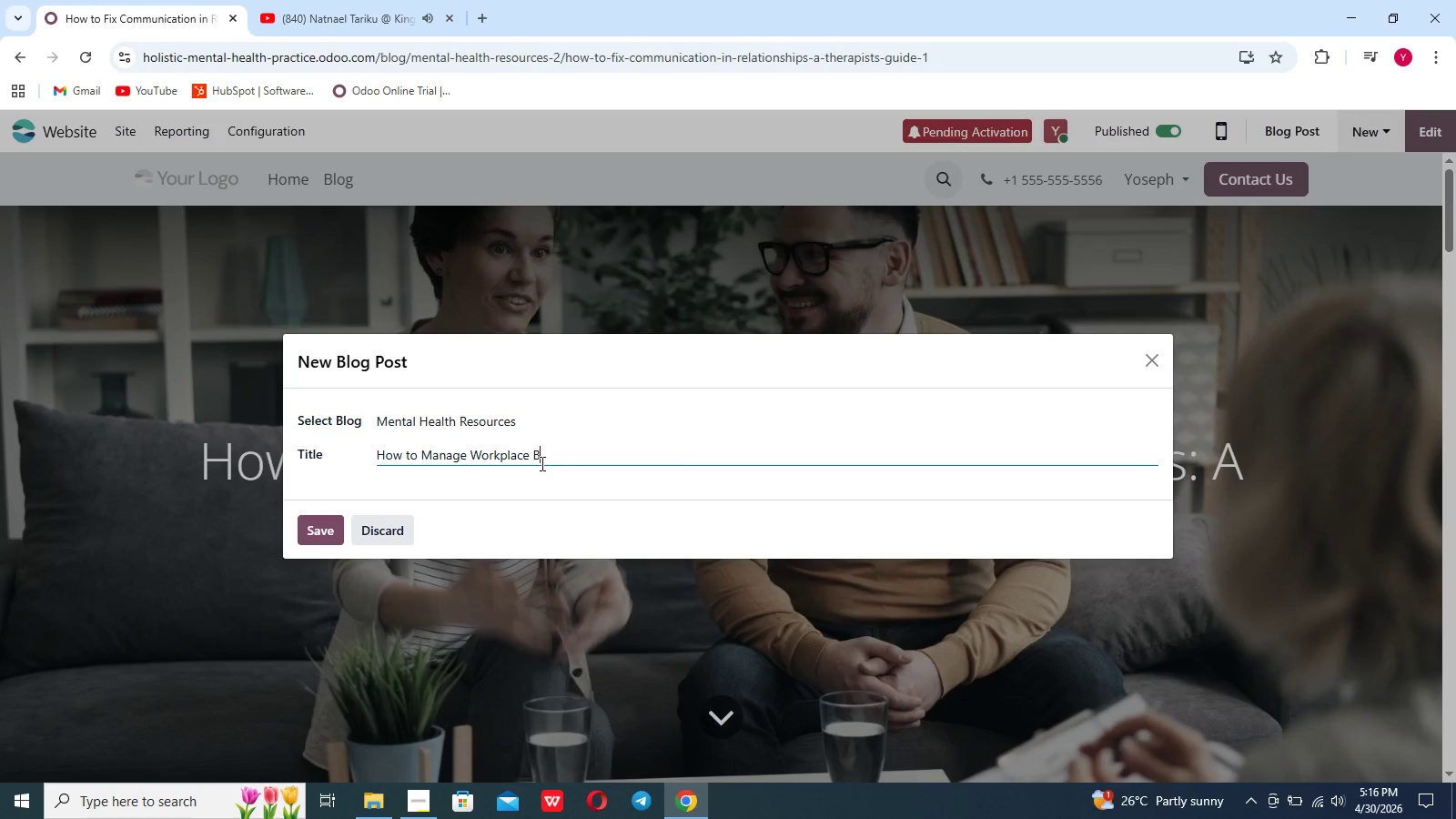 
key(Backspace)
 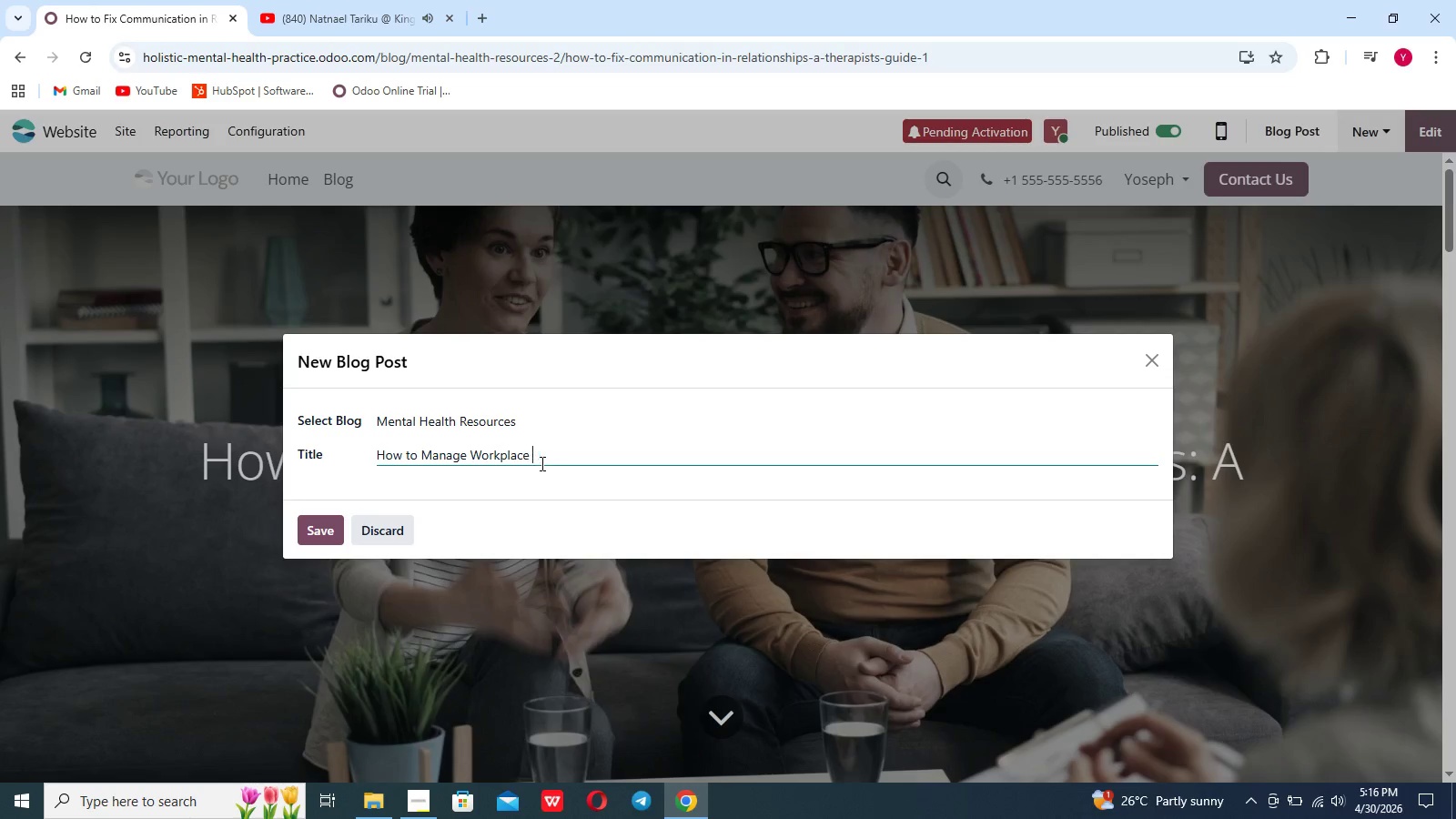 
key(Backspace)
 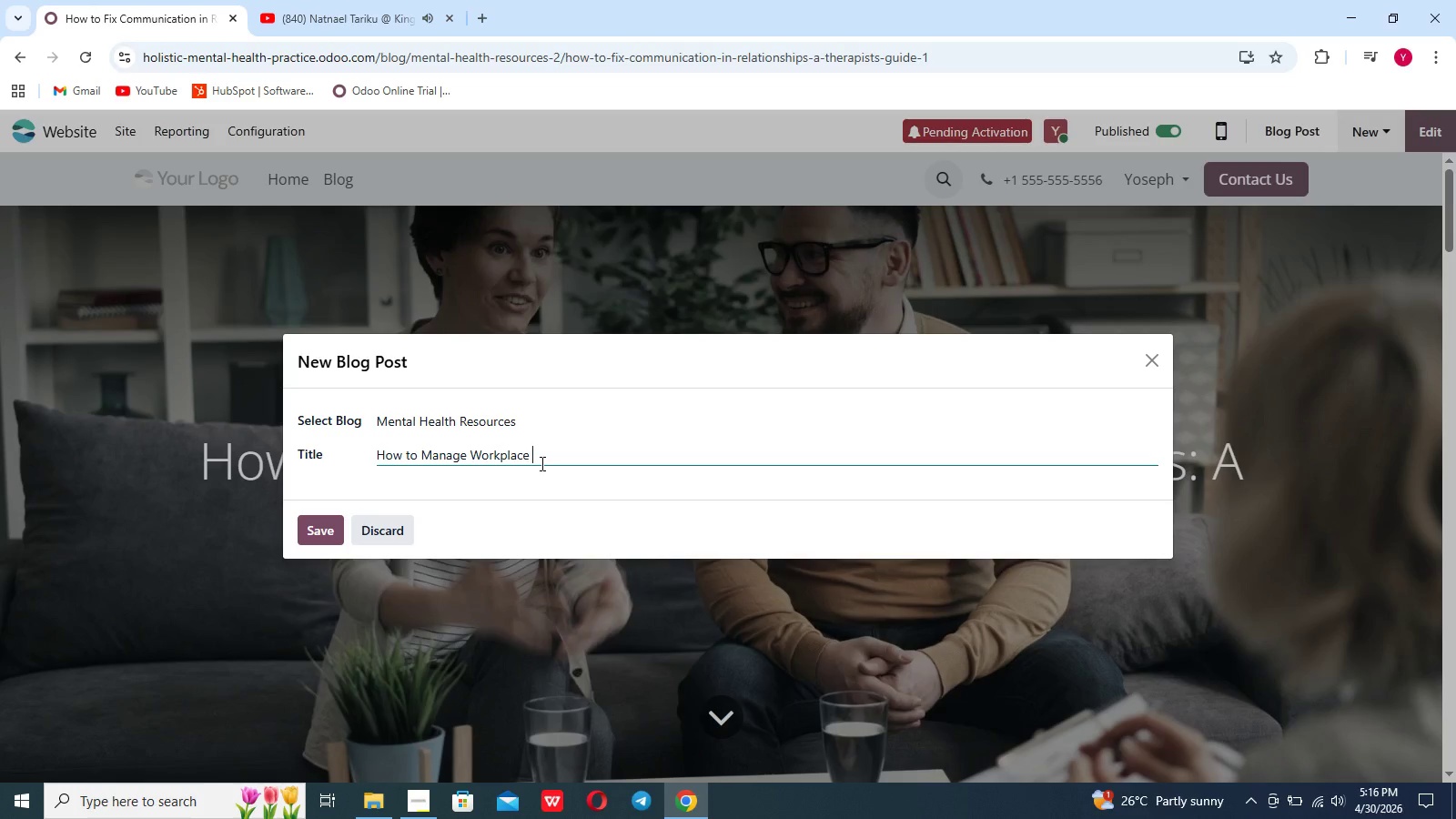 
type(Burnout: Signs, )
key(Backspace)
key(Backspace)
type(, Causes, and Recovery)
 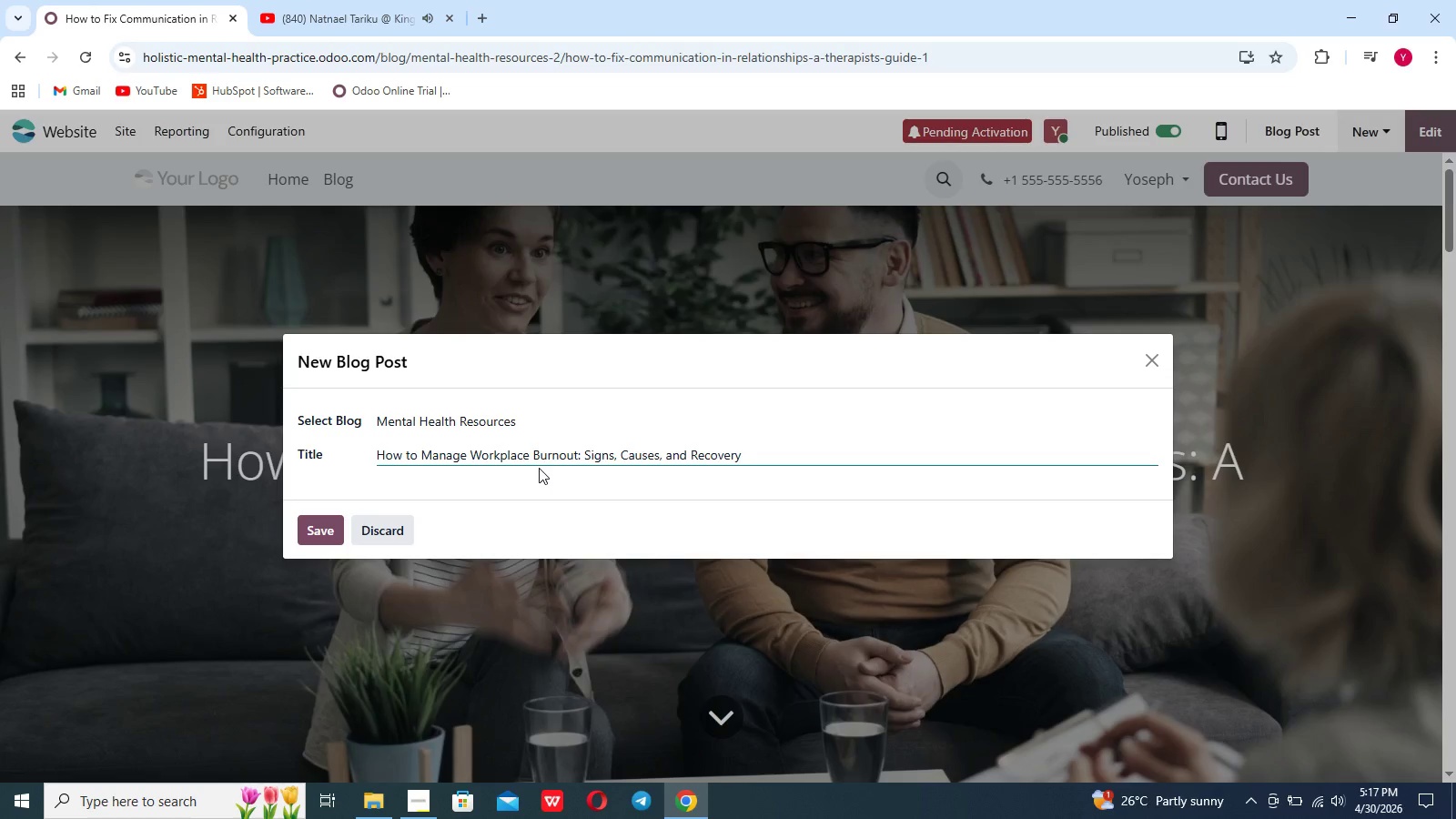 
left_click([329, 525])
 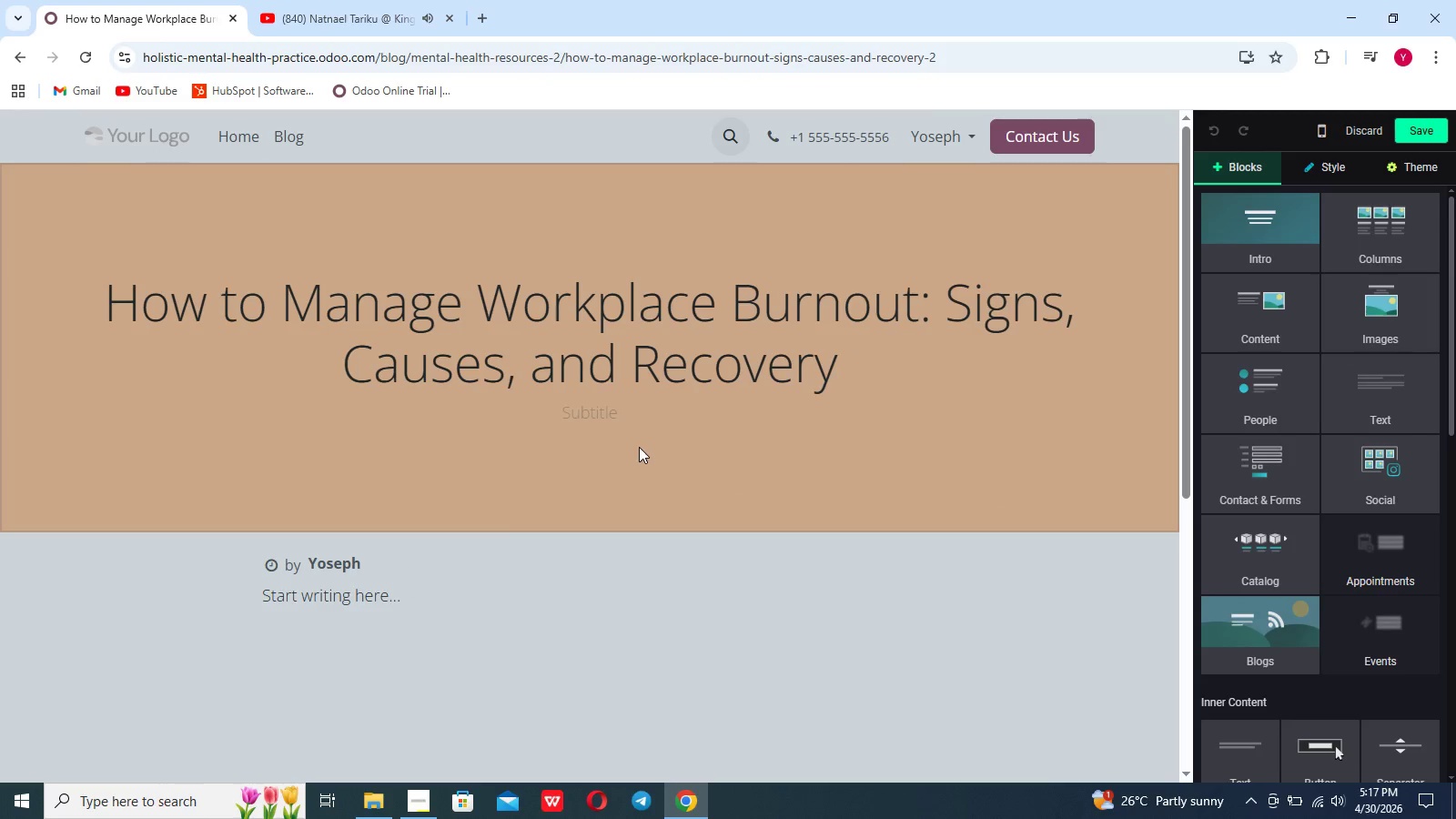 
wait(13.64)
 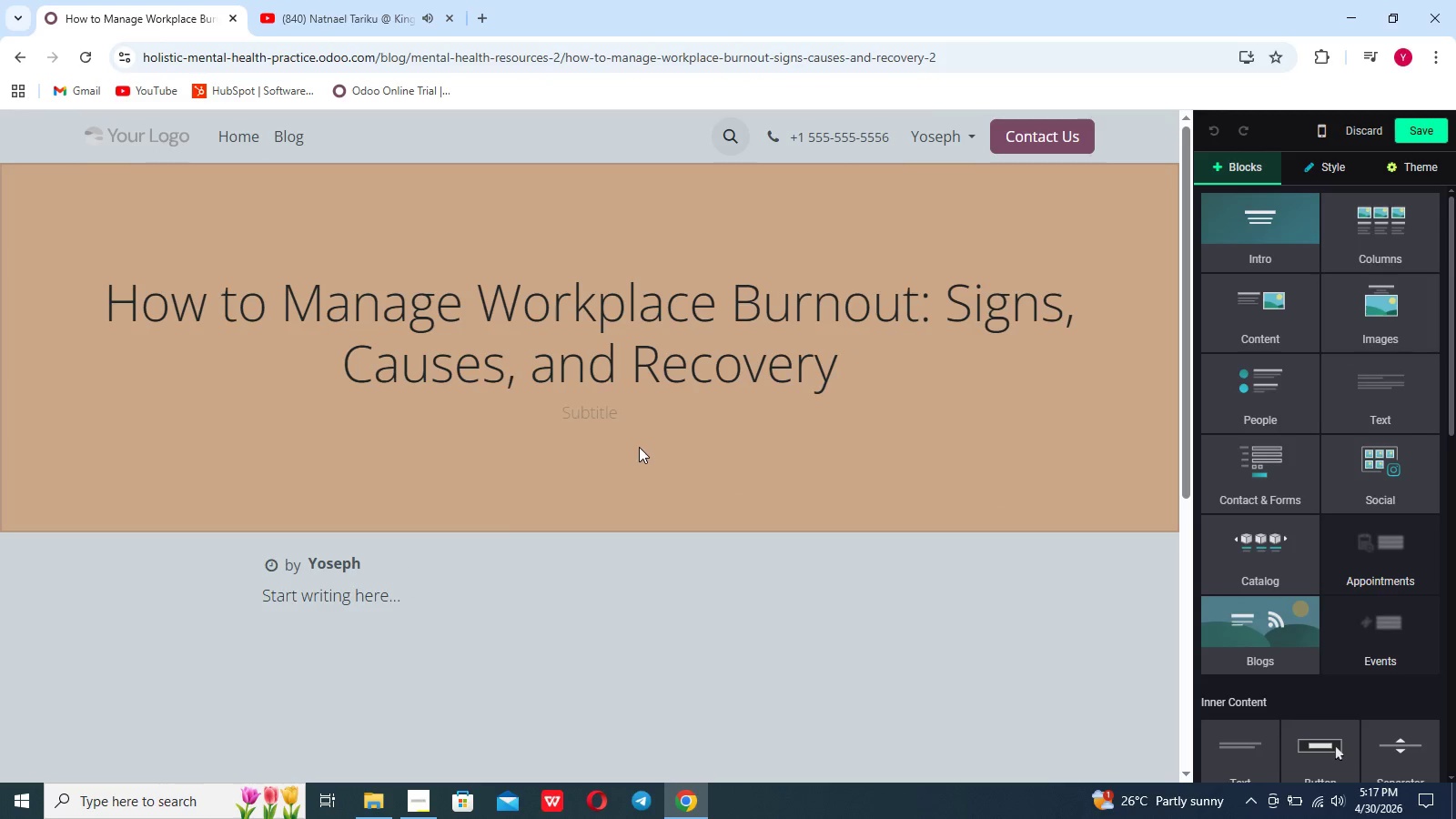 
double_click([740, 430])
 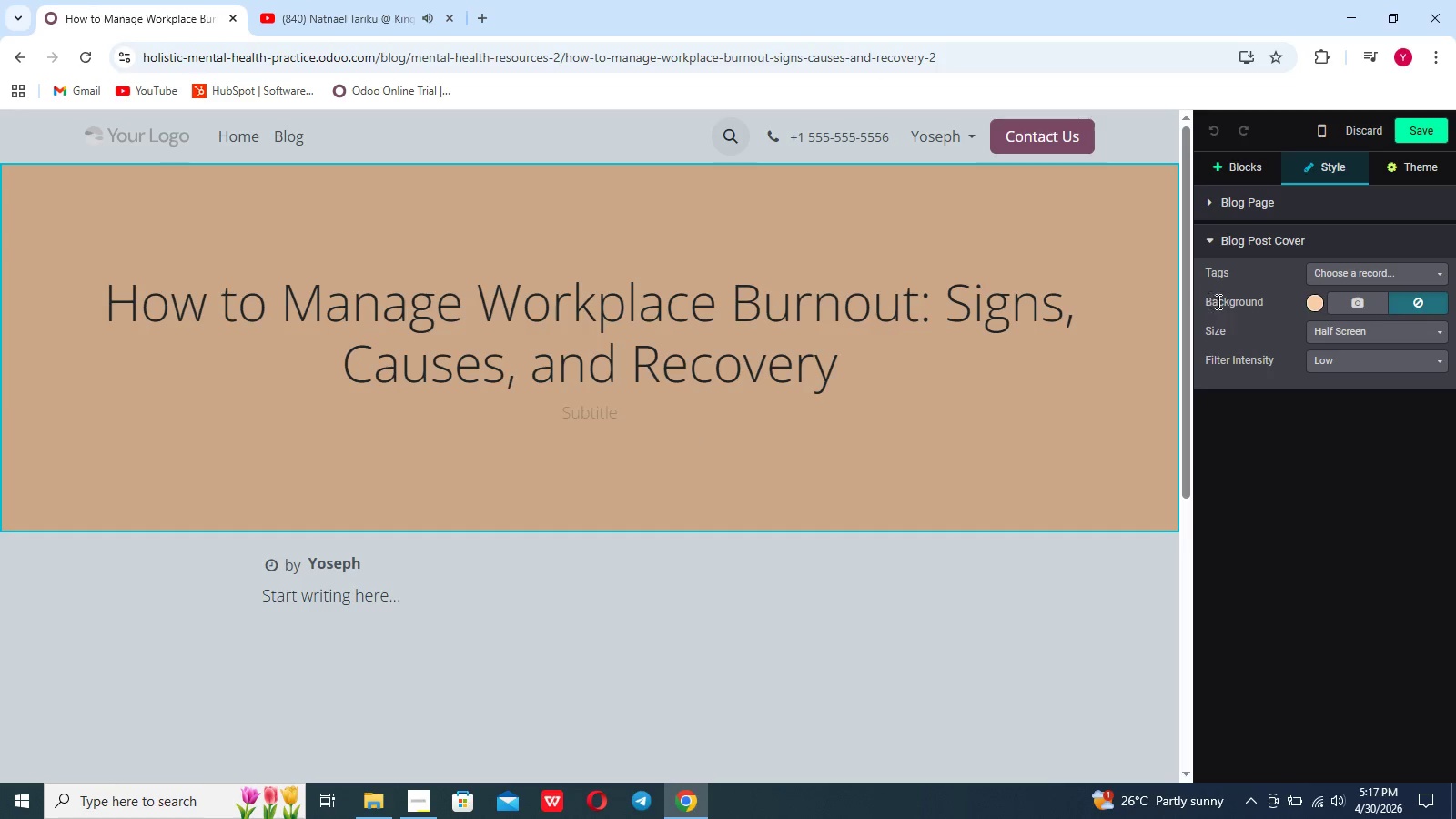 
wait(5.34)
 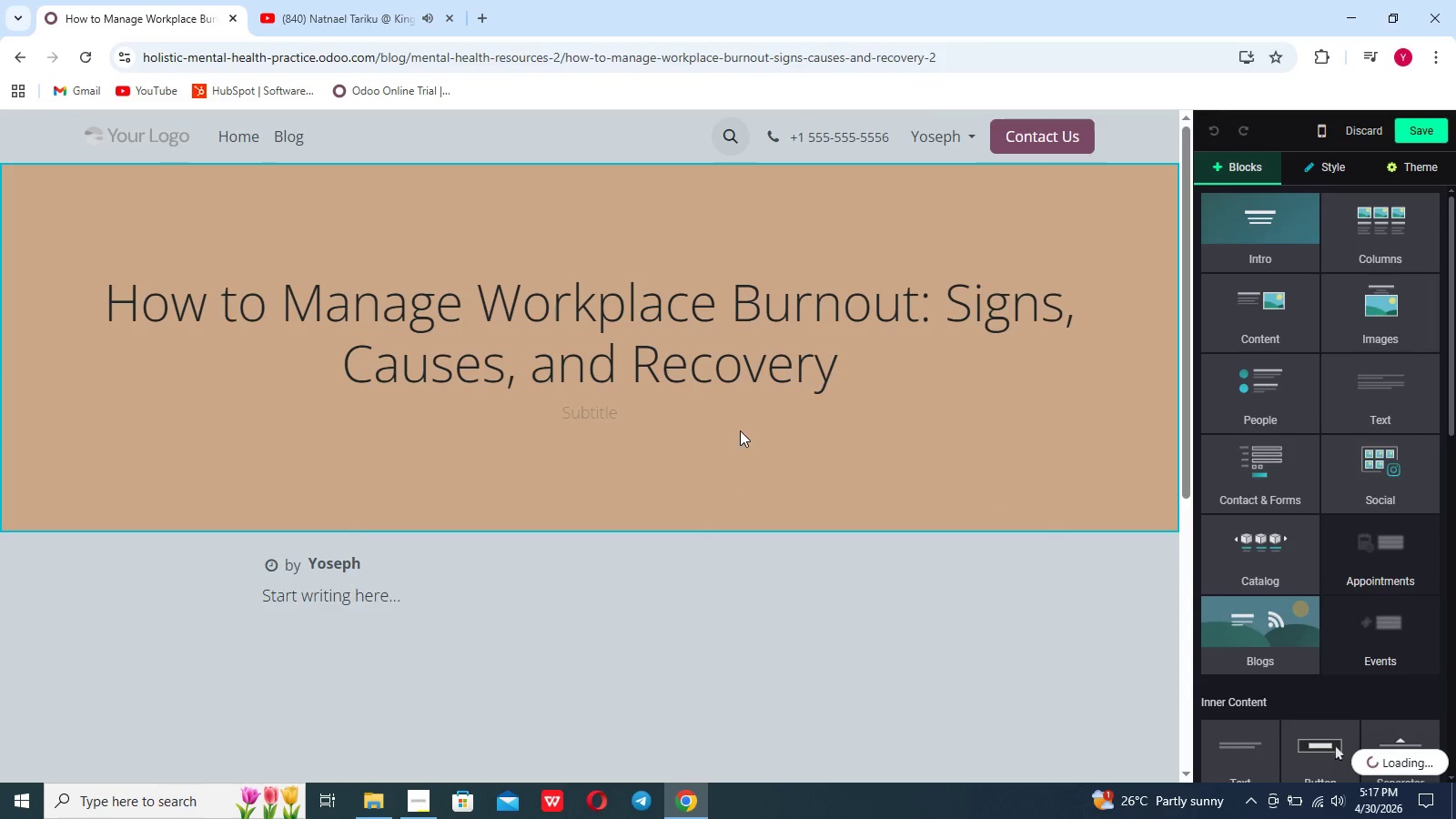 
left_click([1352, 304])
 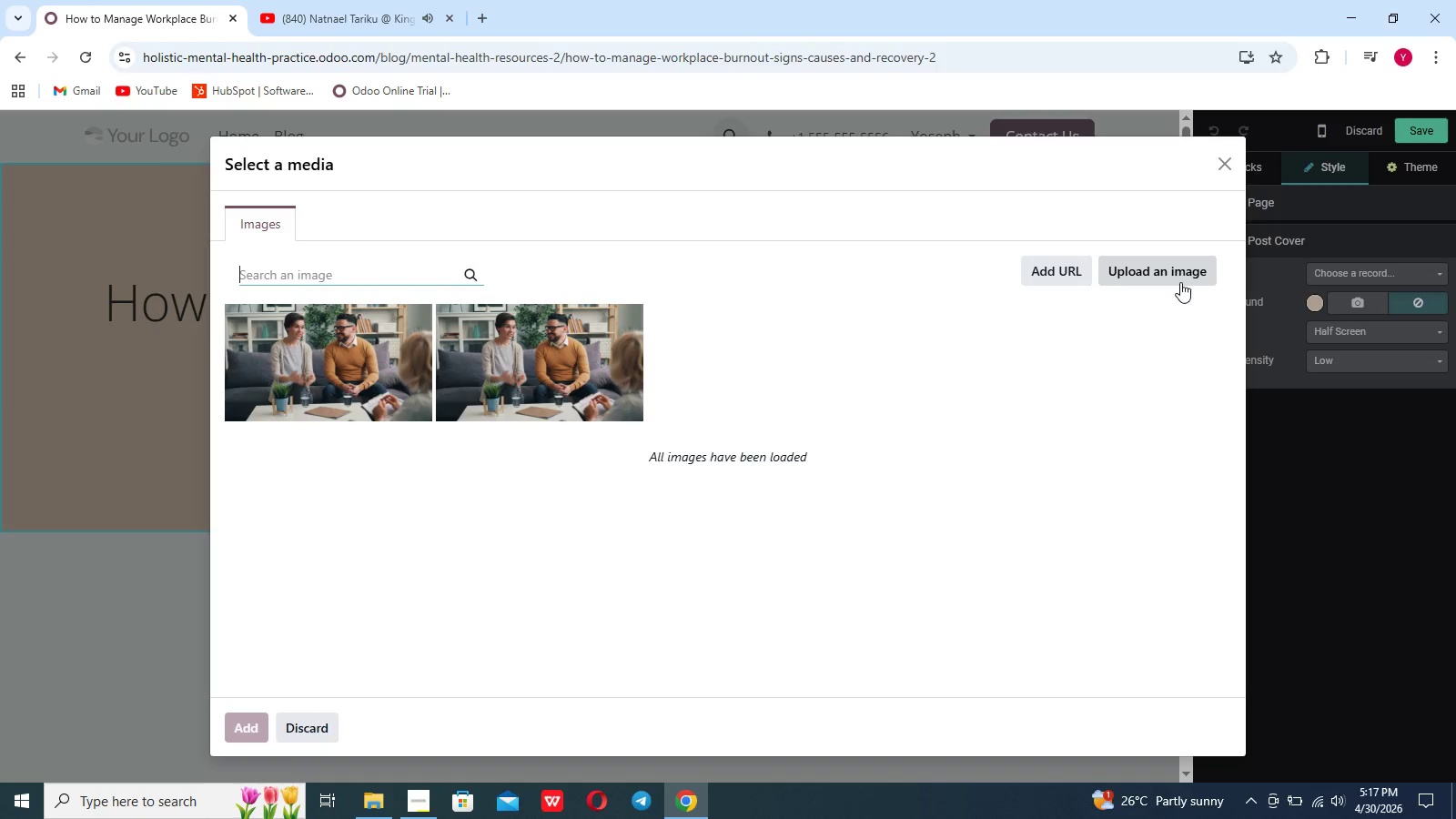 
left_click([1179, 275])
 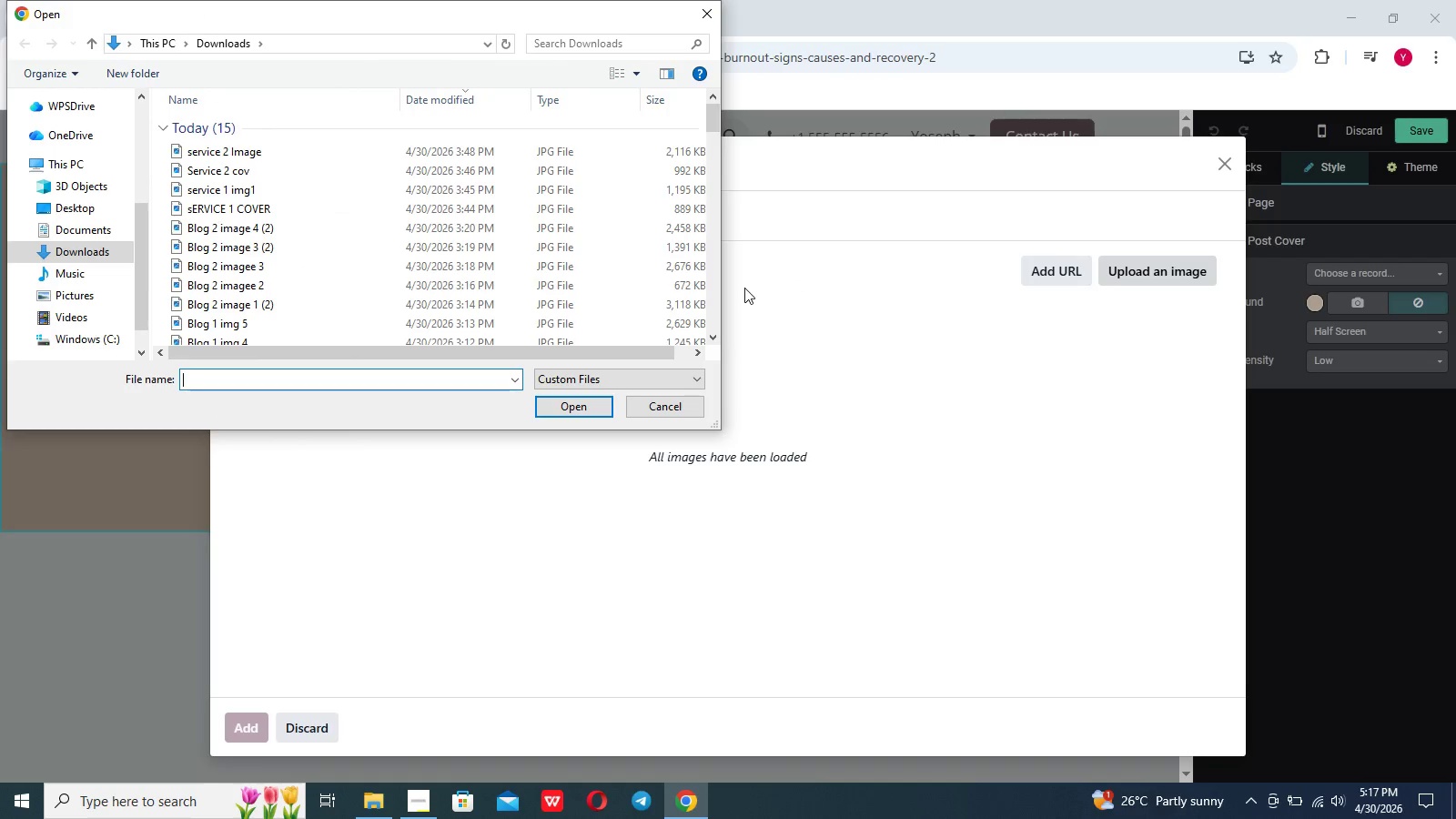 
scroll: coordinate [410, 292], scroll_direction: down, amount: 9.0
 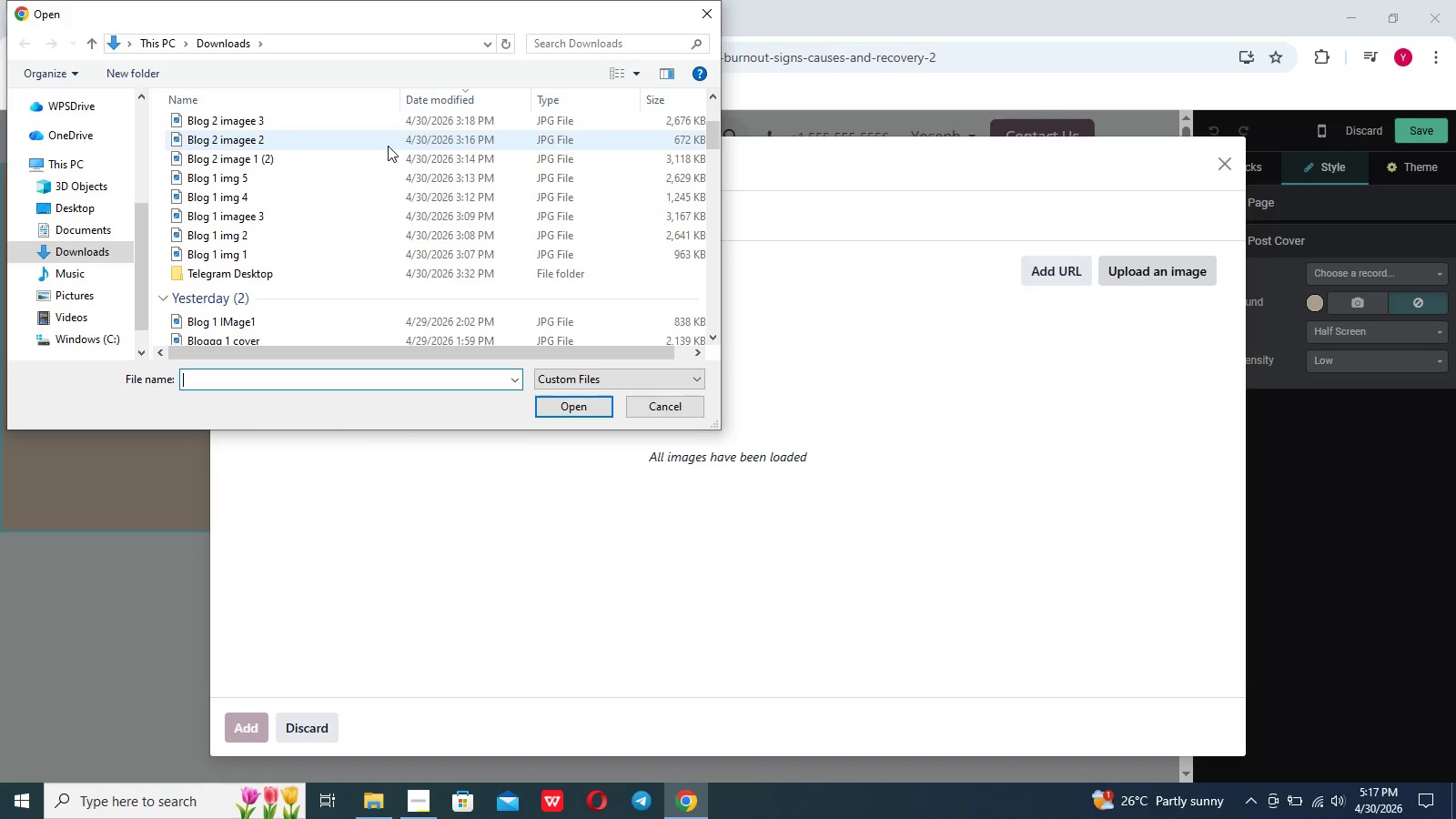 
wait(5.32)
 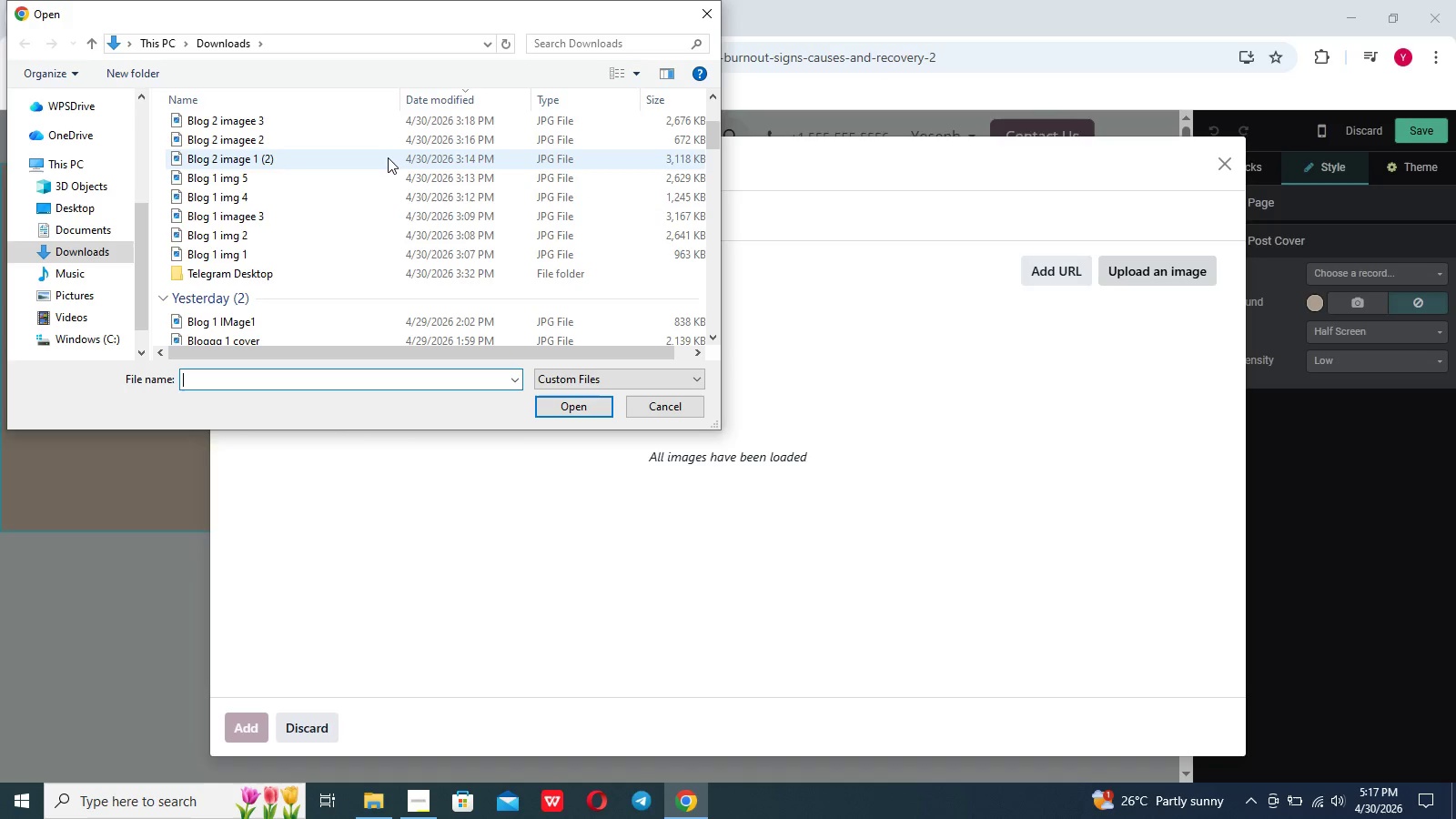 
left_click([388, 156])
 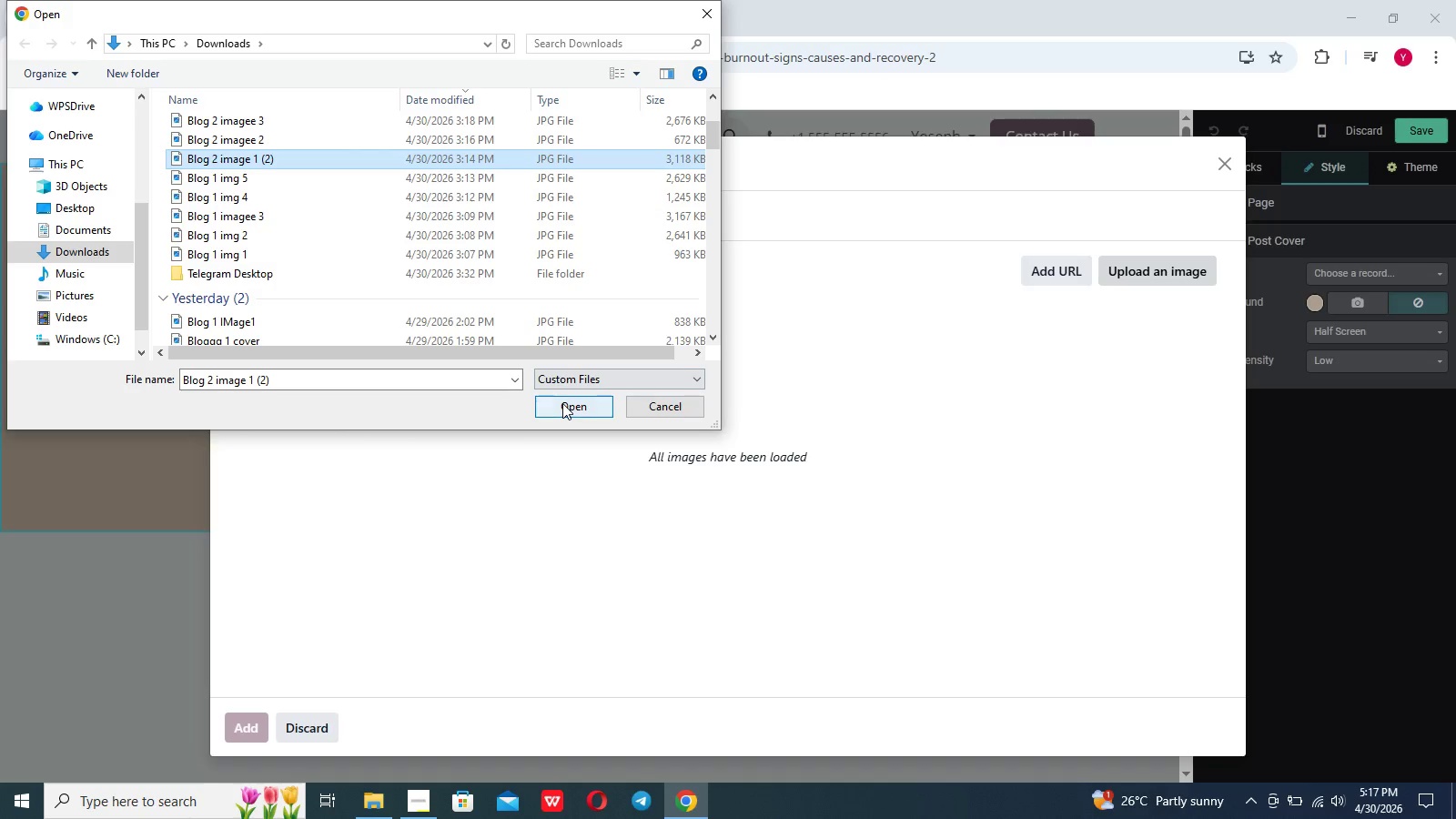 
left_click([562, 403])
 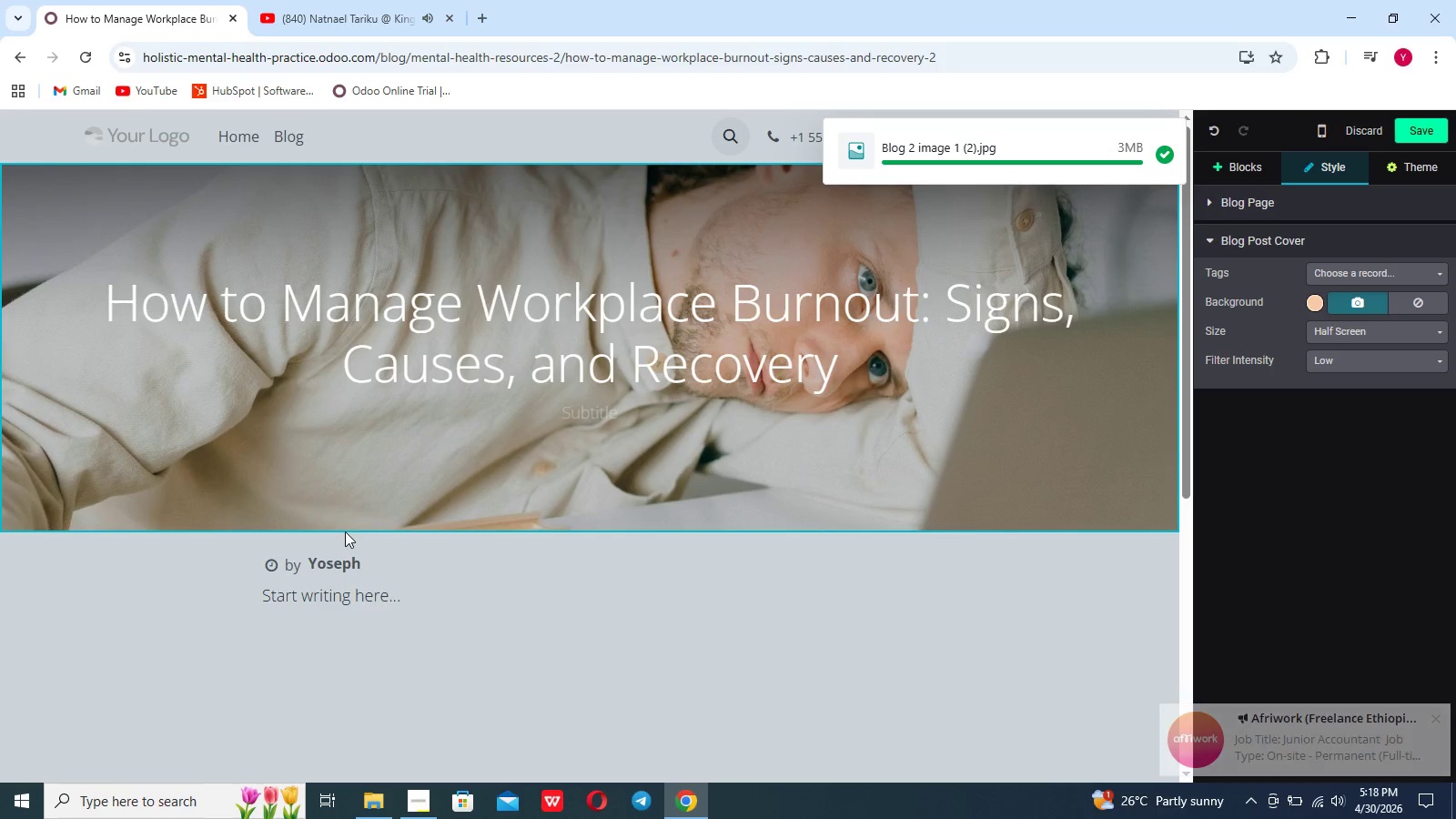 
wait(44.14)
 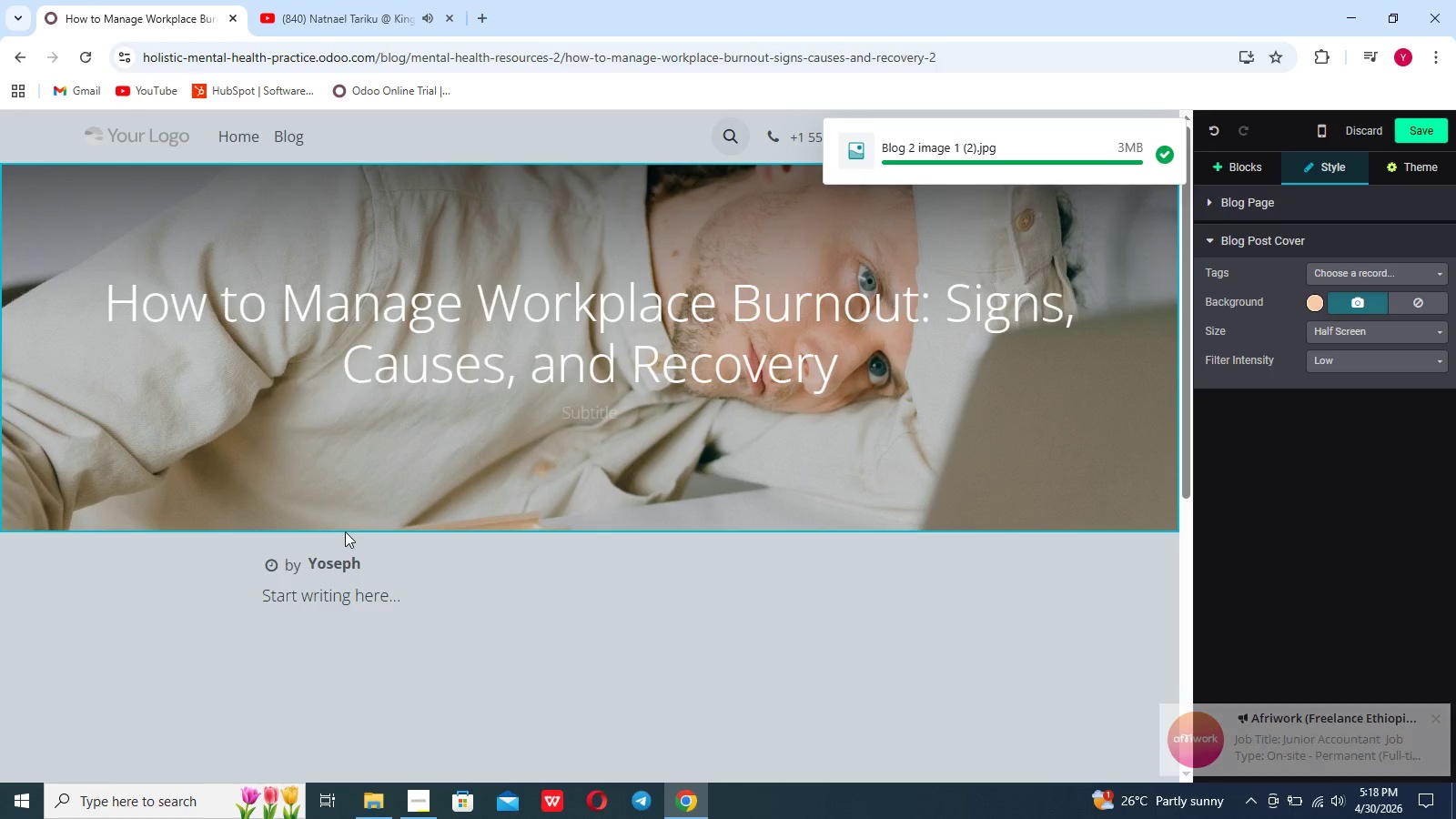 
left_click([1327, 337])
 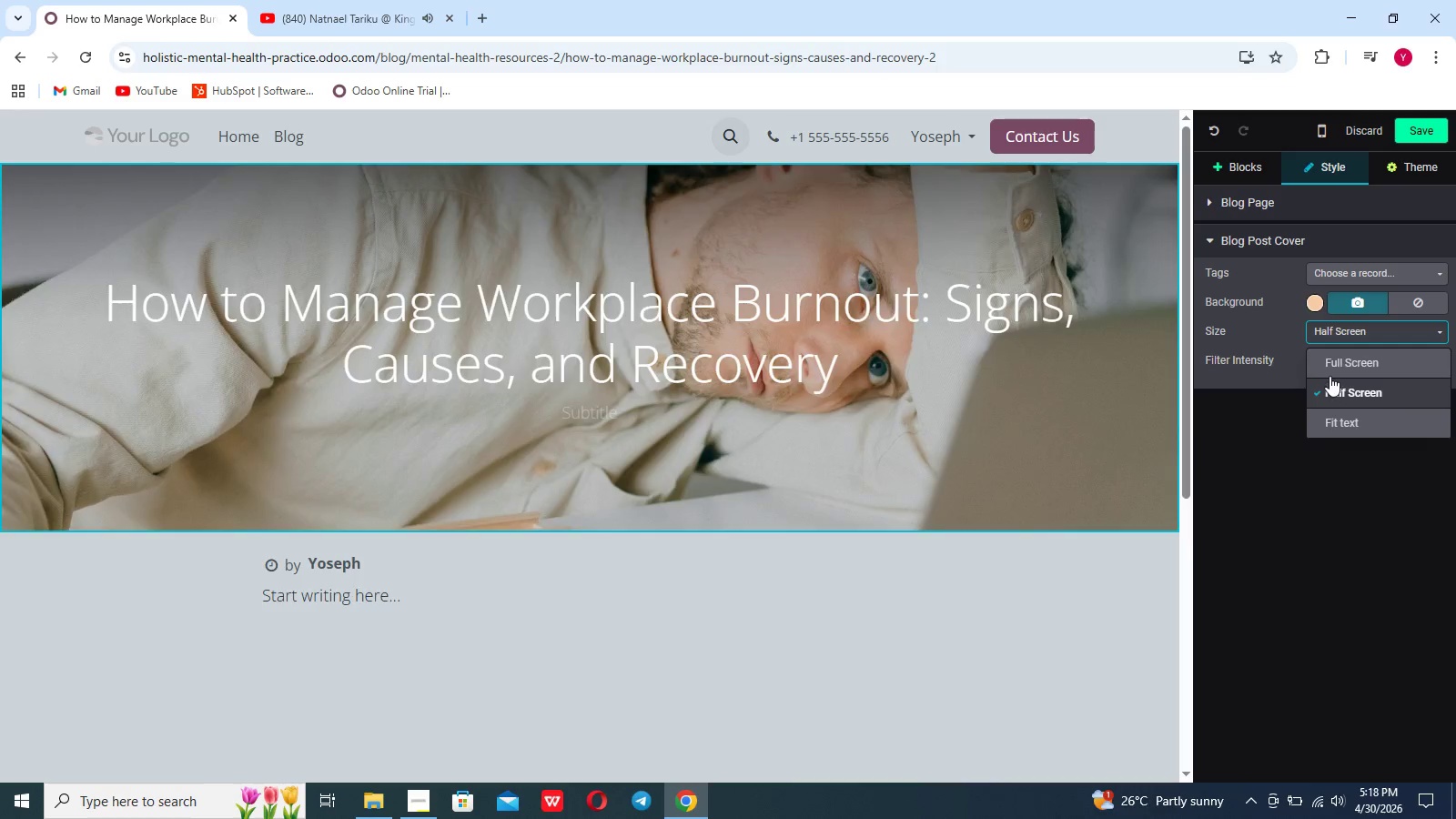 
left_click([1330, 369])
 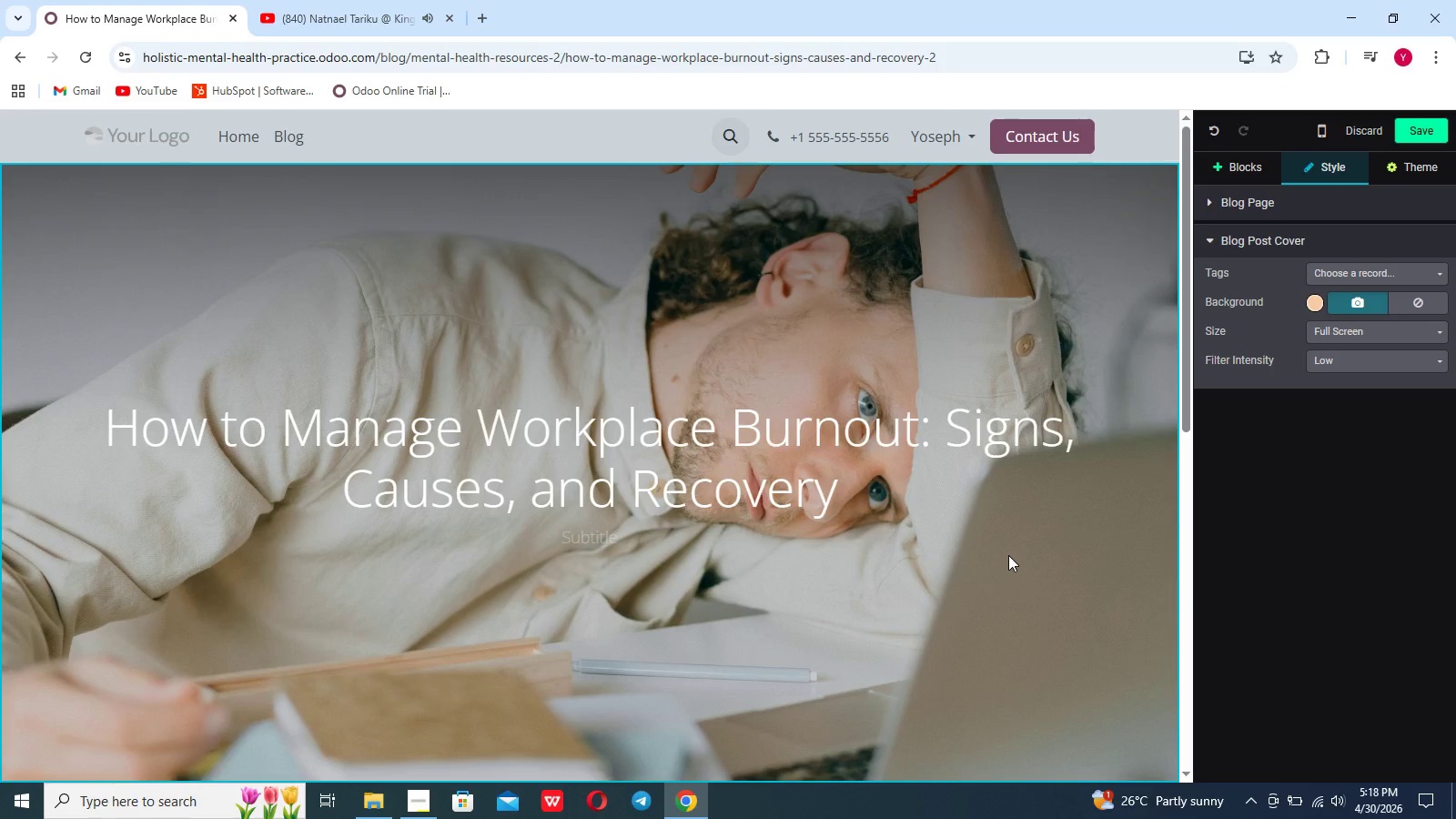 
scroll: coordinate [1008, 555], scroll_direction: down, amount: 5.0
 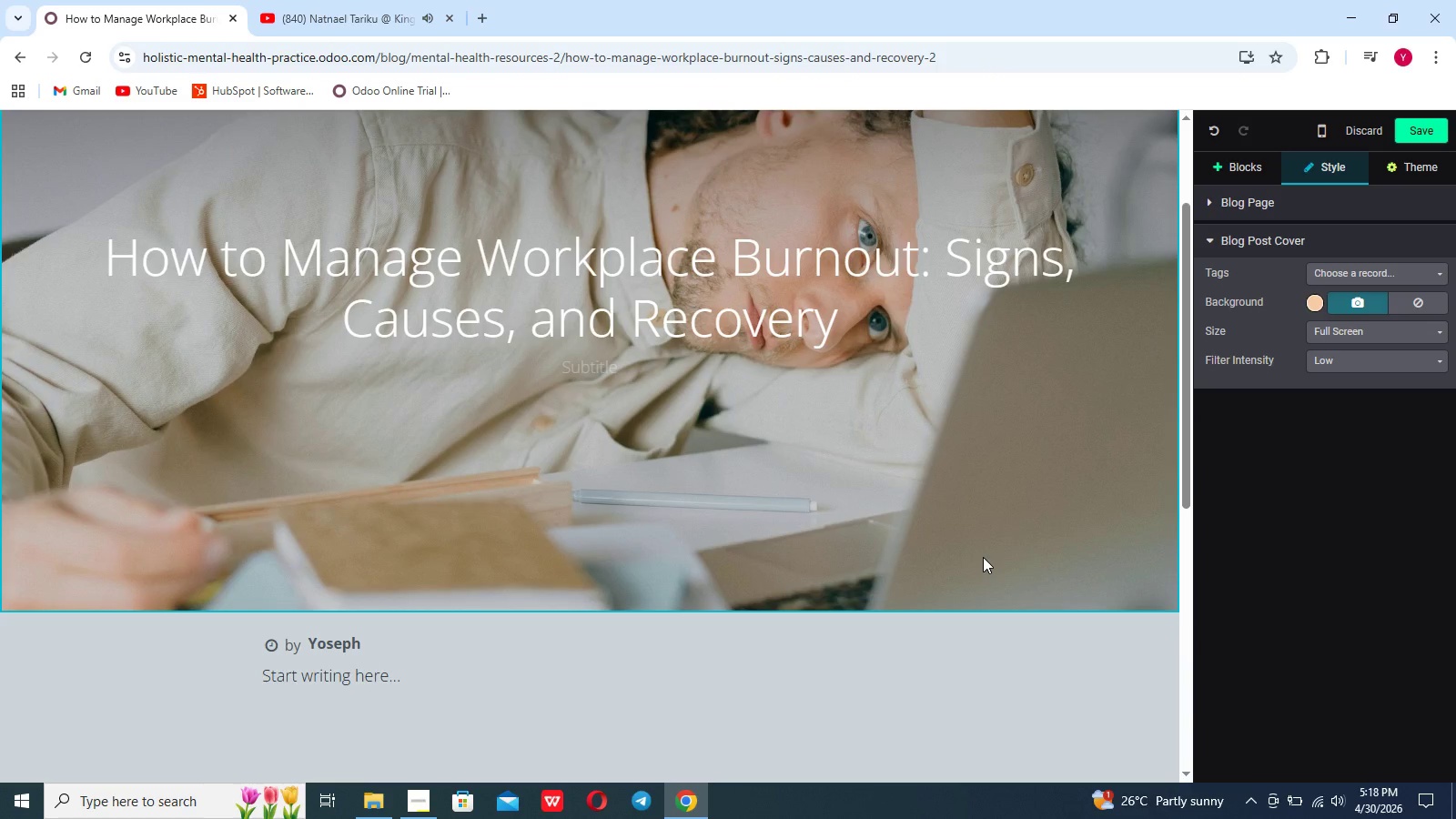 
wait(6.73)
 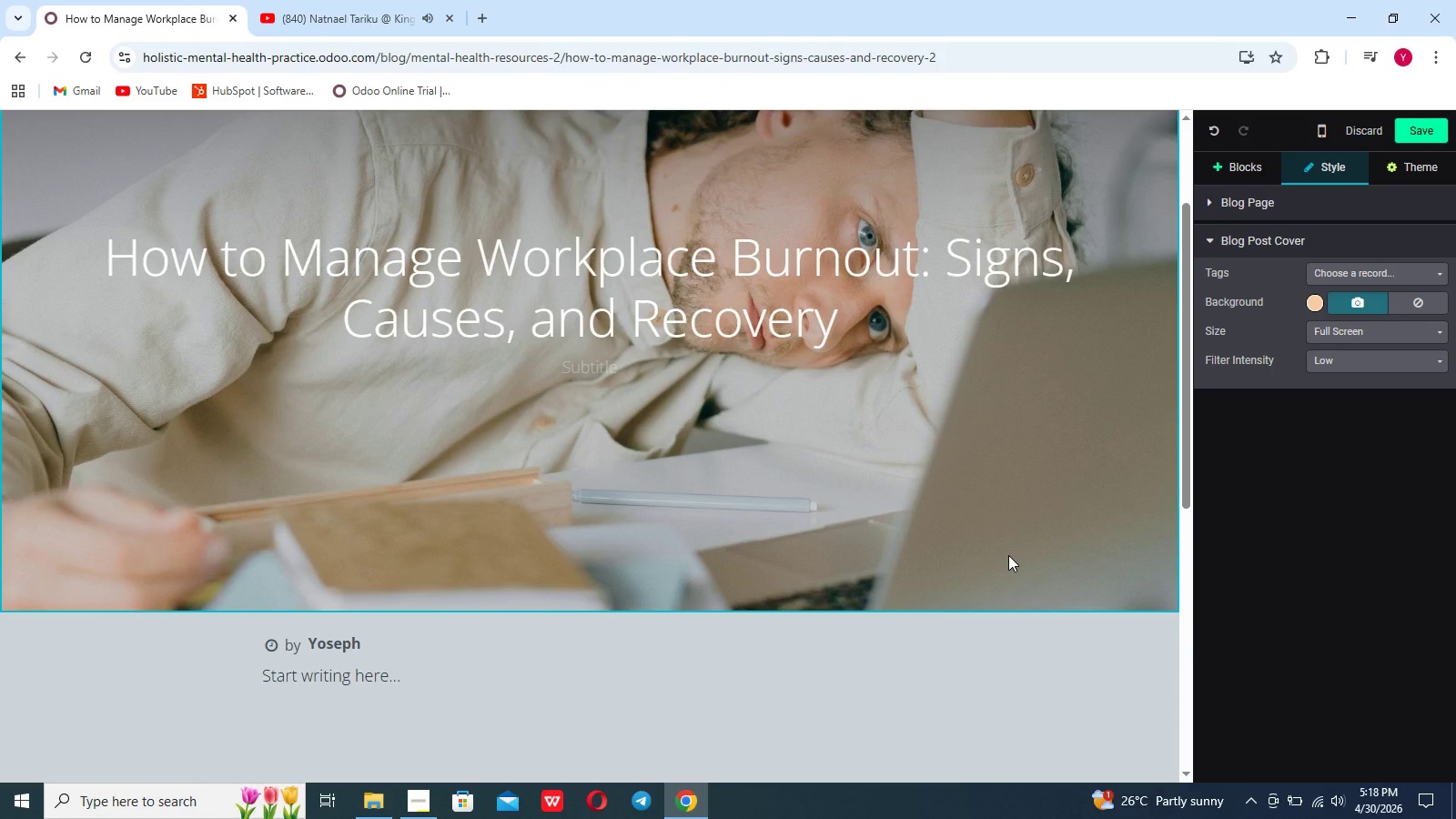 
left_click([1242, 177])
 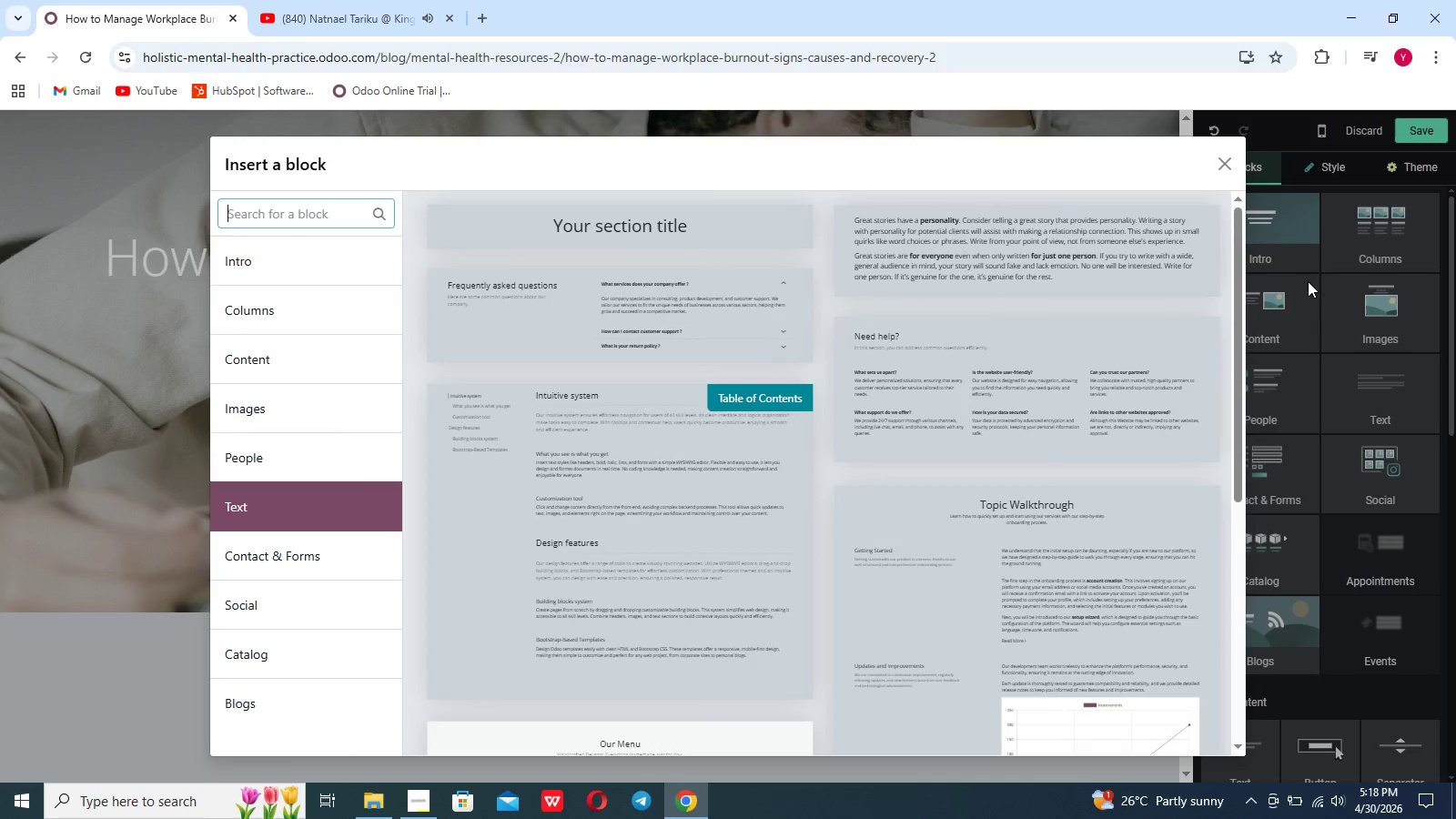 
left_click([1046, 256])
 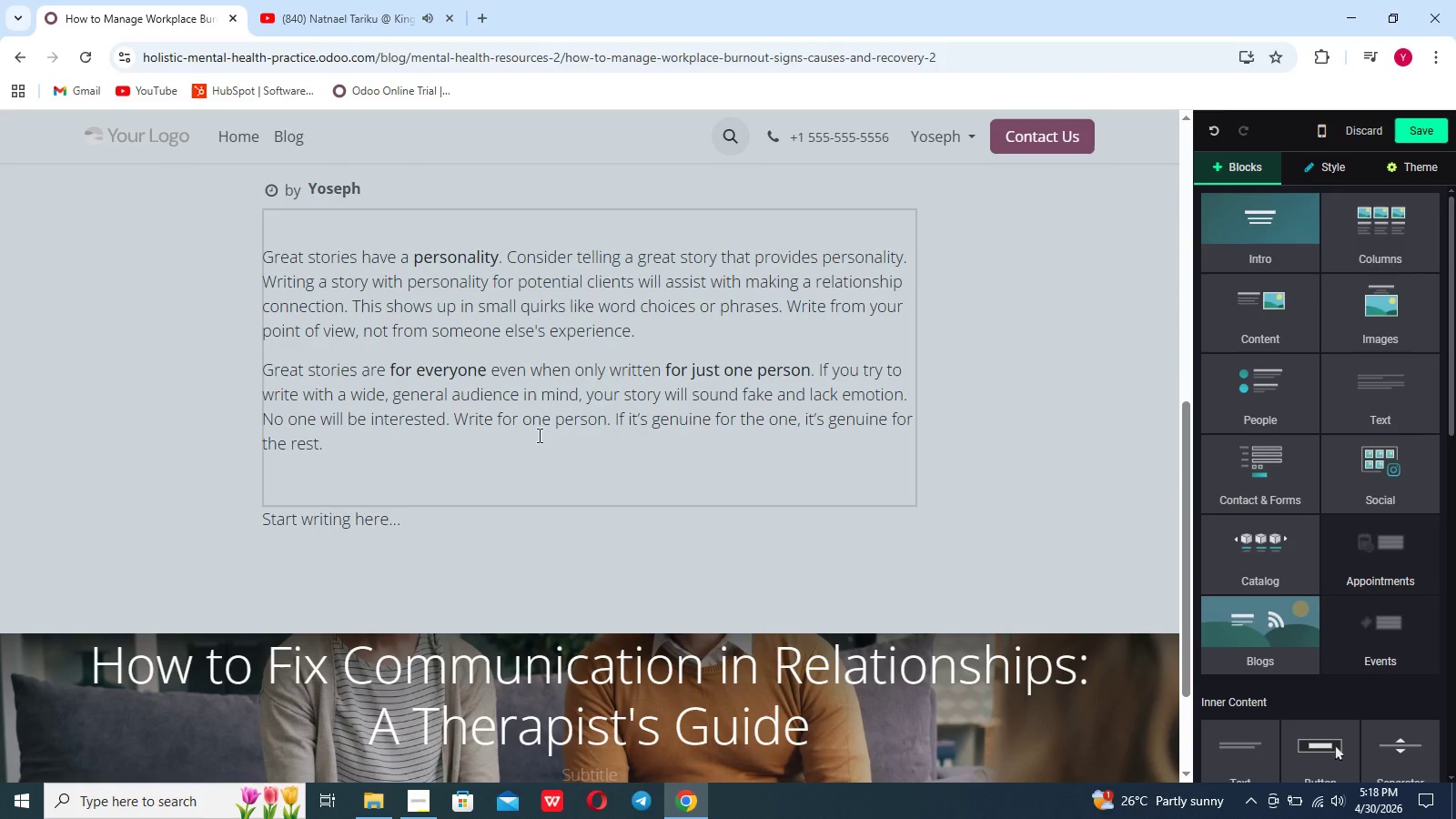 
left_click_drag(start_coordinate=[511, 430], to_coordinate=[264, 263])
 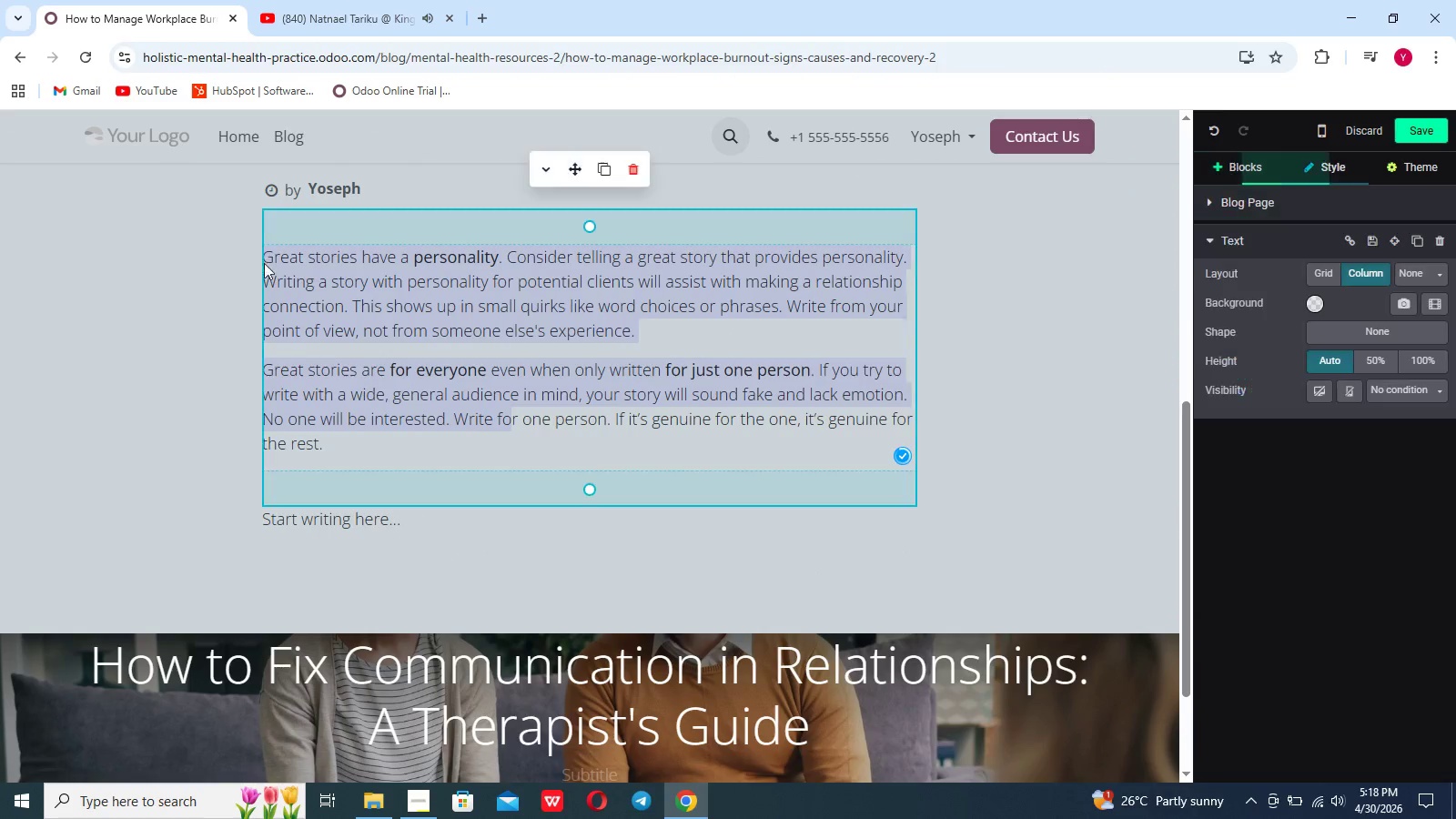 
key(Backspace)
type(Feeling cont)
 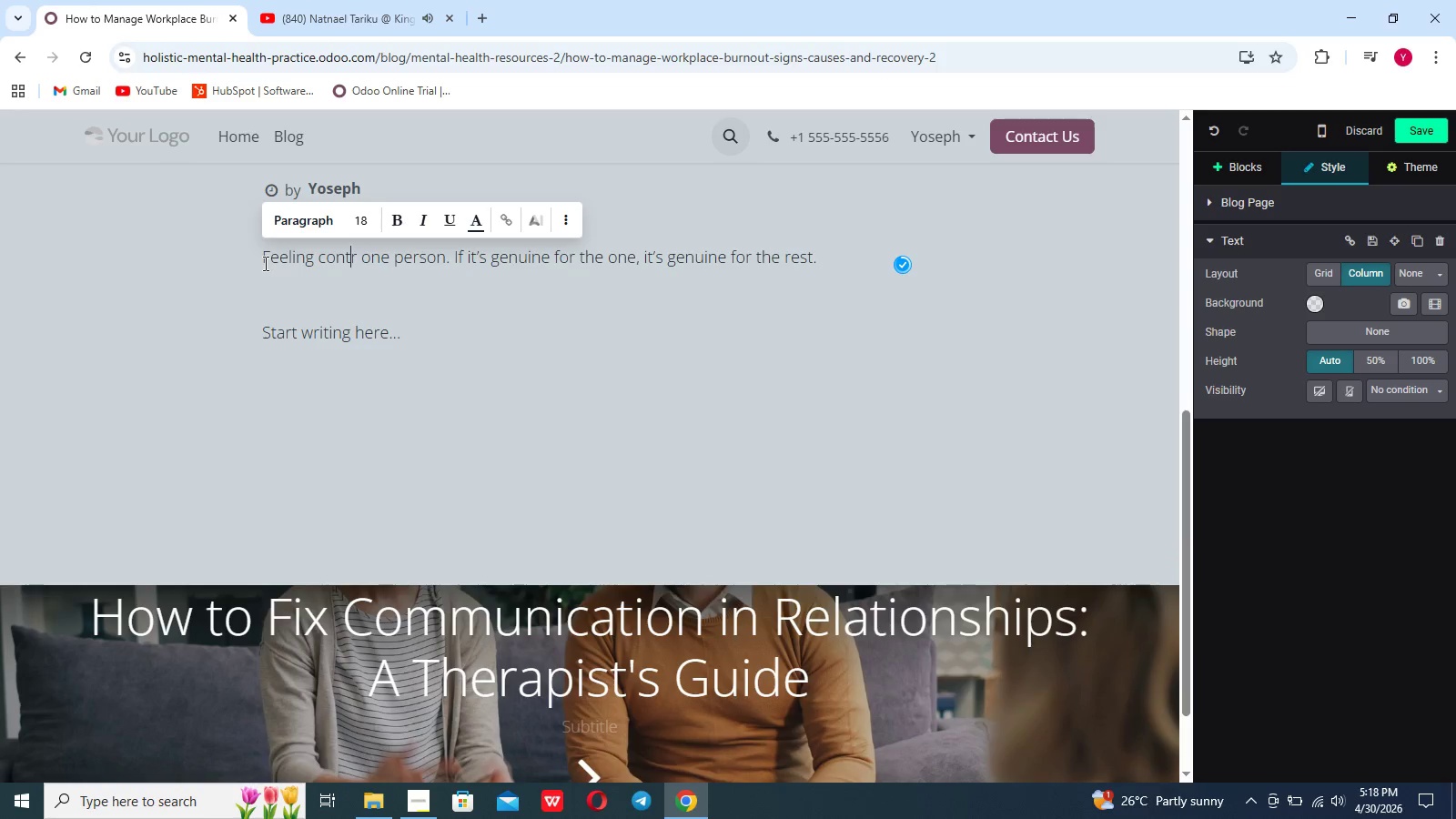 
scroll: coordinate [521, 331], scroll_direction: up, amount: 37.0
 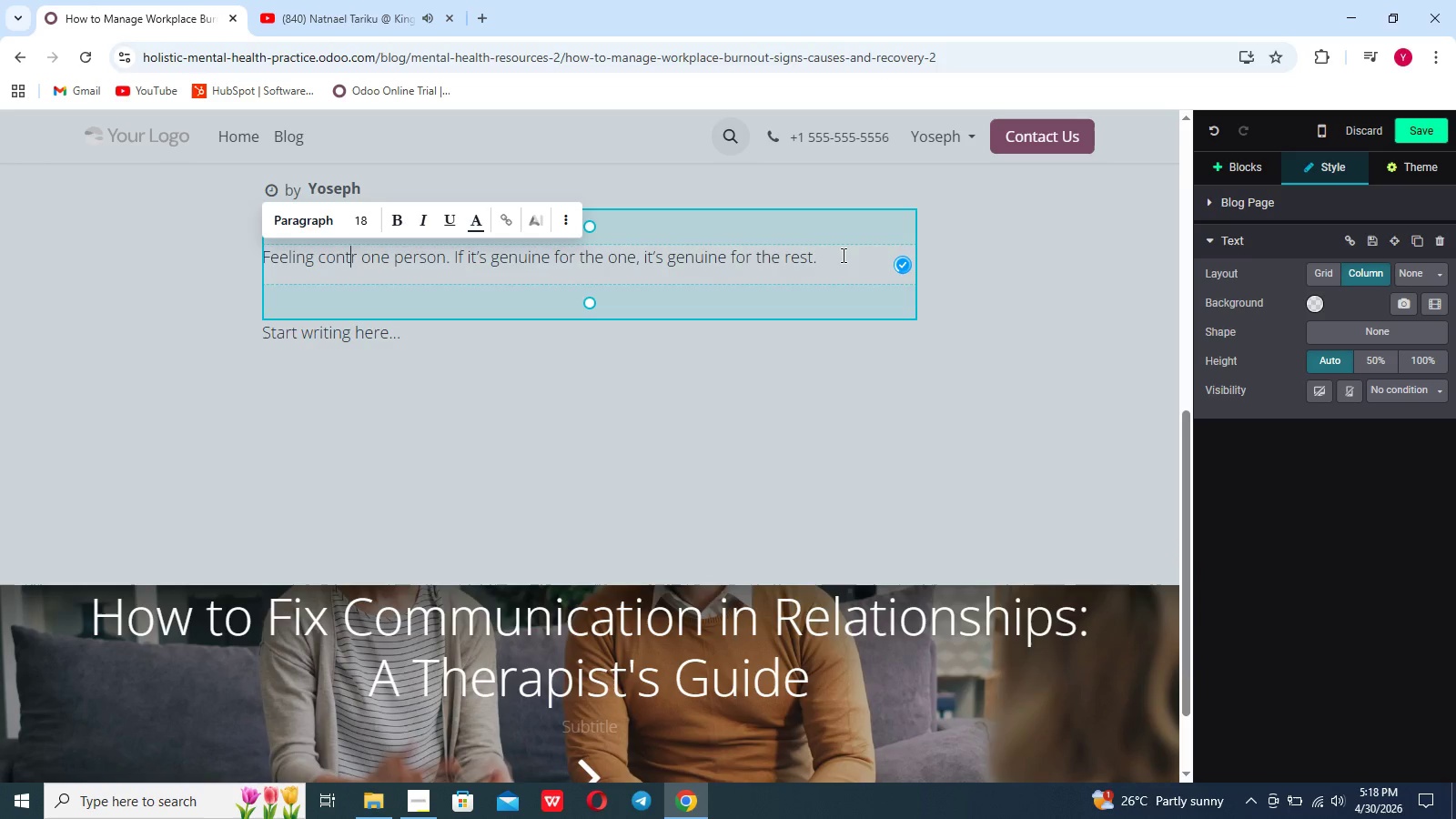 
left_click_drag(start_coordinate=[838, 256], to_coordinate=[343, 257])
 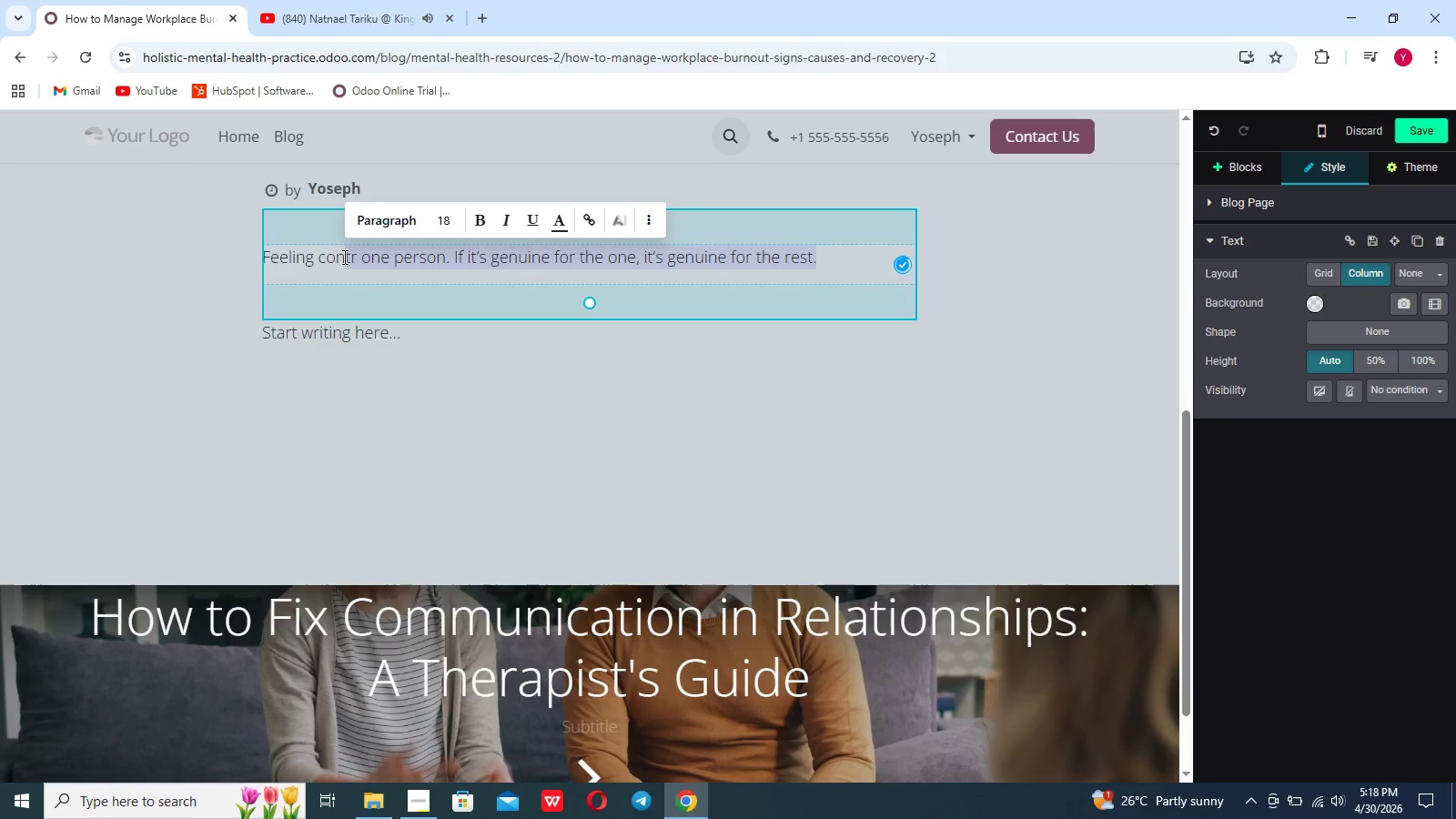 
key(Backspace)
type(stantly exhausted, unmotivated, and discinnected from your work)
 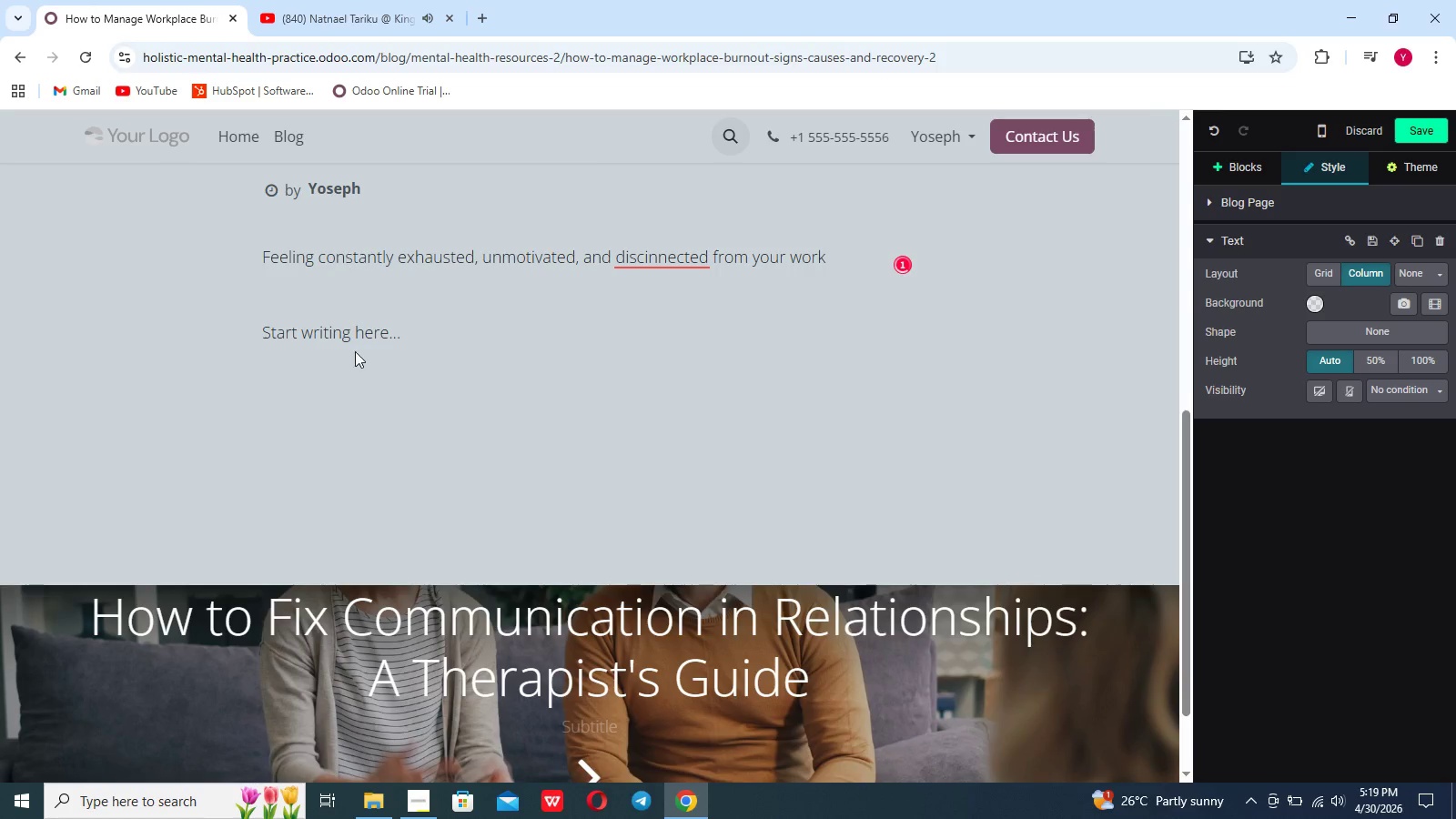 
key(Shift+Slash)
 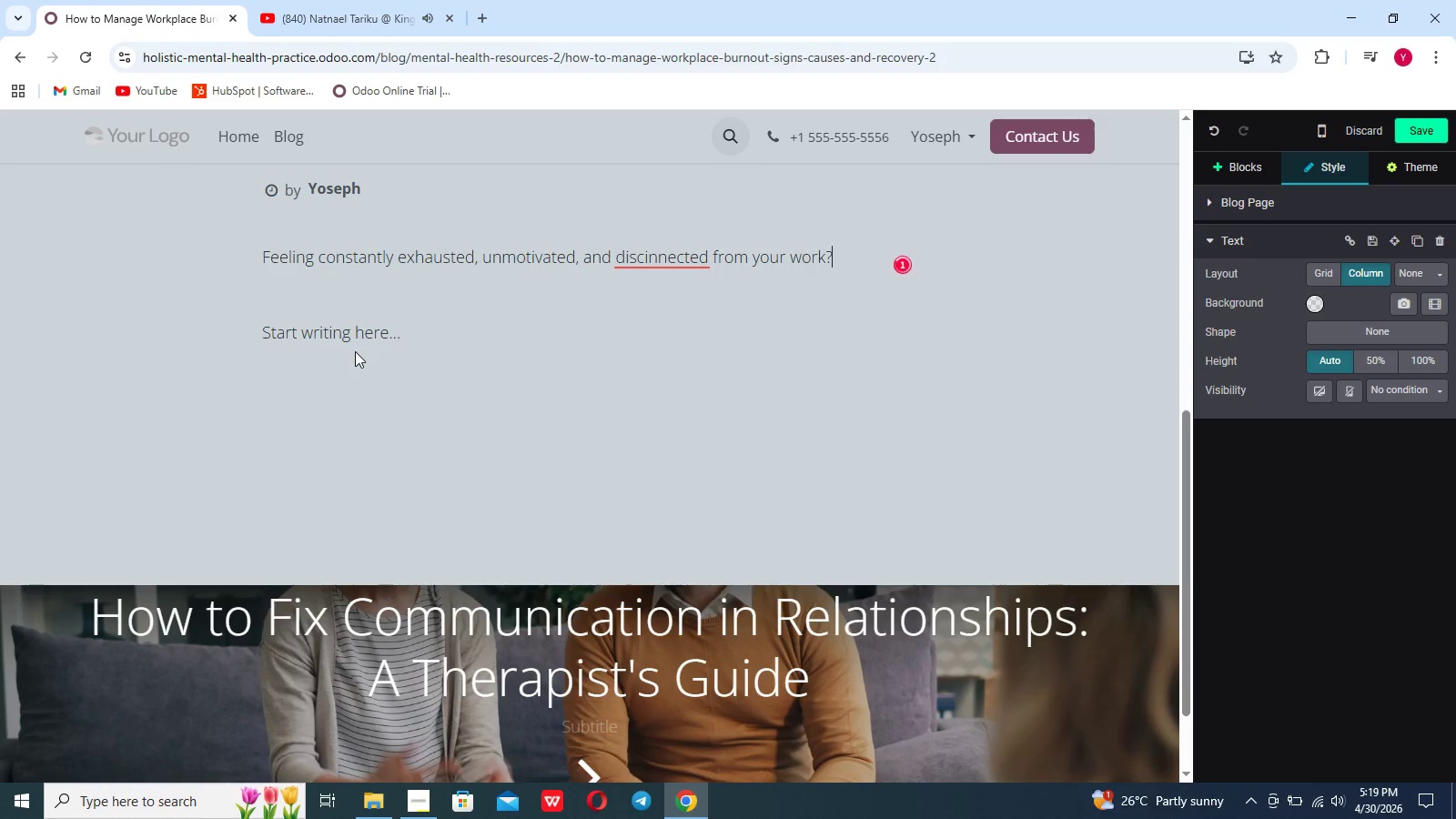 
key(Space)
 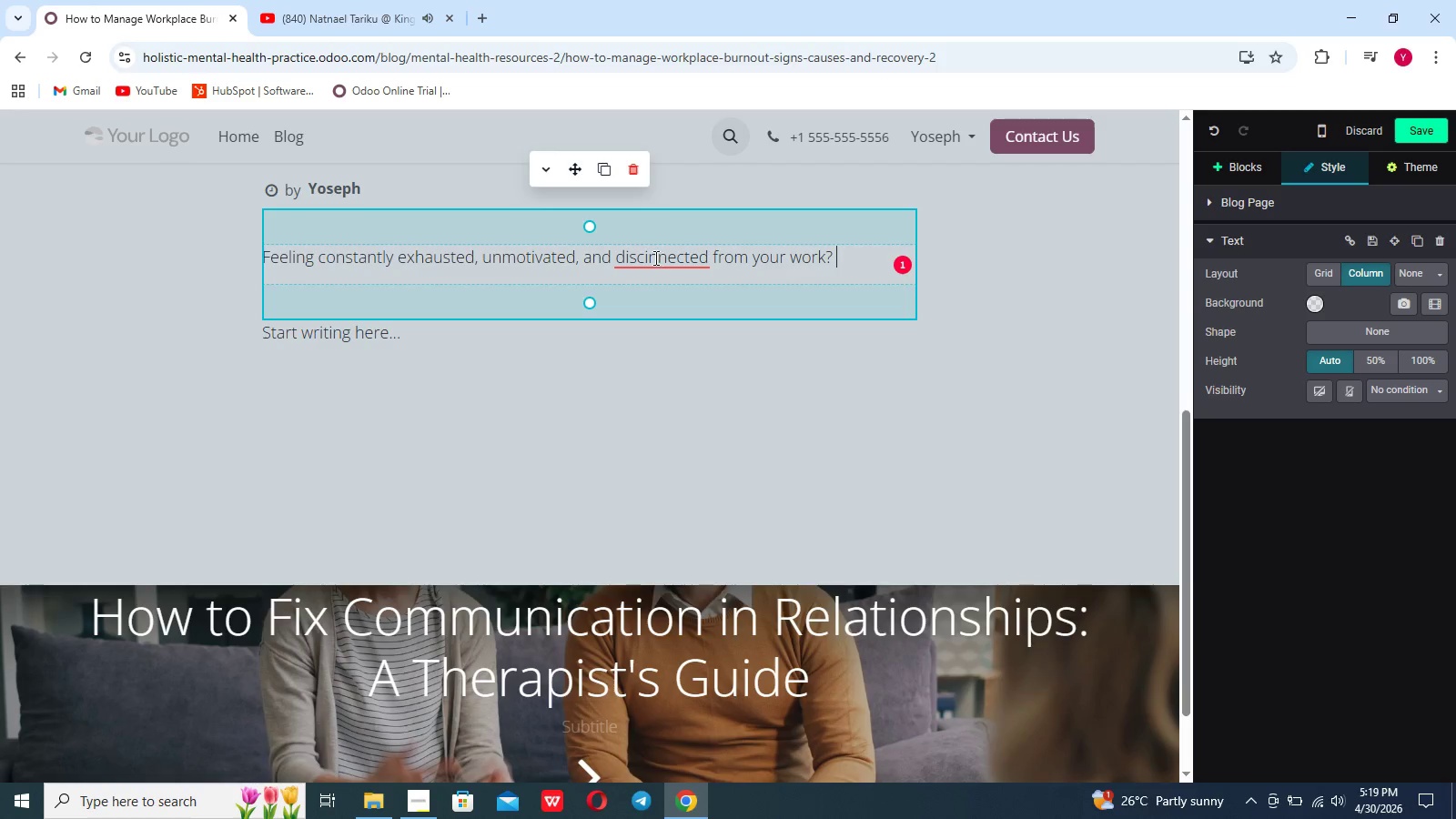 
left_click([653, 258])
 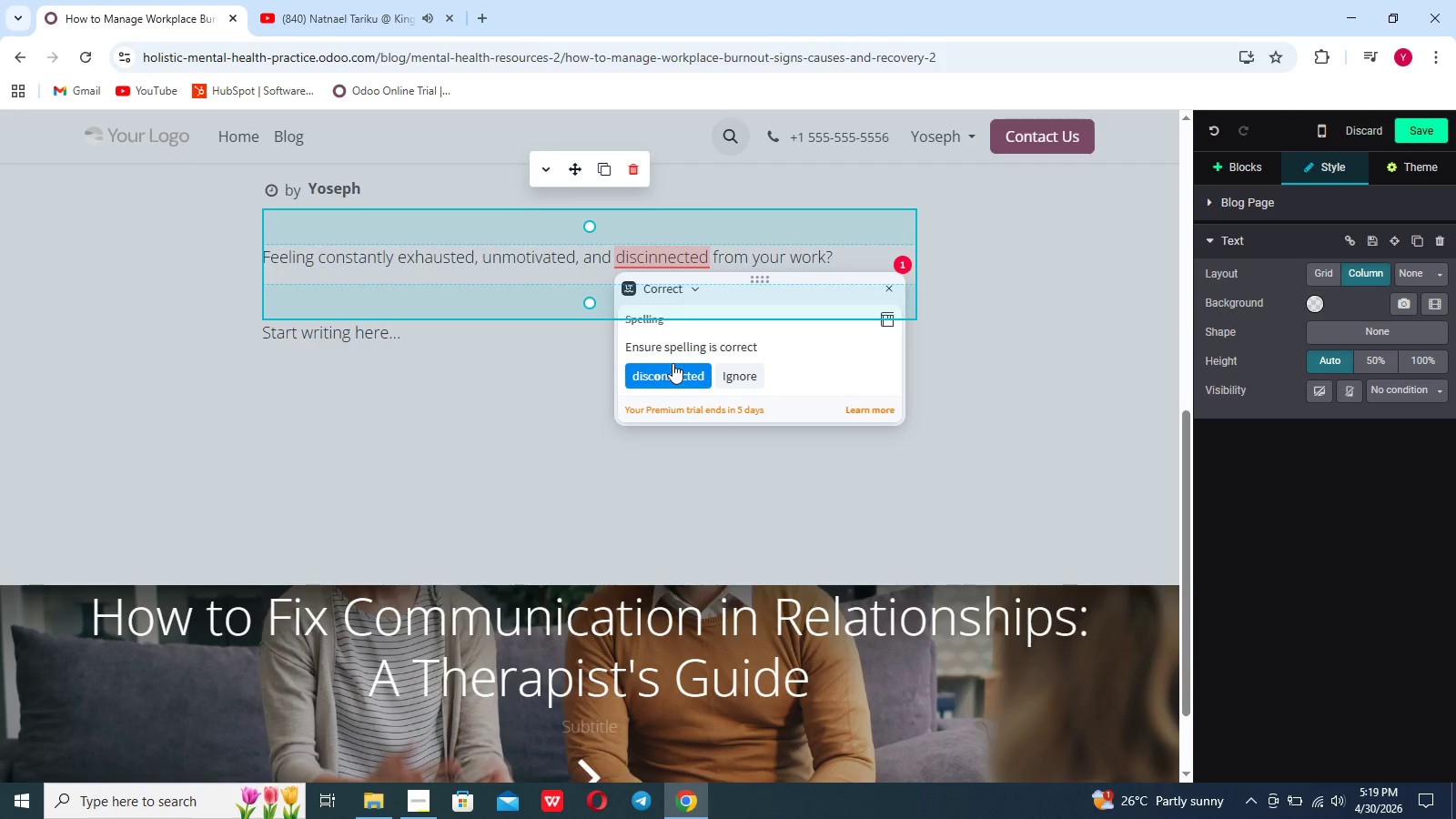 
left_click([672, 373])
 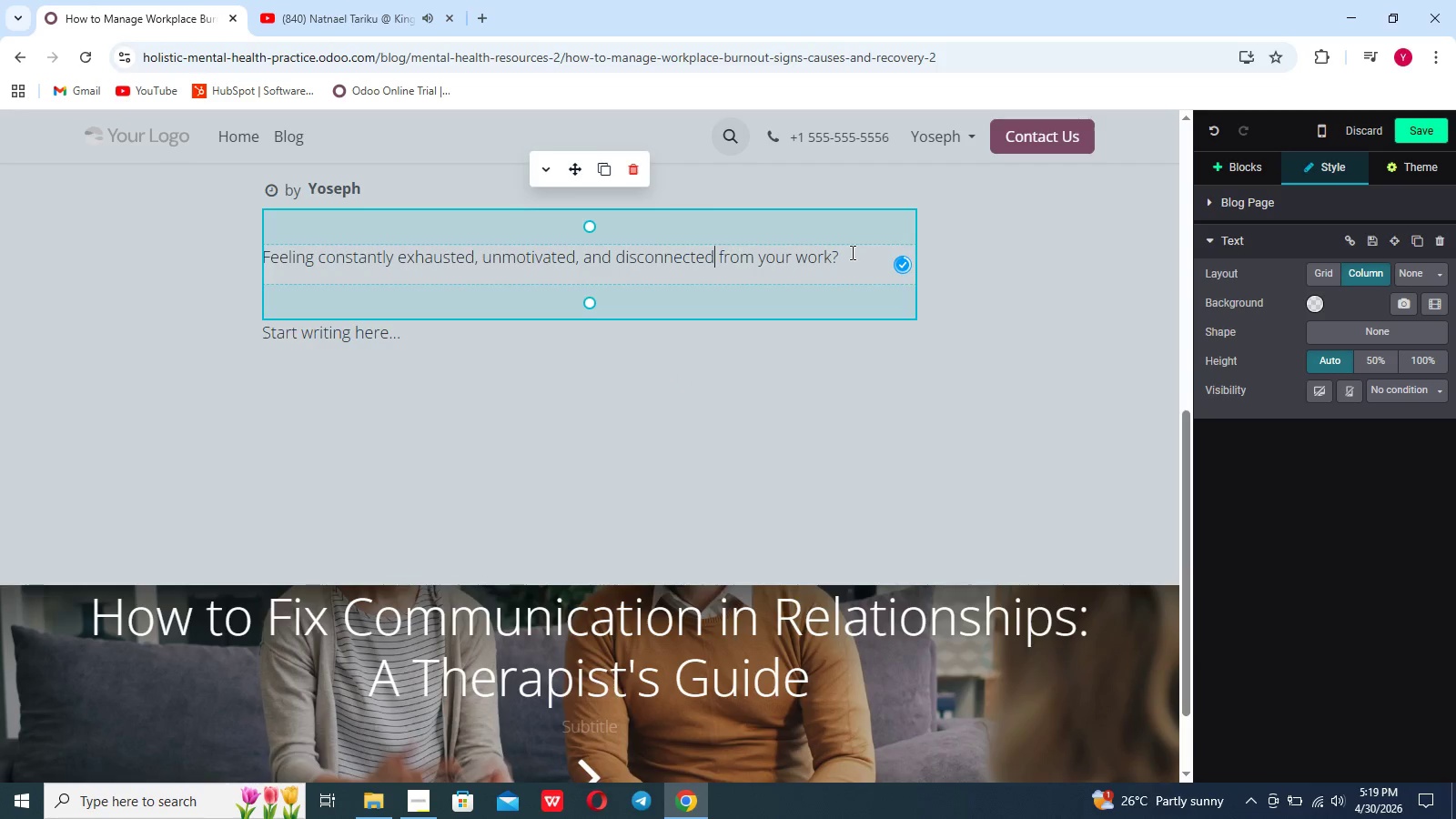 
left_click([851, 252])
 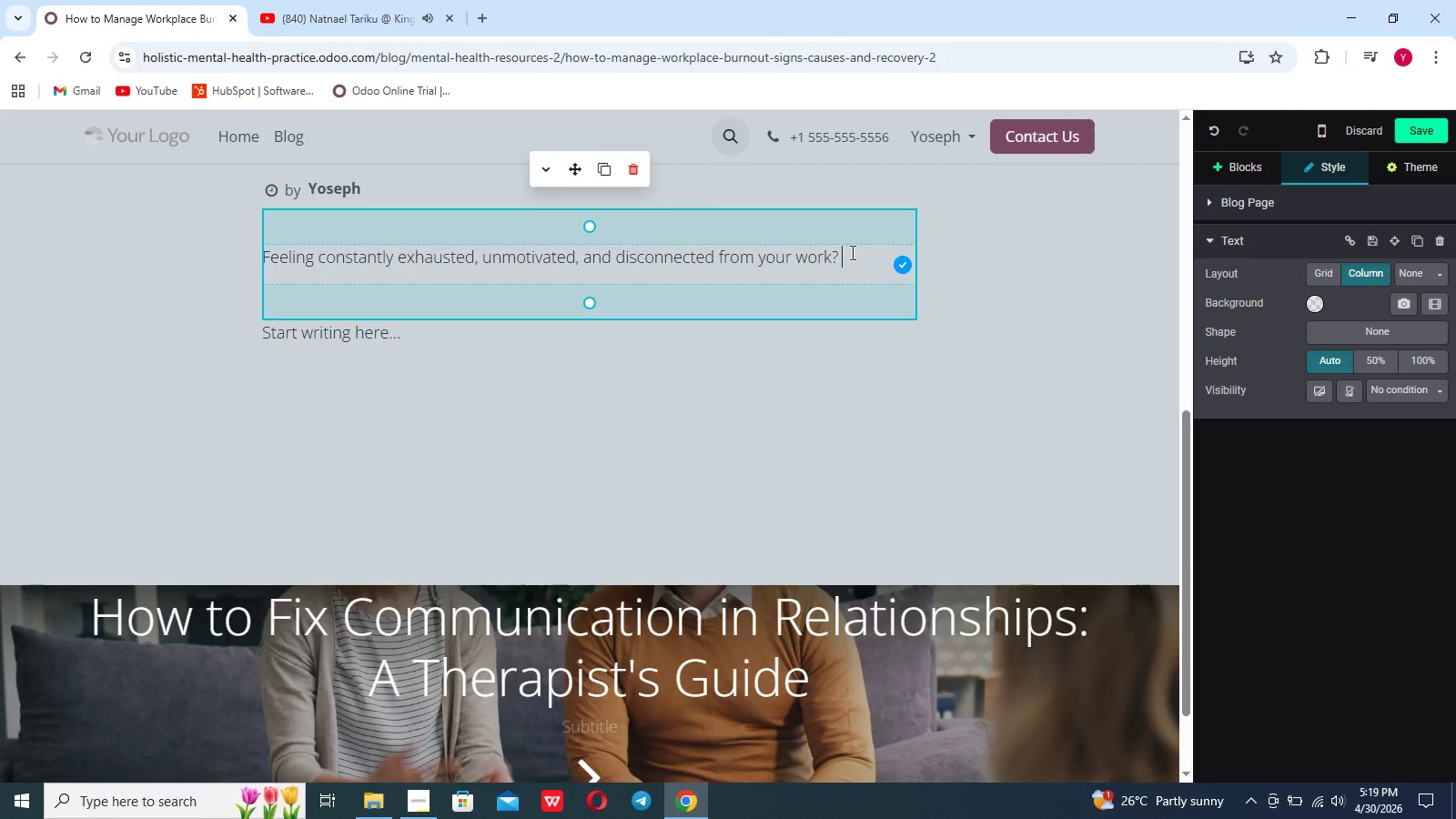 
type(you may be experience)
 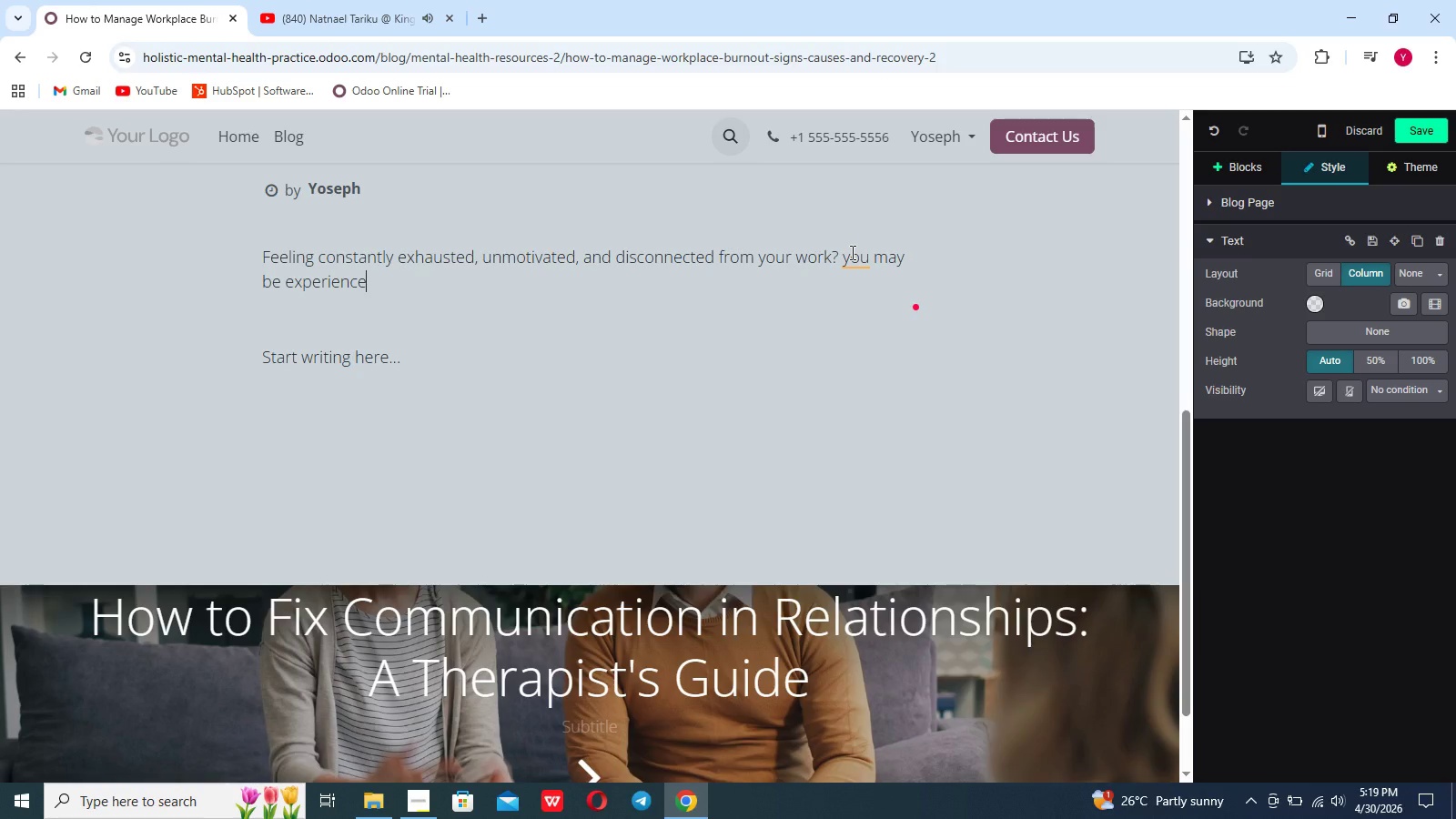 
key(Backspace)
type(ing workplace burnout.)
 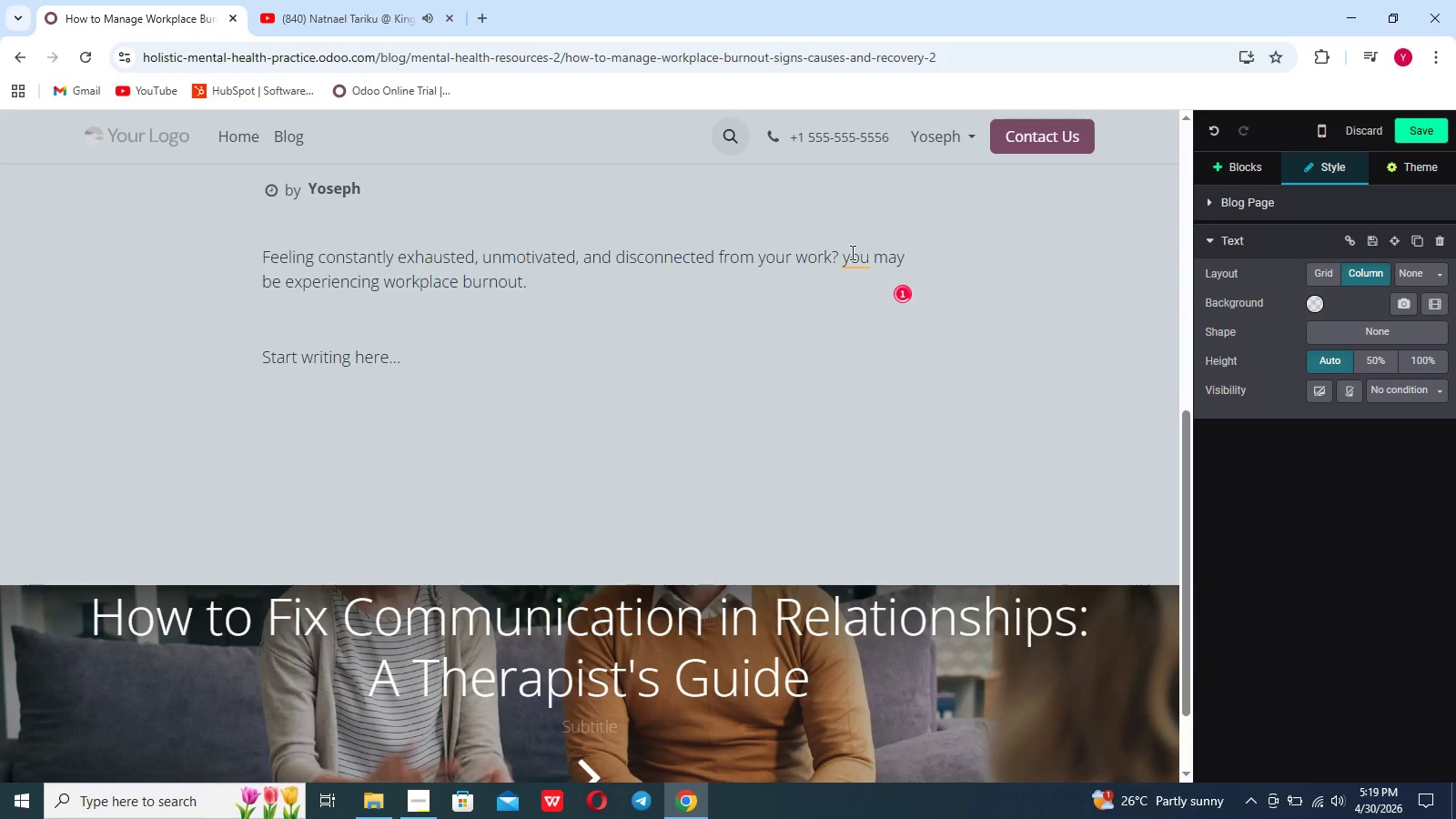 
key(Enter)
 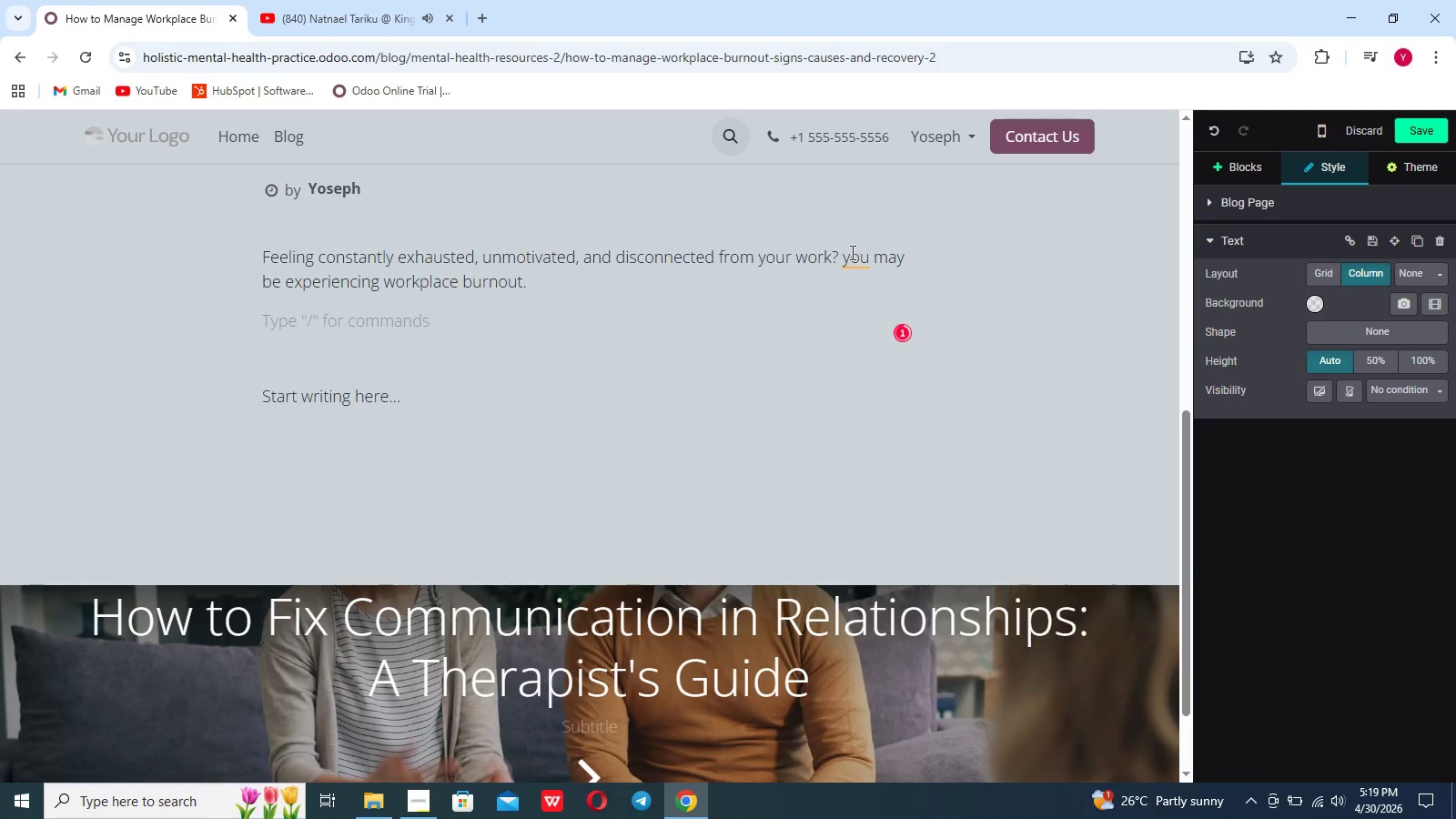 
type(Burnout is more r)
key(Backspace)
type(than stress-it id s )
key(Backspace)
key(Backspace)
key(Backspace)
key(Backspace)
type(sa)
key(Backspace)
type( a state of emotional, mental, and physical )
 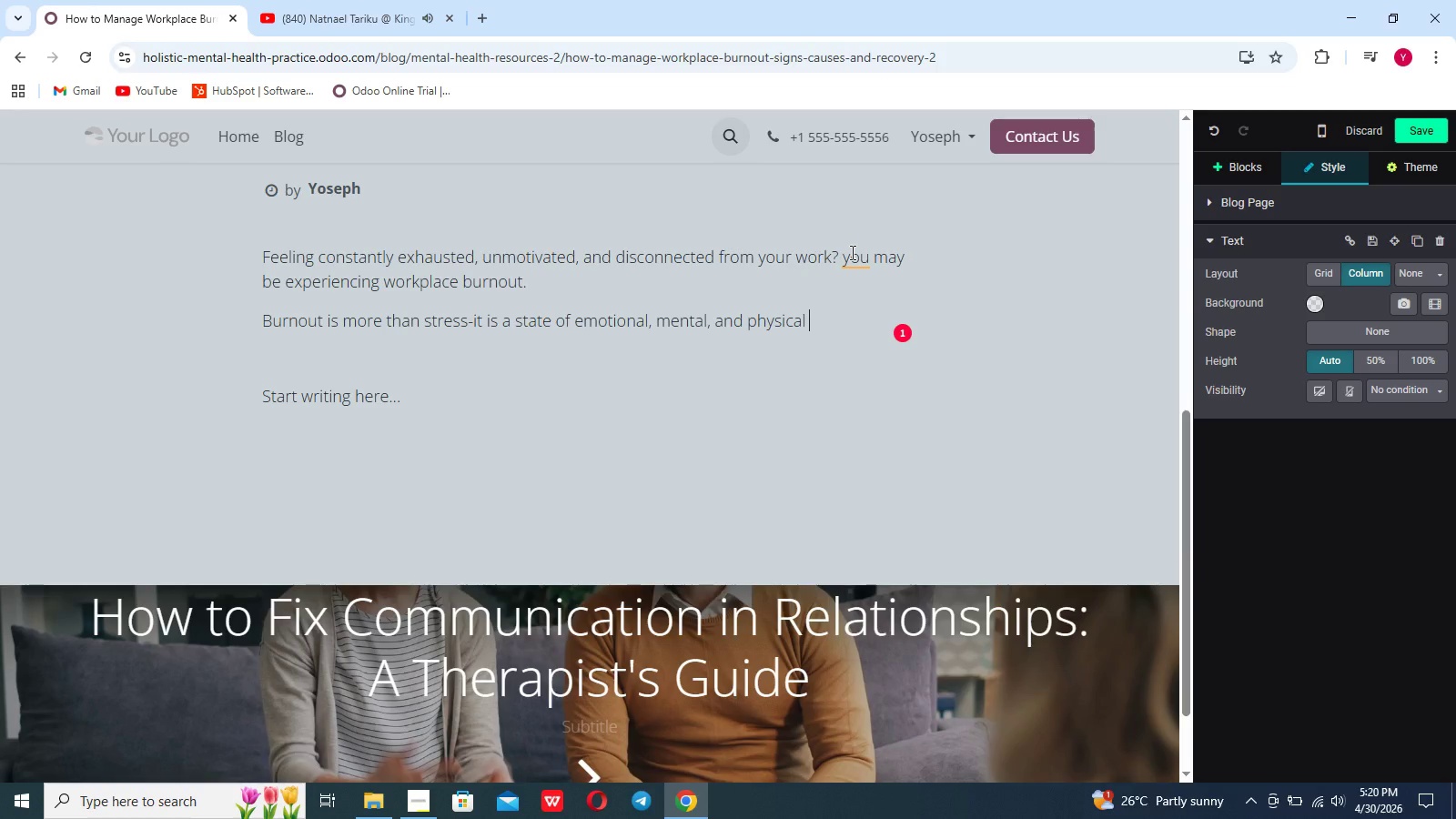 
type(exhaustion caused by prolonge)
 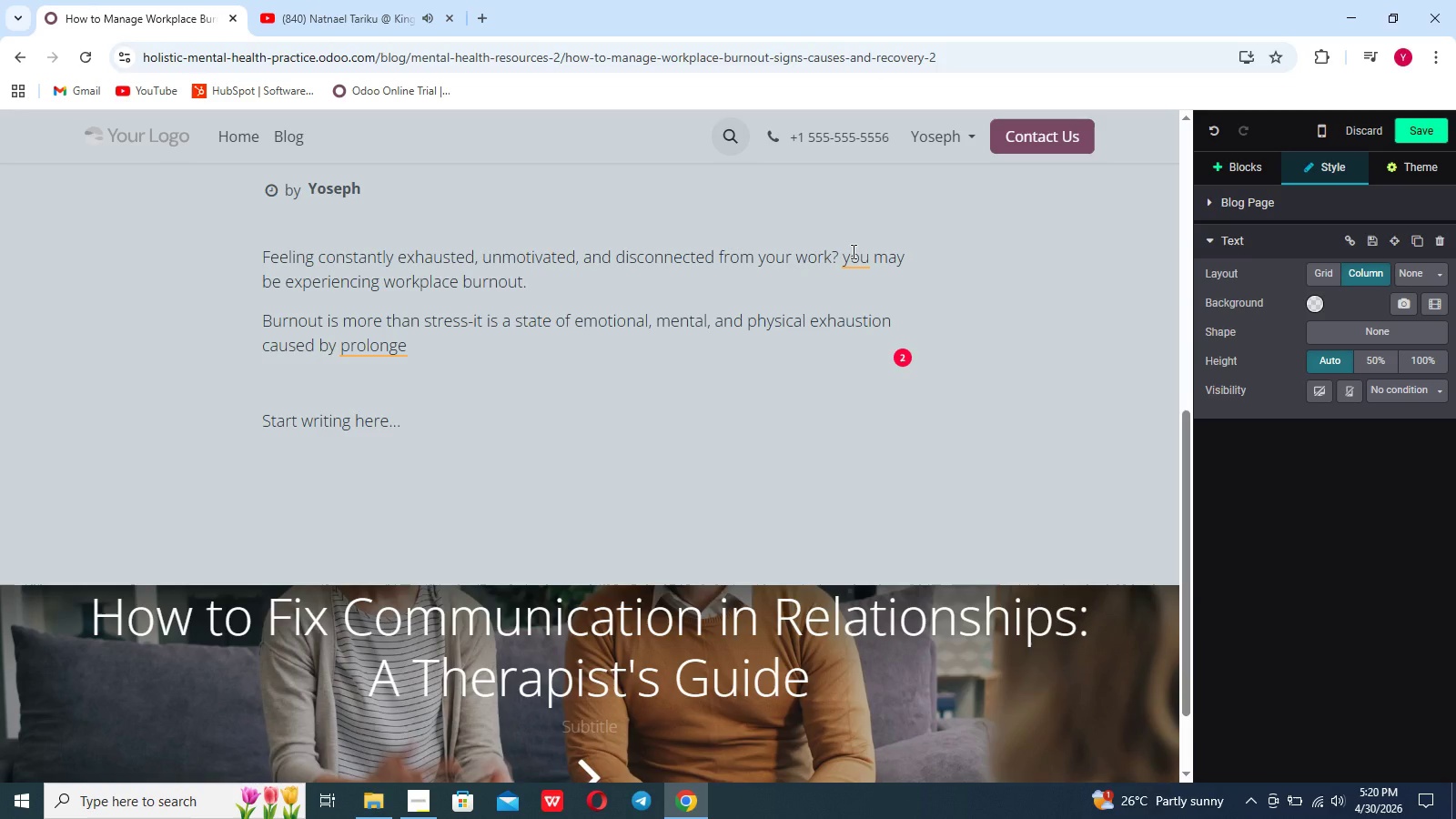 
wait(6.52)
 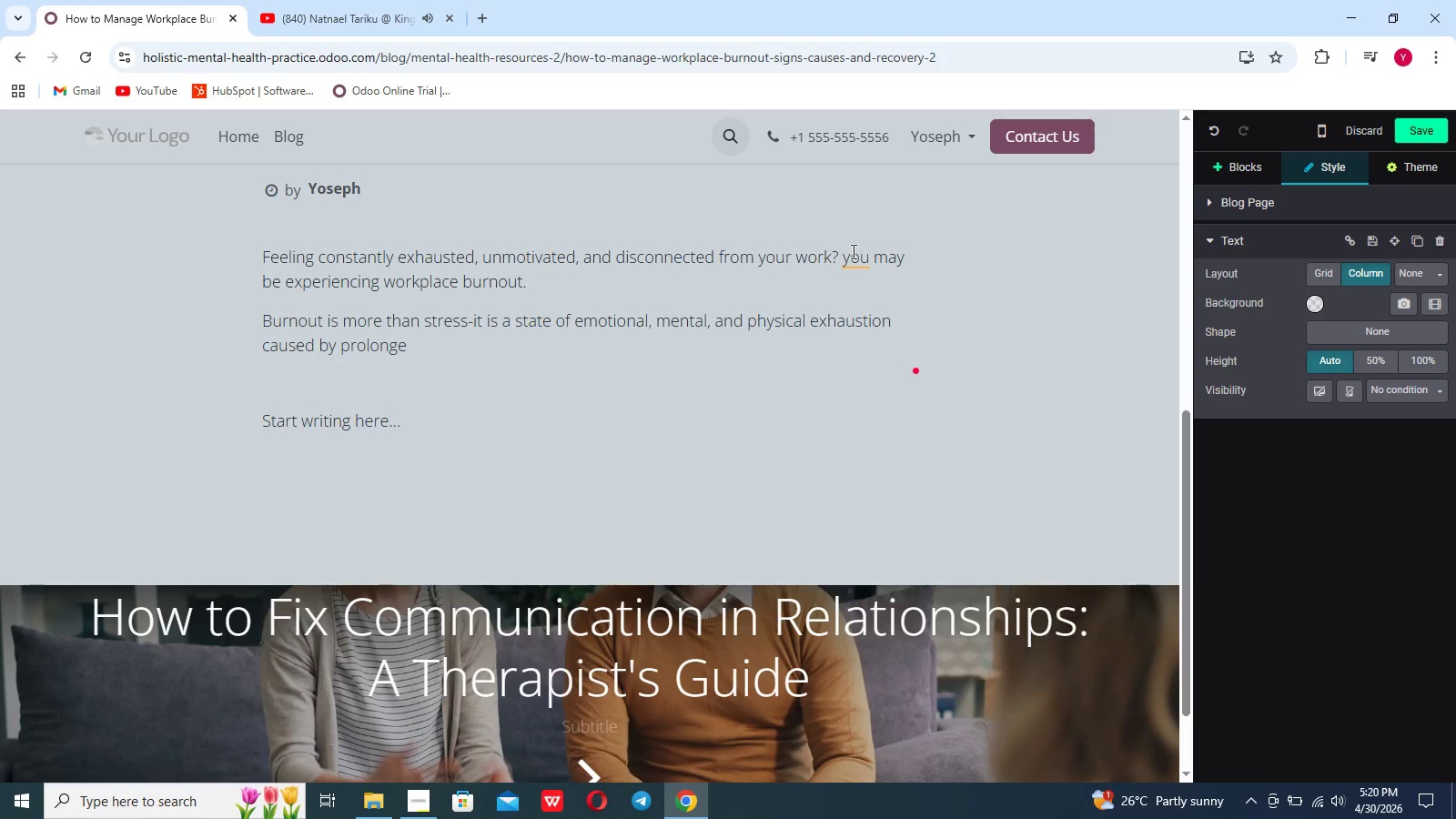 
key(D)
 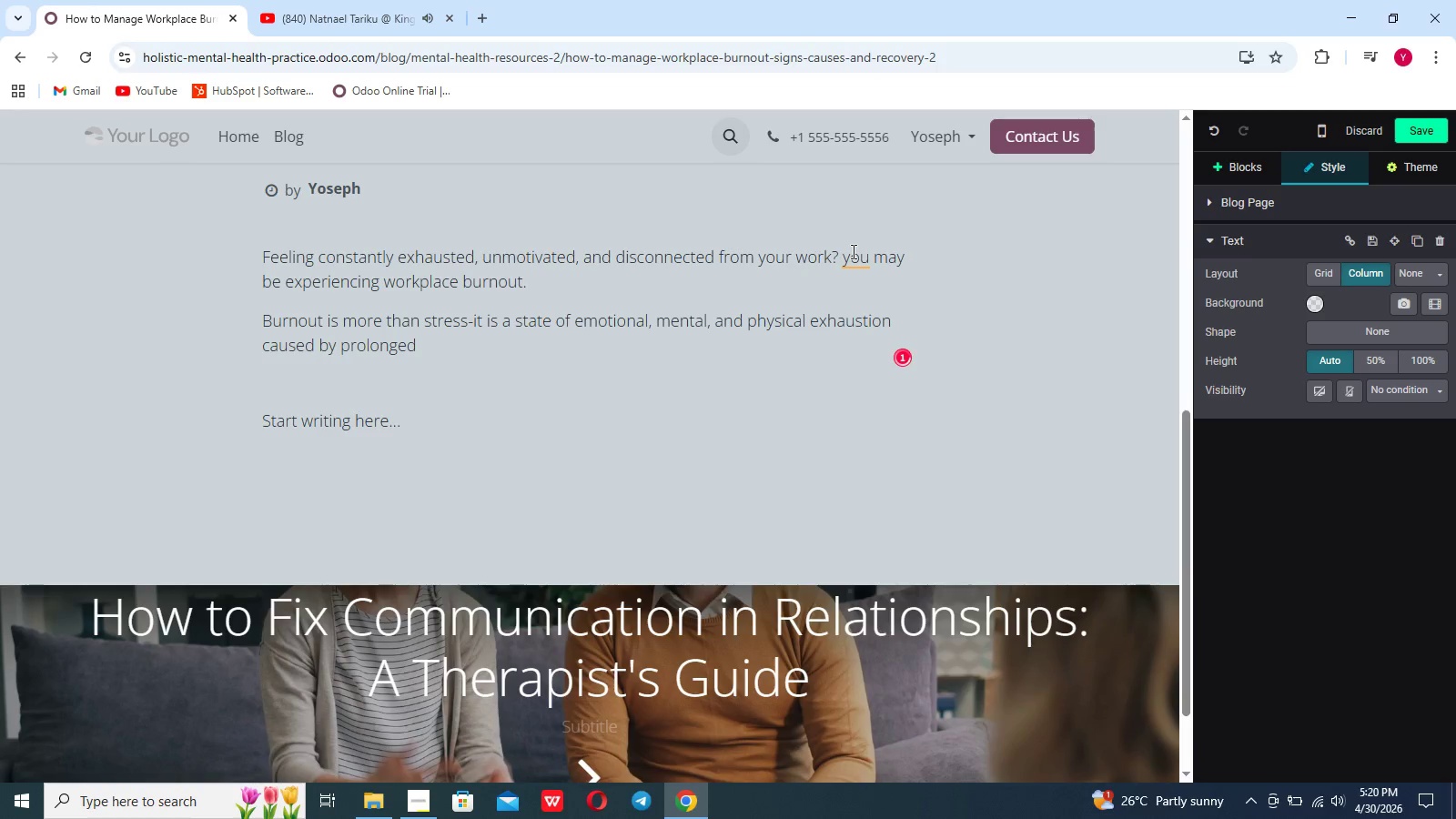 
key(Space)
 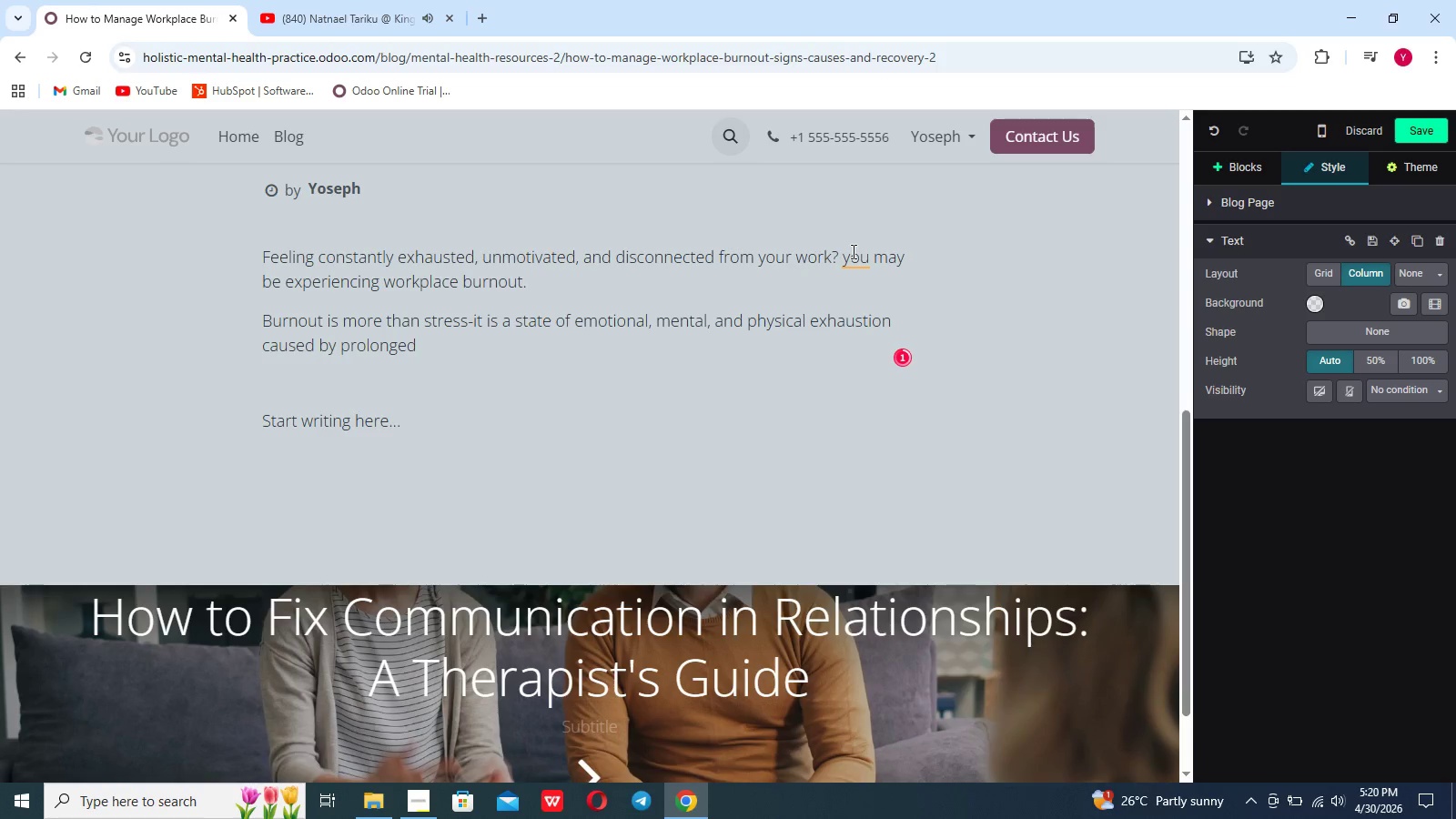 
type(pe)
key(Backspace)
type(ressure)
 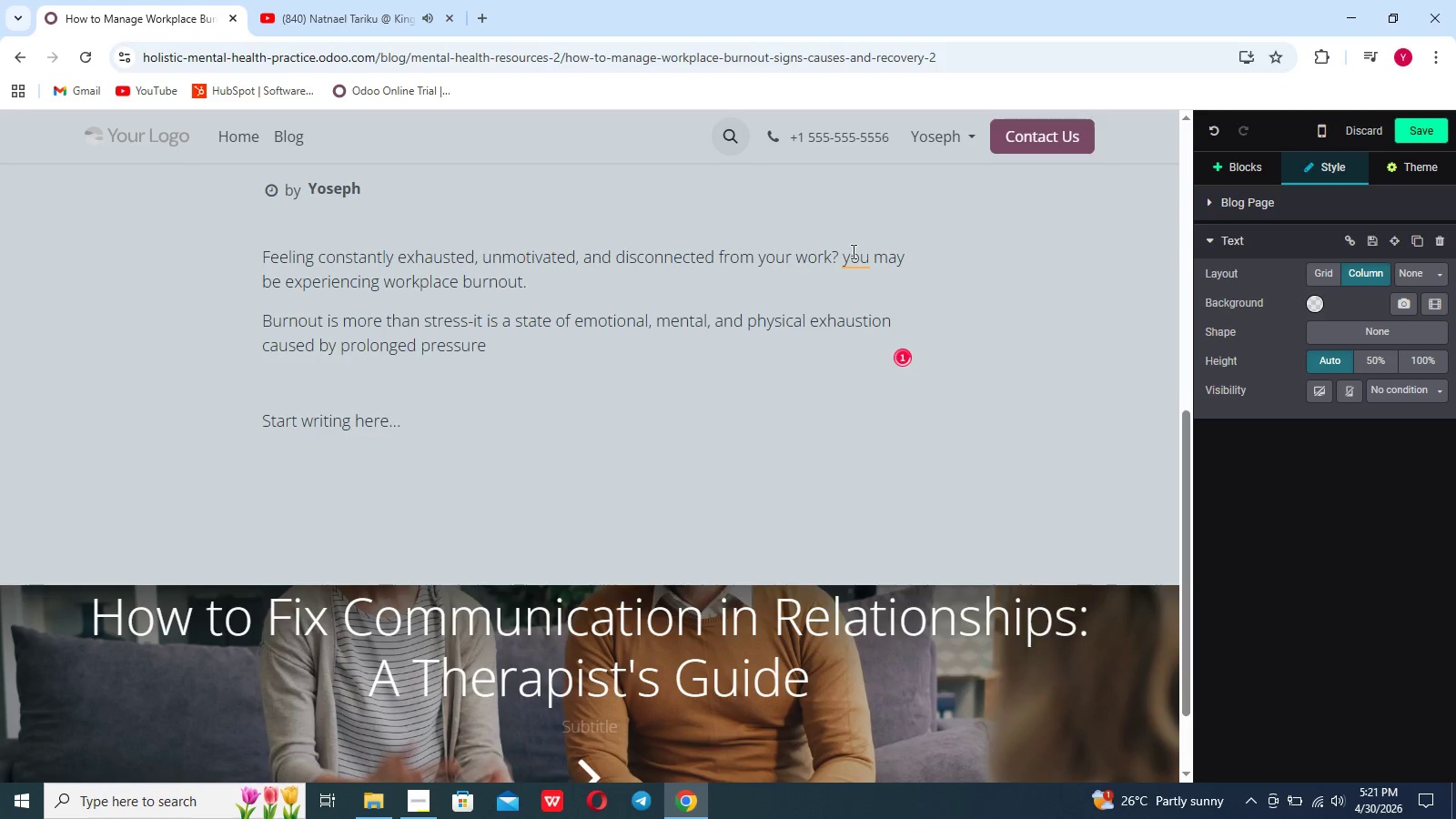 
type(. It can affect your productivity, relationships, and overall well-being.)
 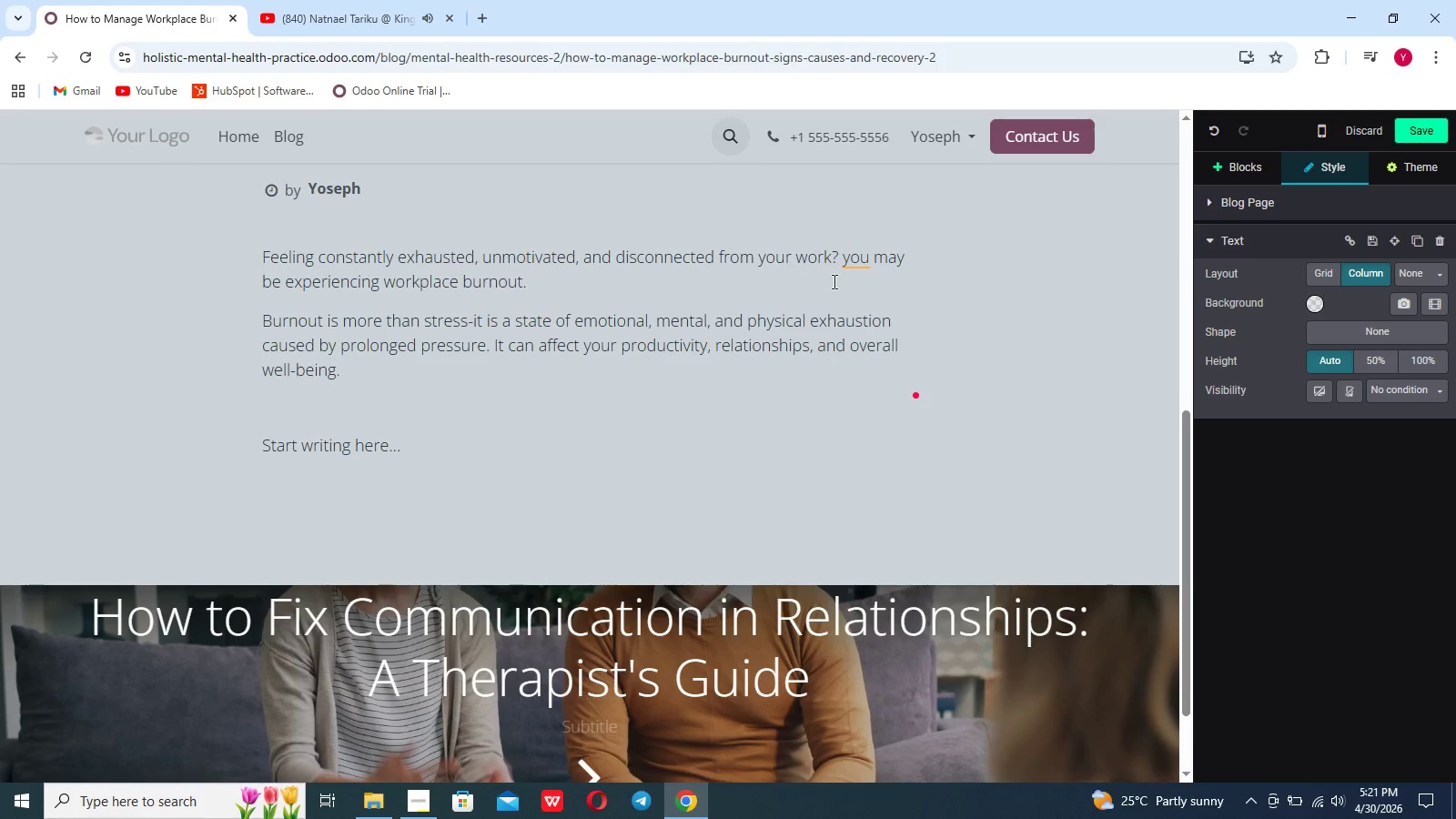 
key(Enter)
 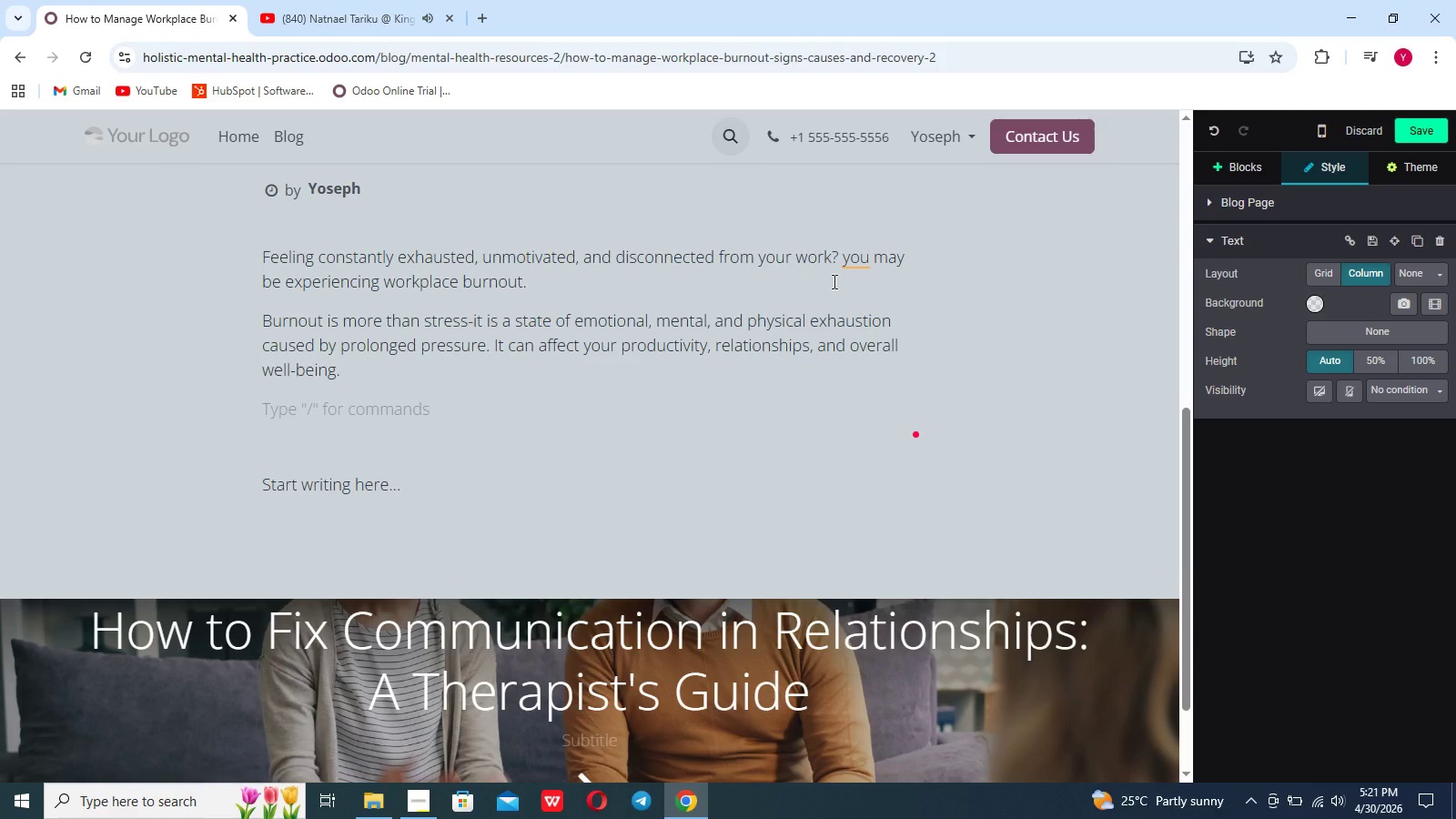 
type(understanding burnout is the first step toward recovery.)
 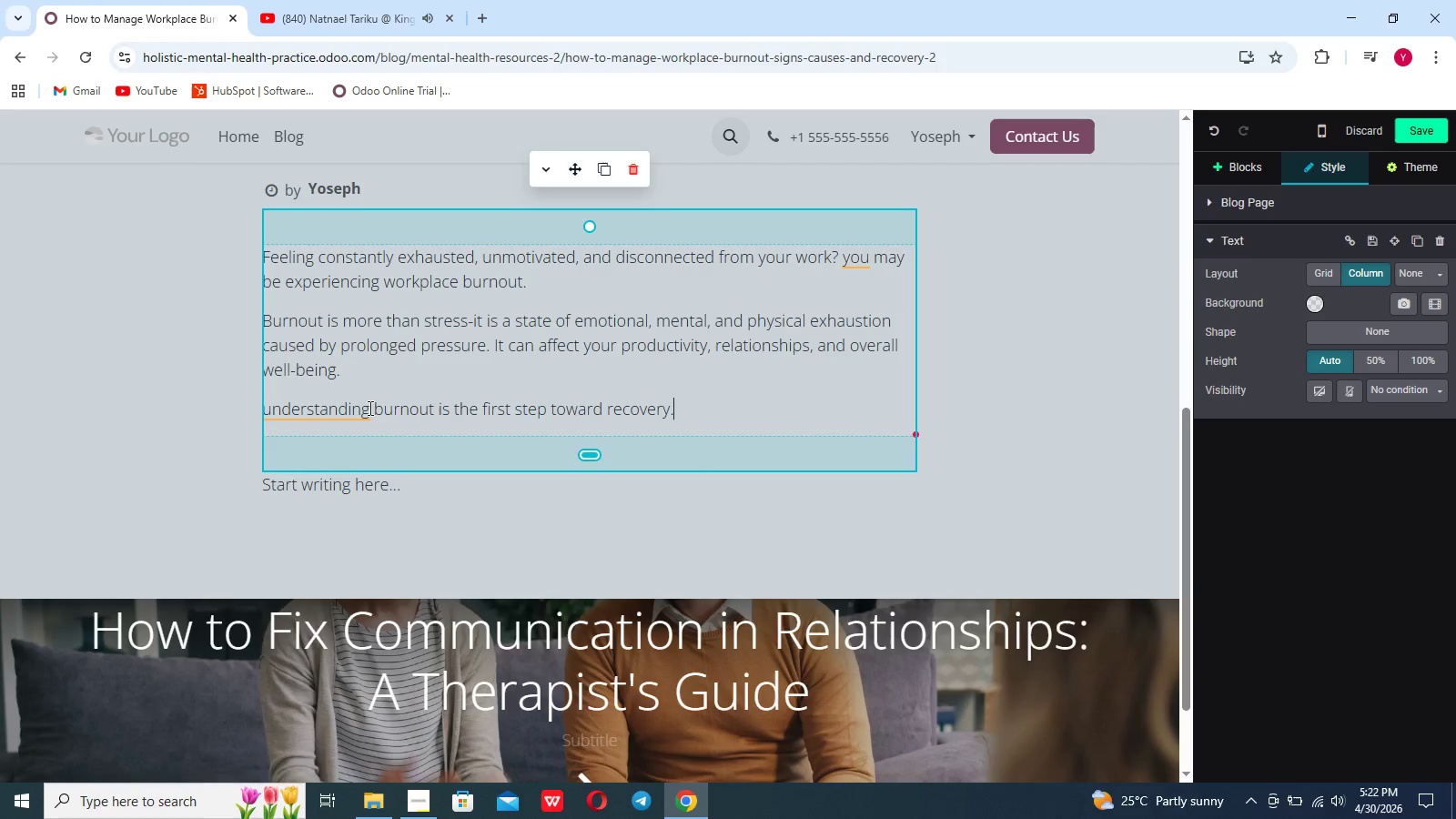 
left_click([363, 413])
 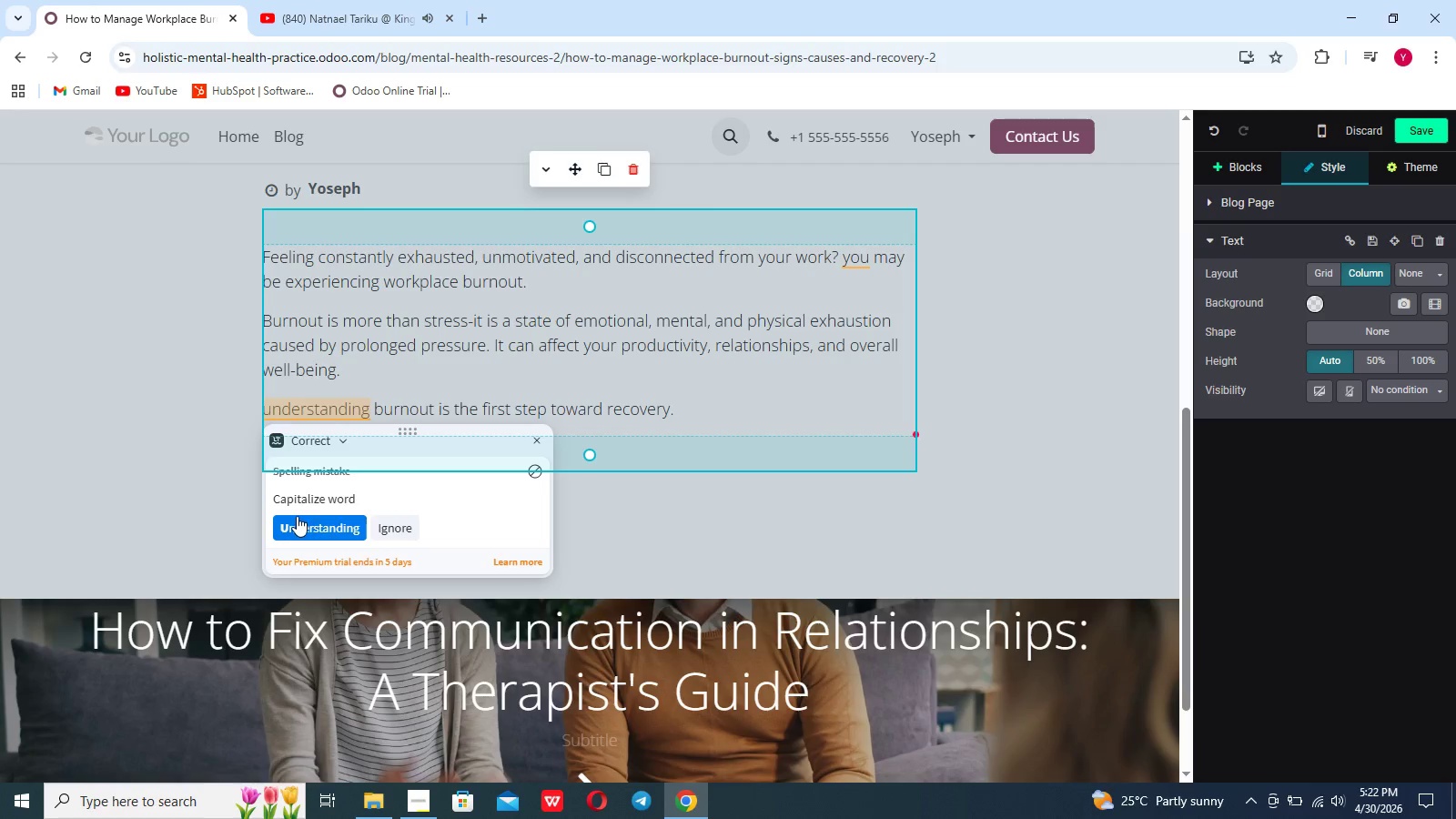 
left_click([297, 516])
 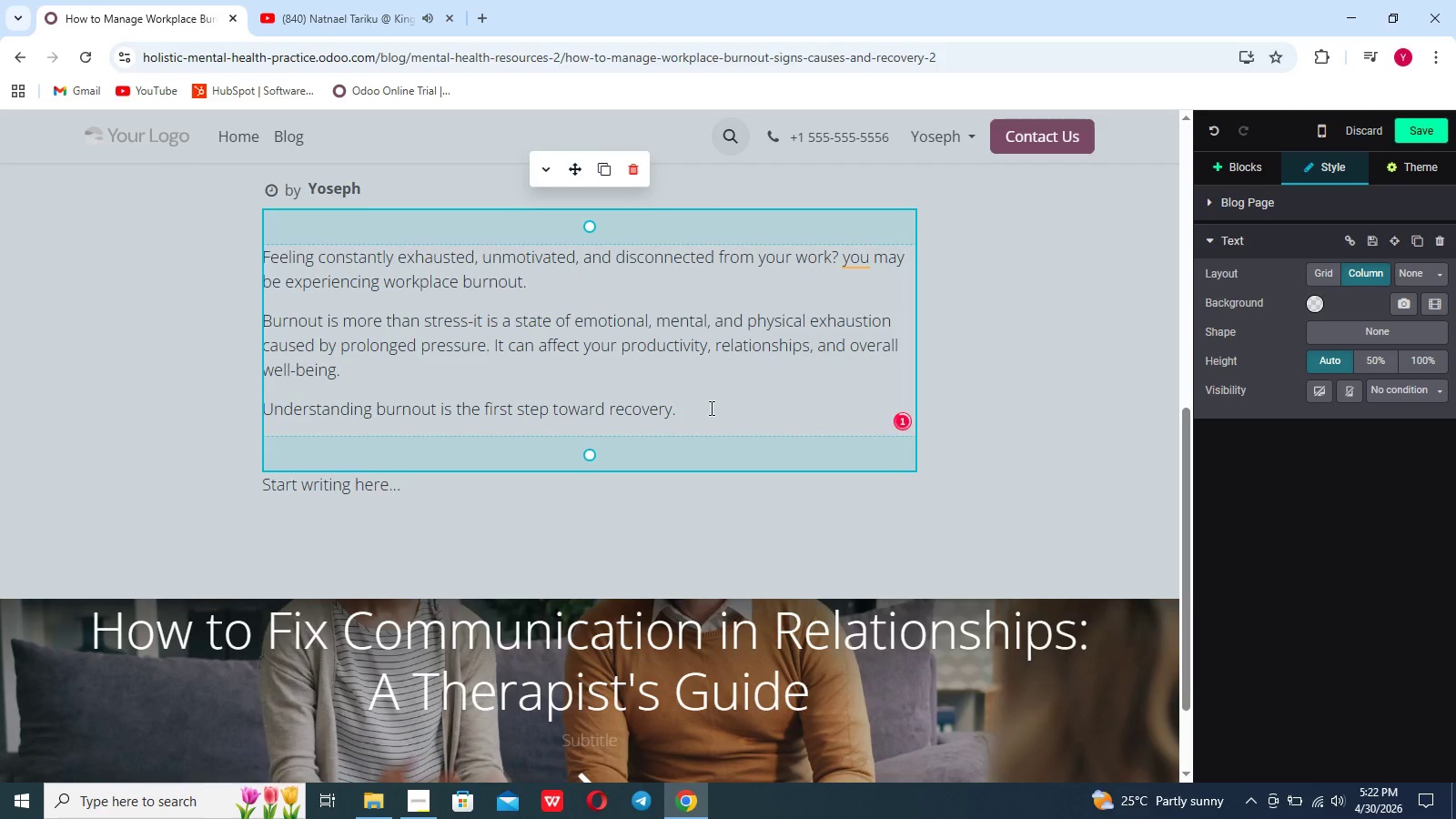 
left_click([710, 408])
 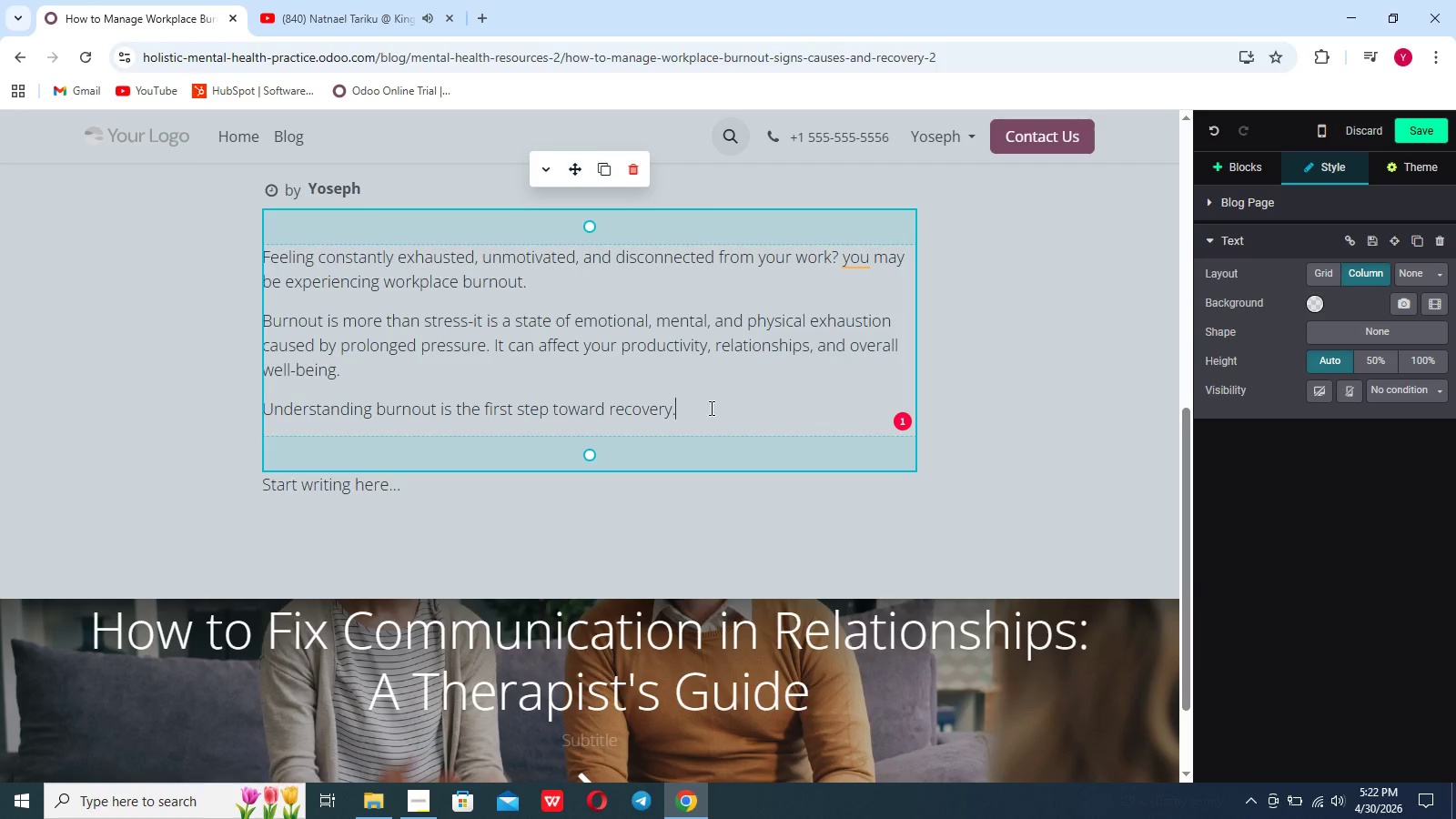 
wait(7.14)
 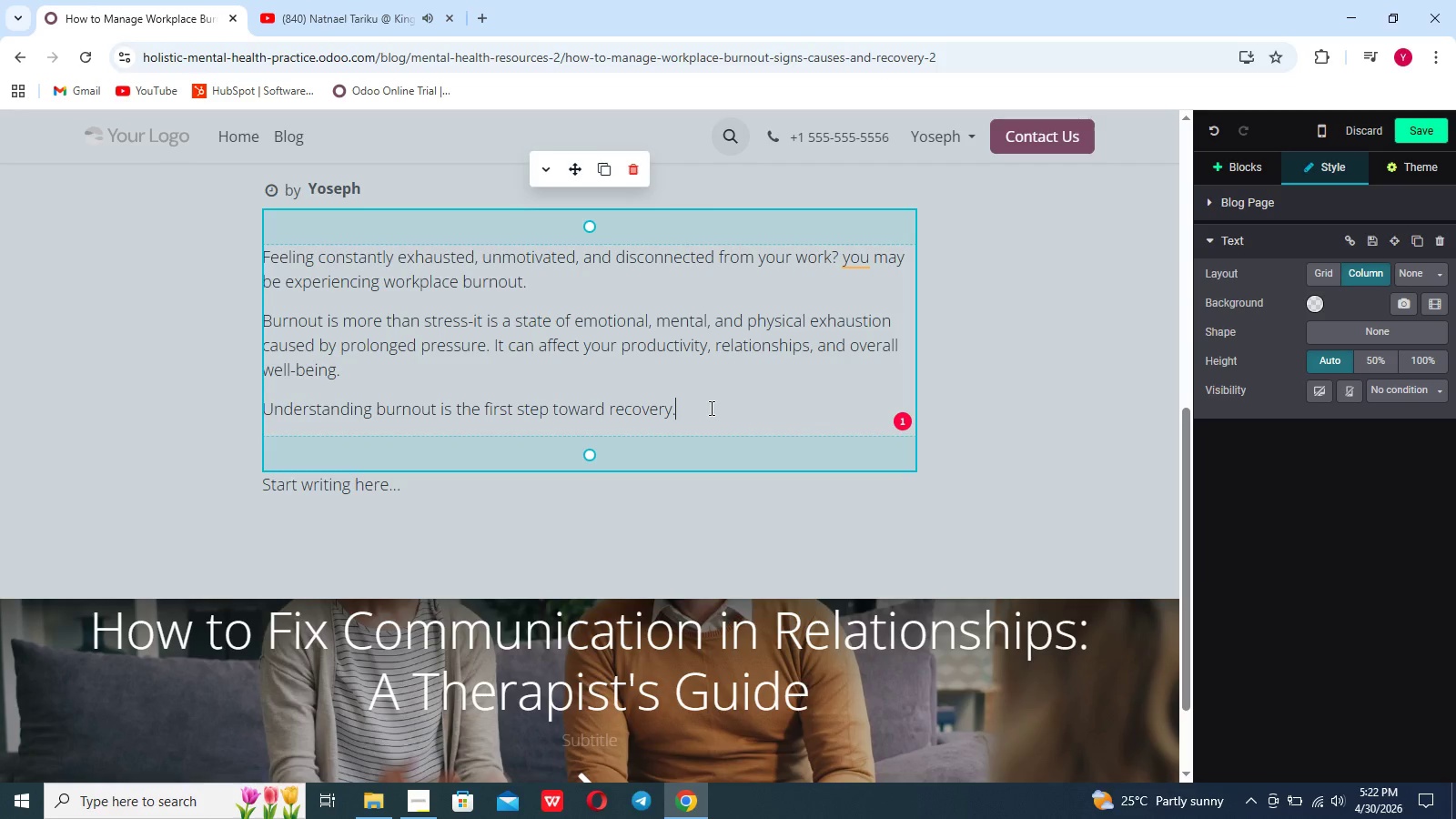 
key(Enter)
 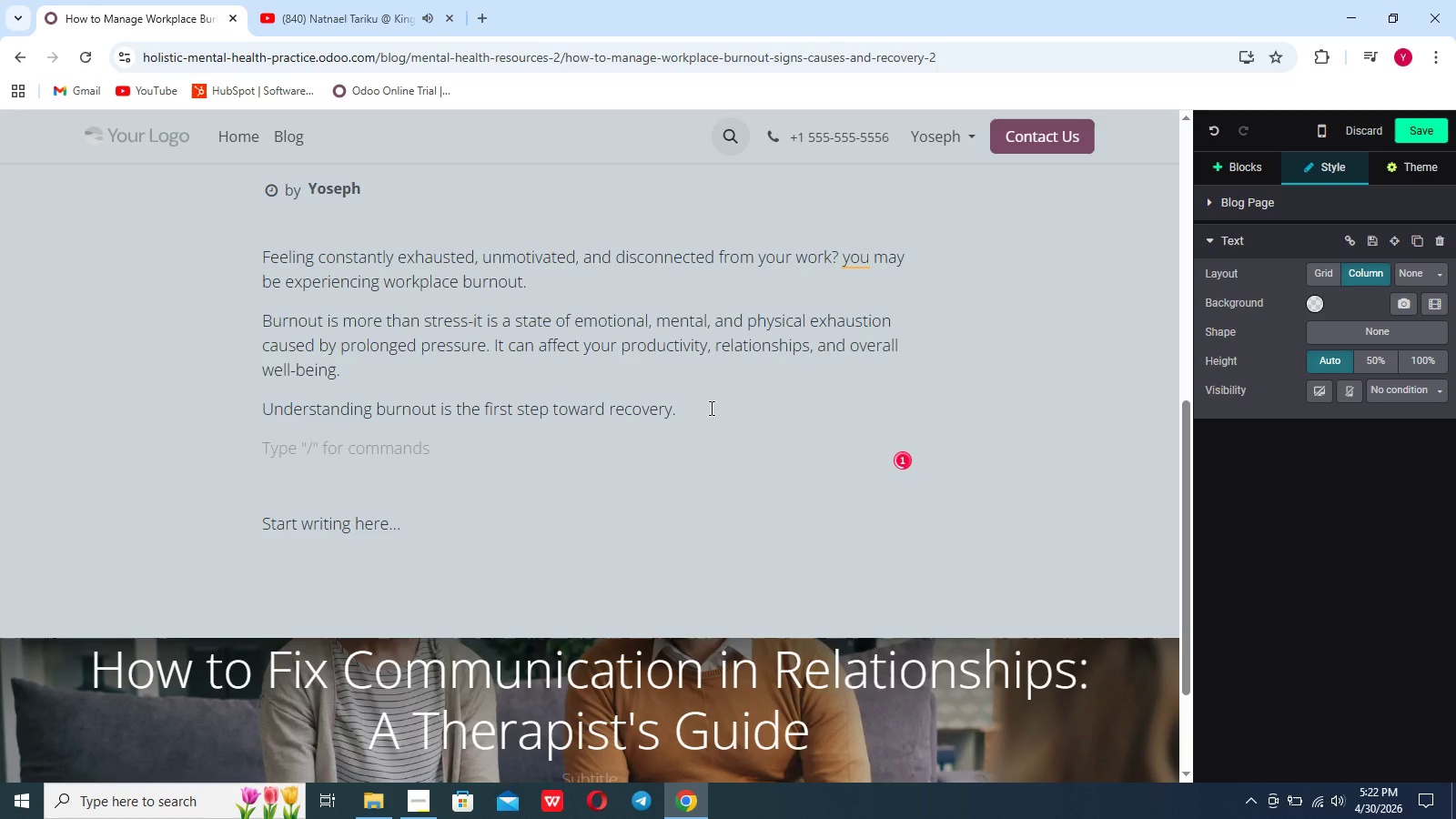 
key(Enter)
 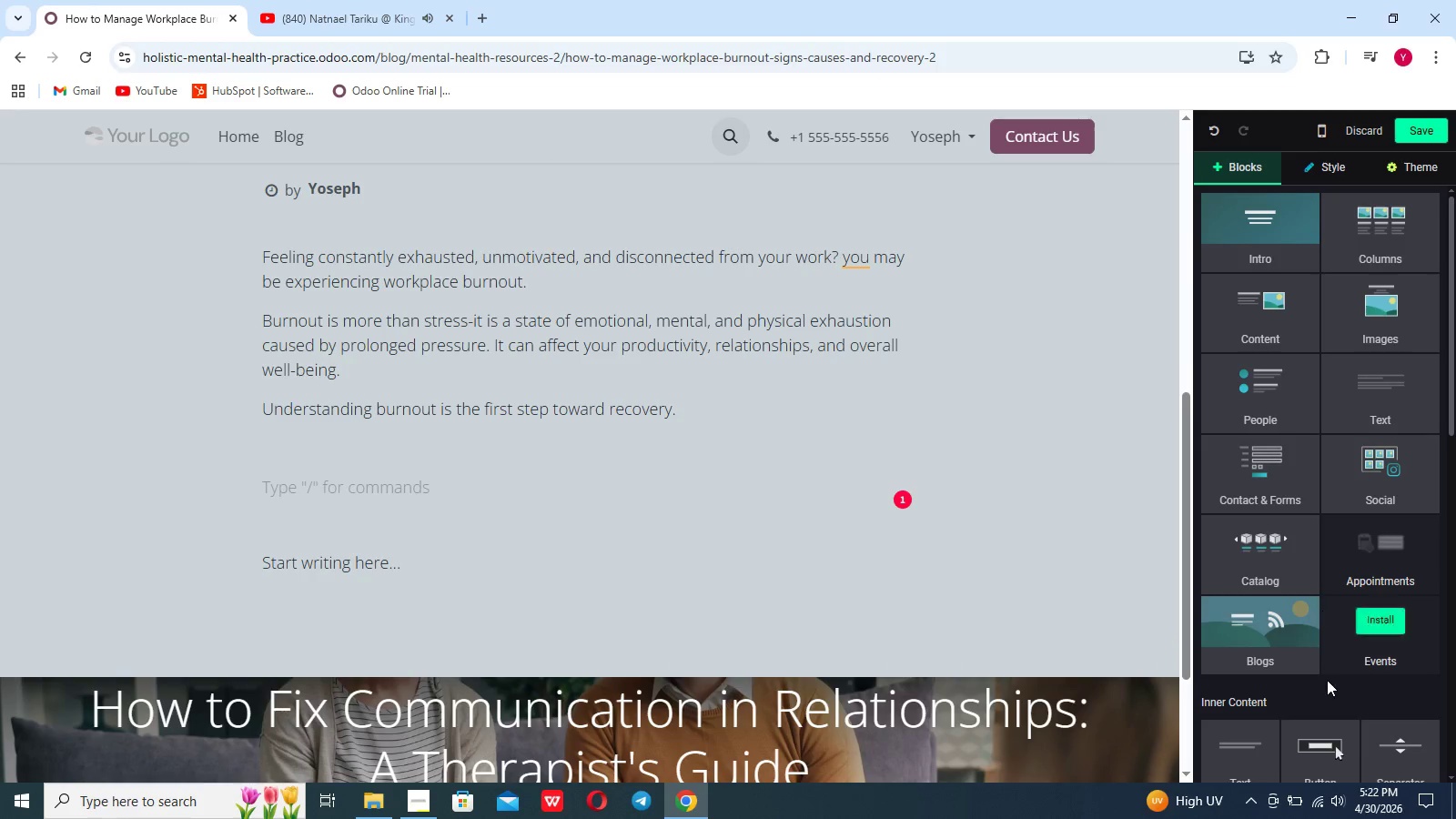 
left_click_drag(start_coordinate=[1323, 748], to_coordinate=[374, 492])
 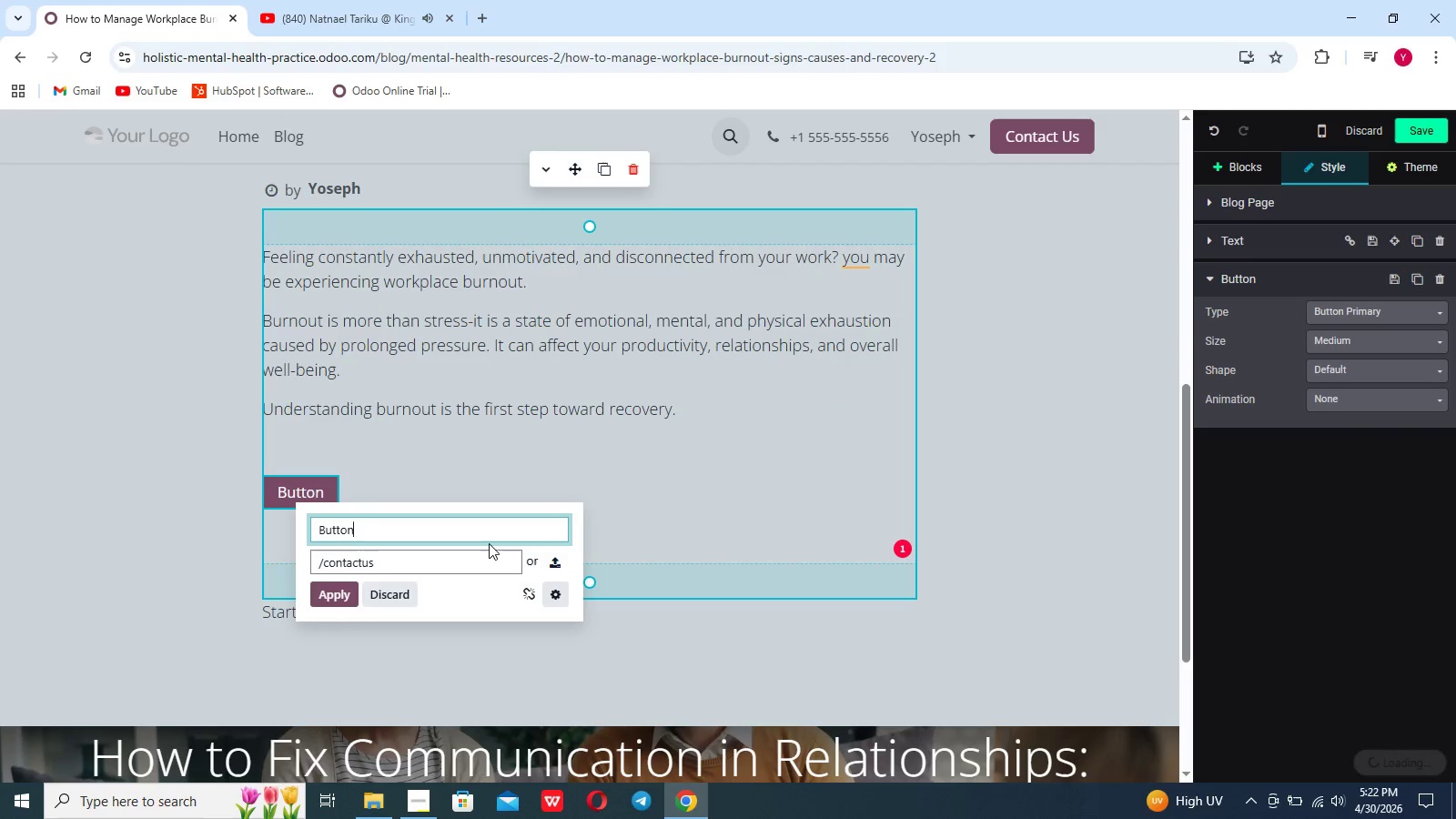 
type([Delete]Schedule a Mental Healt)
 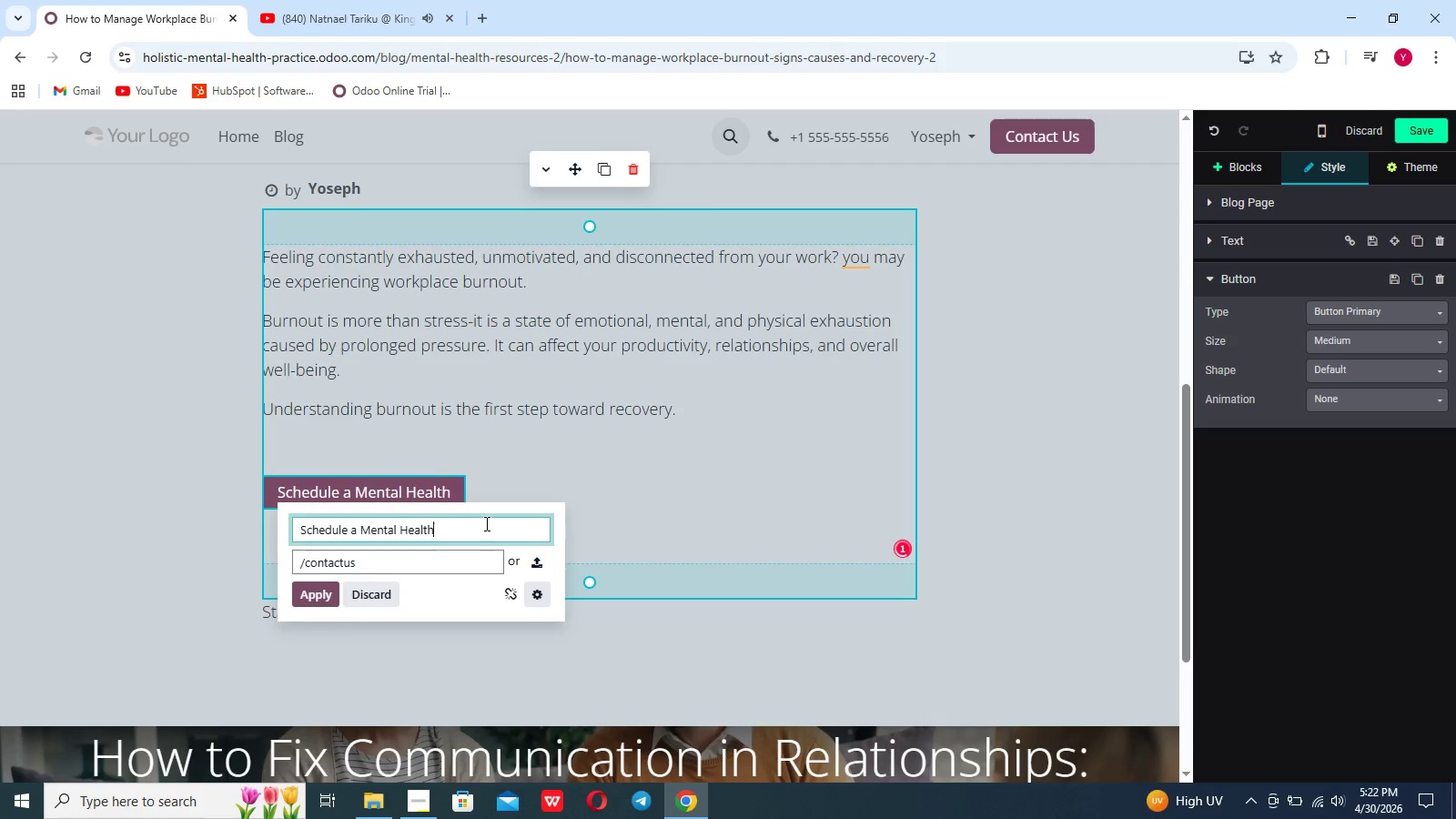 
hold_key(key=Backspace, duration=0.98)
 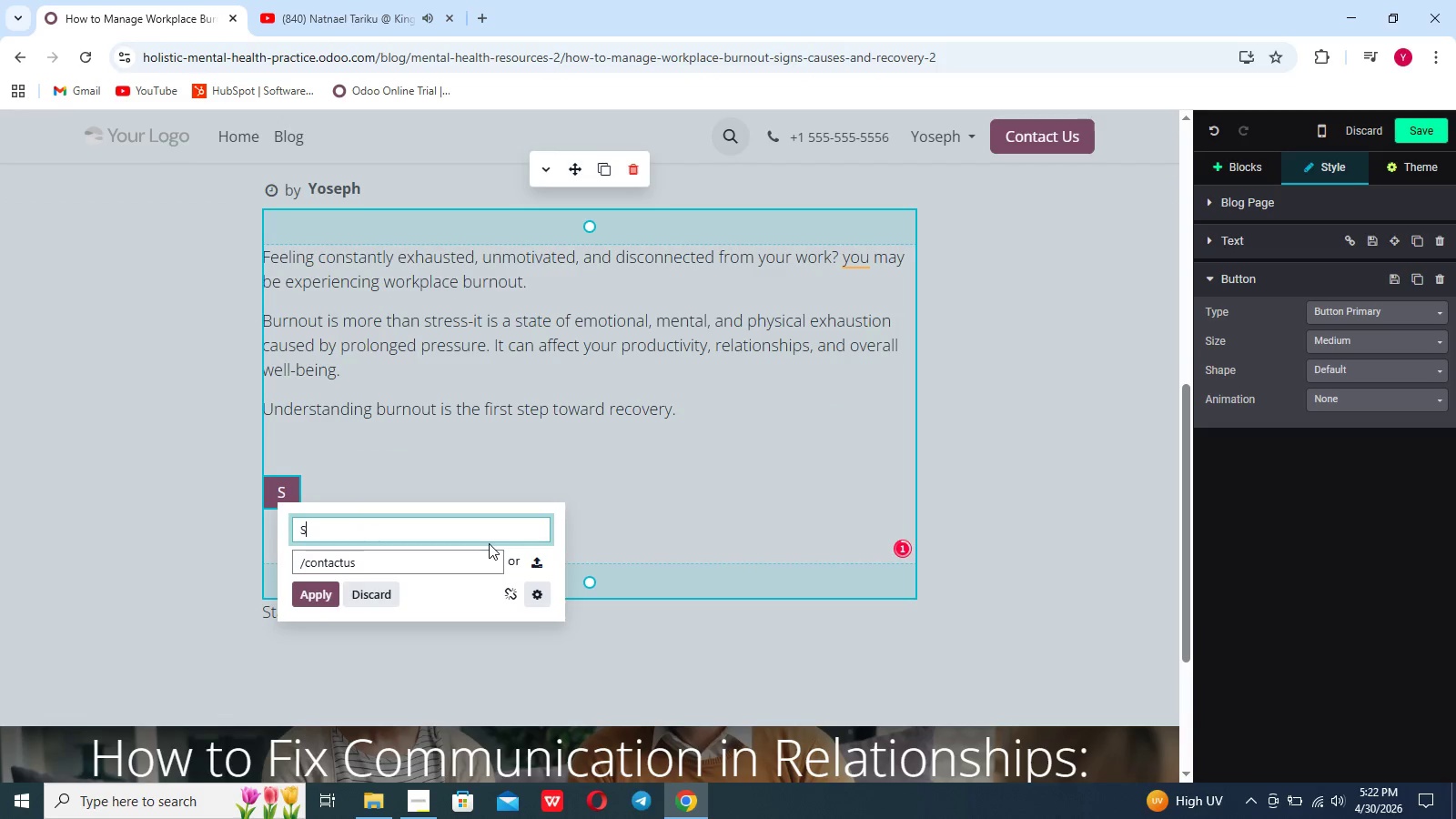 
type(h Consultation)
 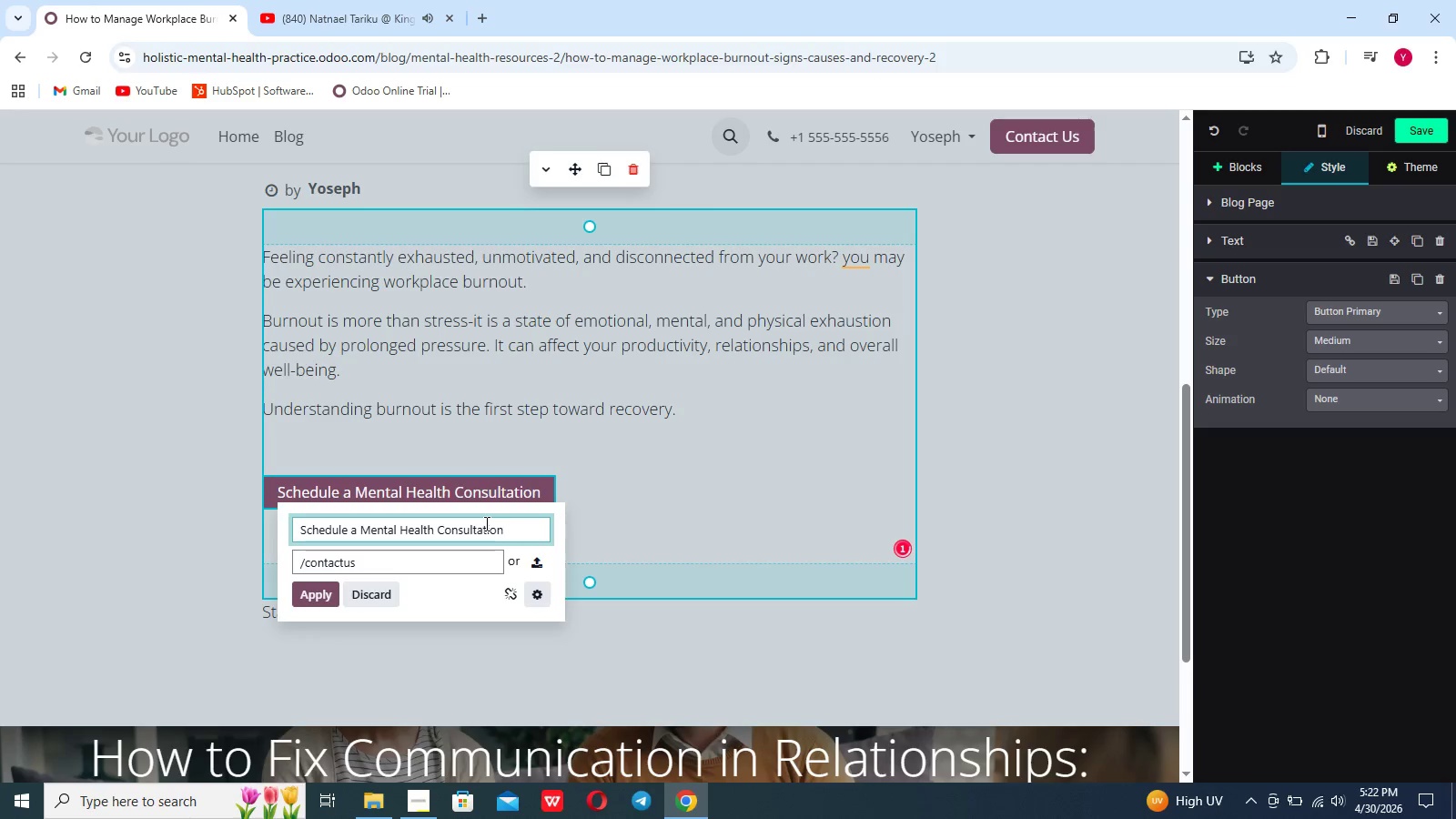 
left_click([317, 592])
 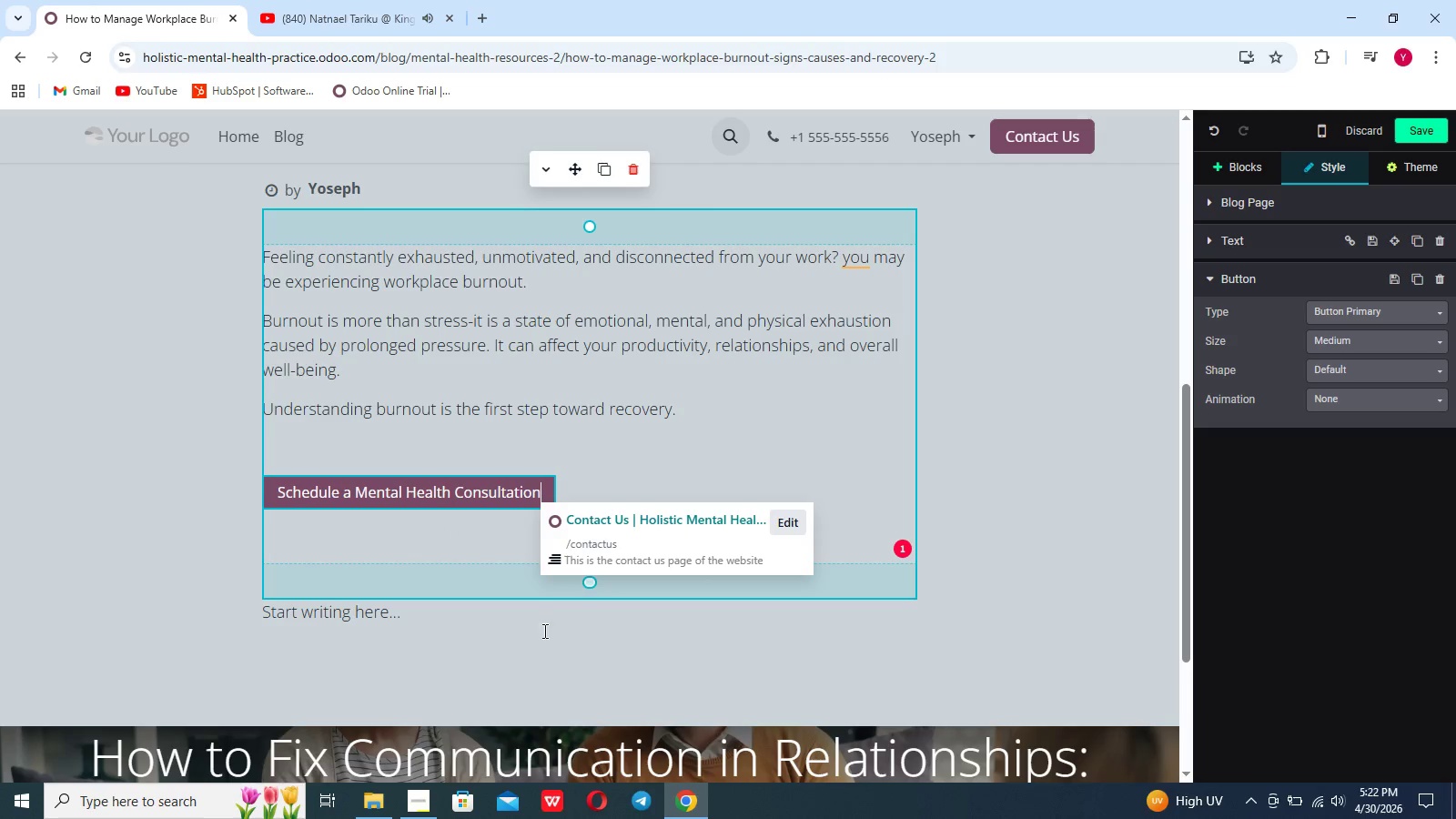 
left_click([551, 679])
 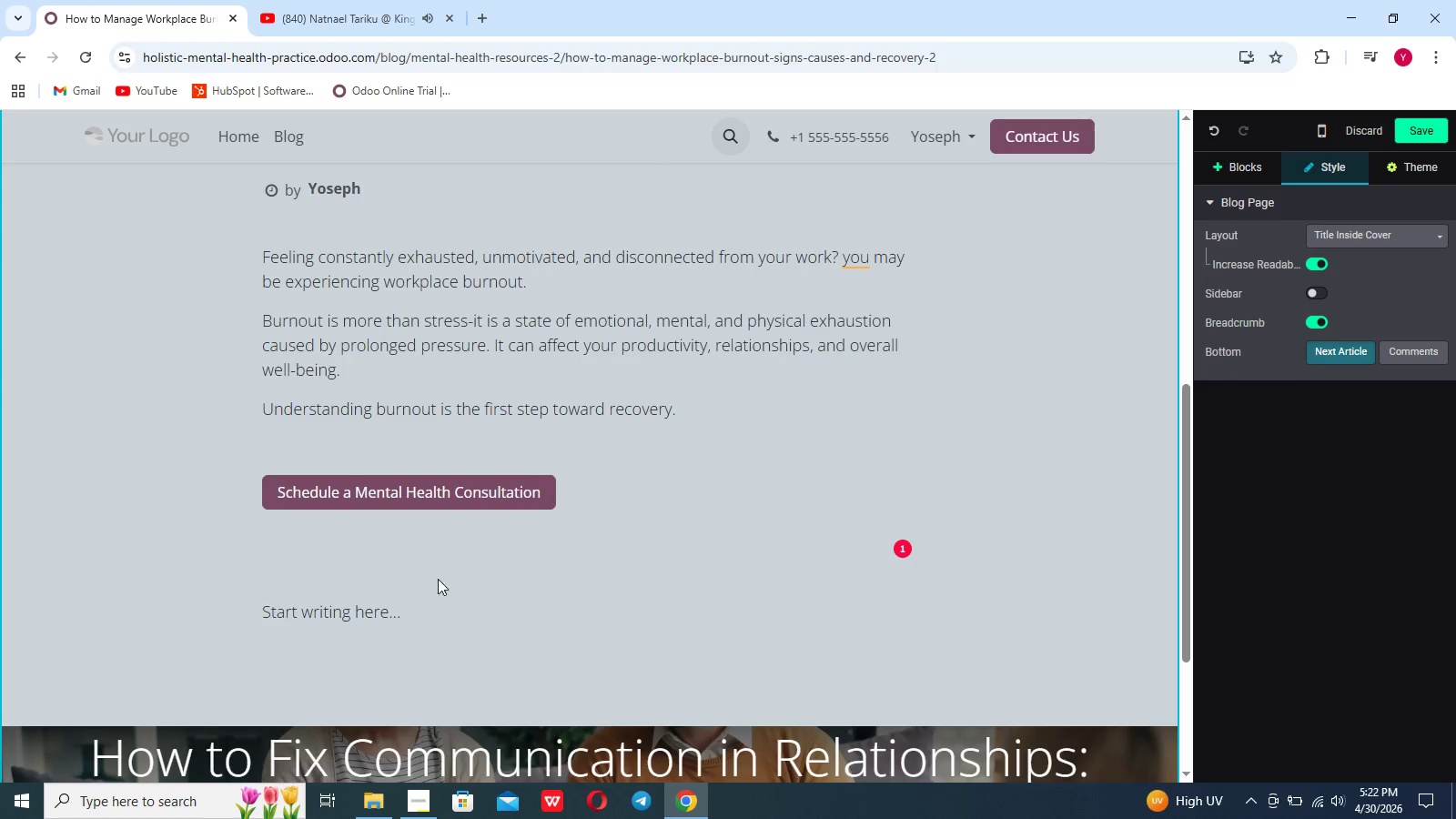 
left_click([505, 493])
 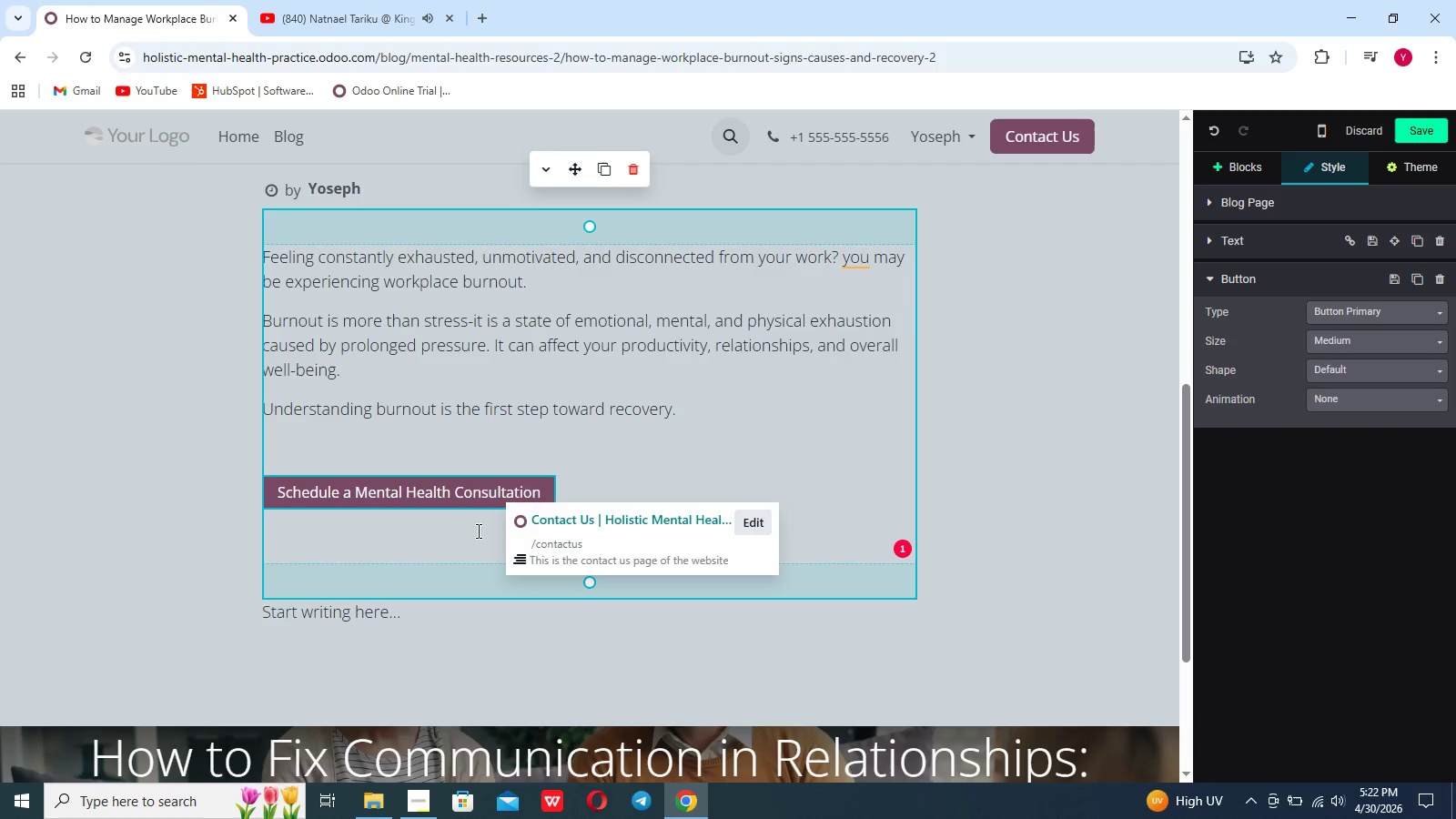 
left_click([477, 531])
 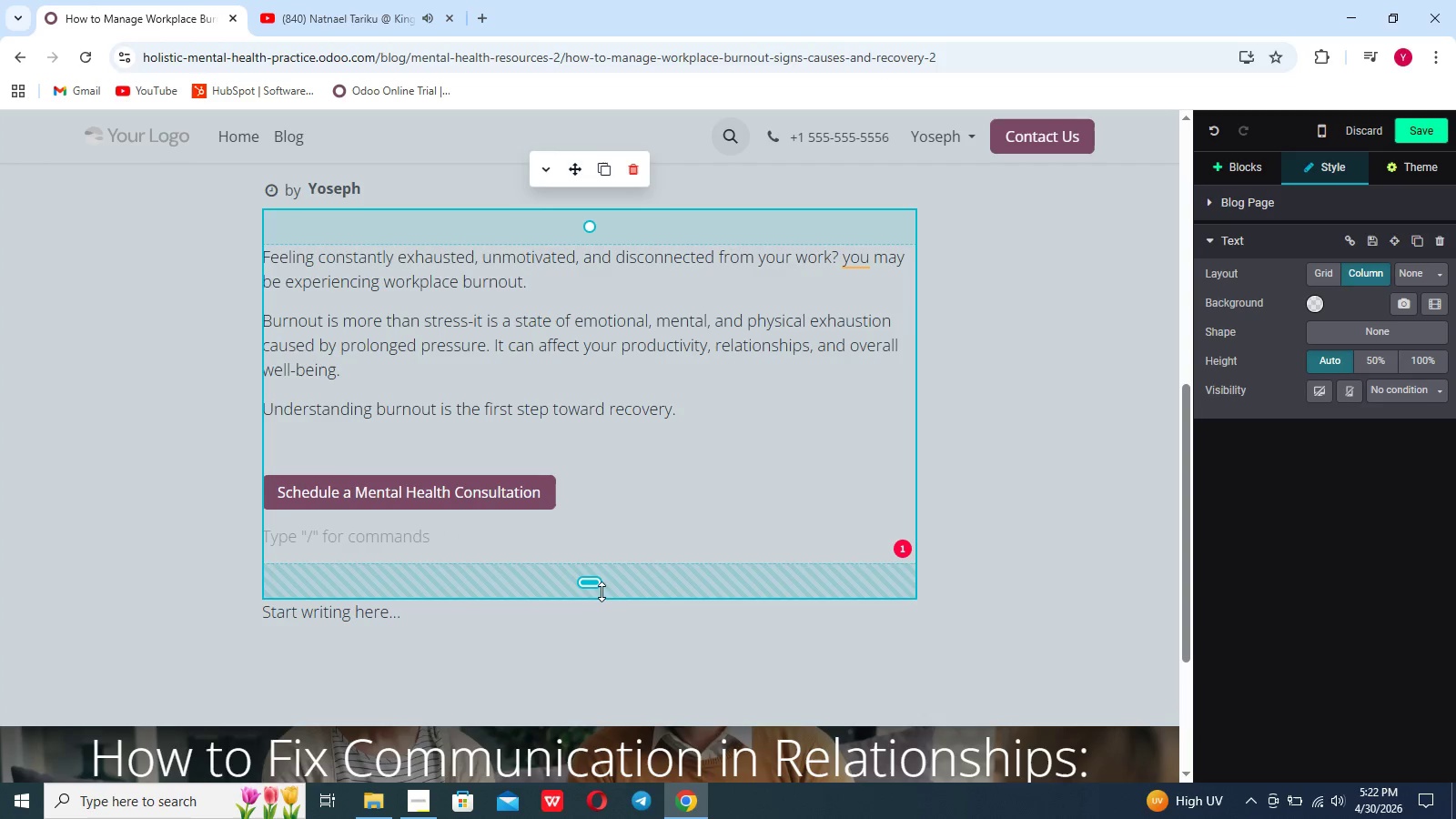 
left_click_drag(start_coordinate=[600, 591], to_coordinate=[591, 473])
 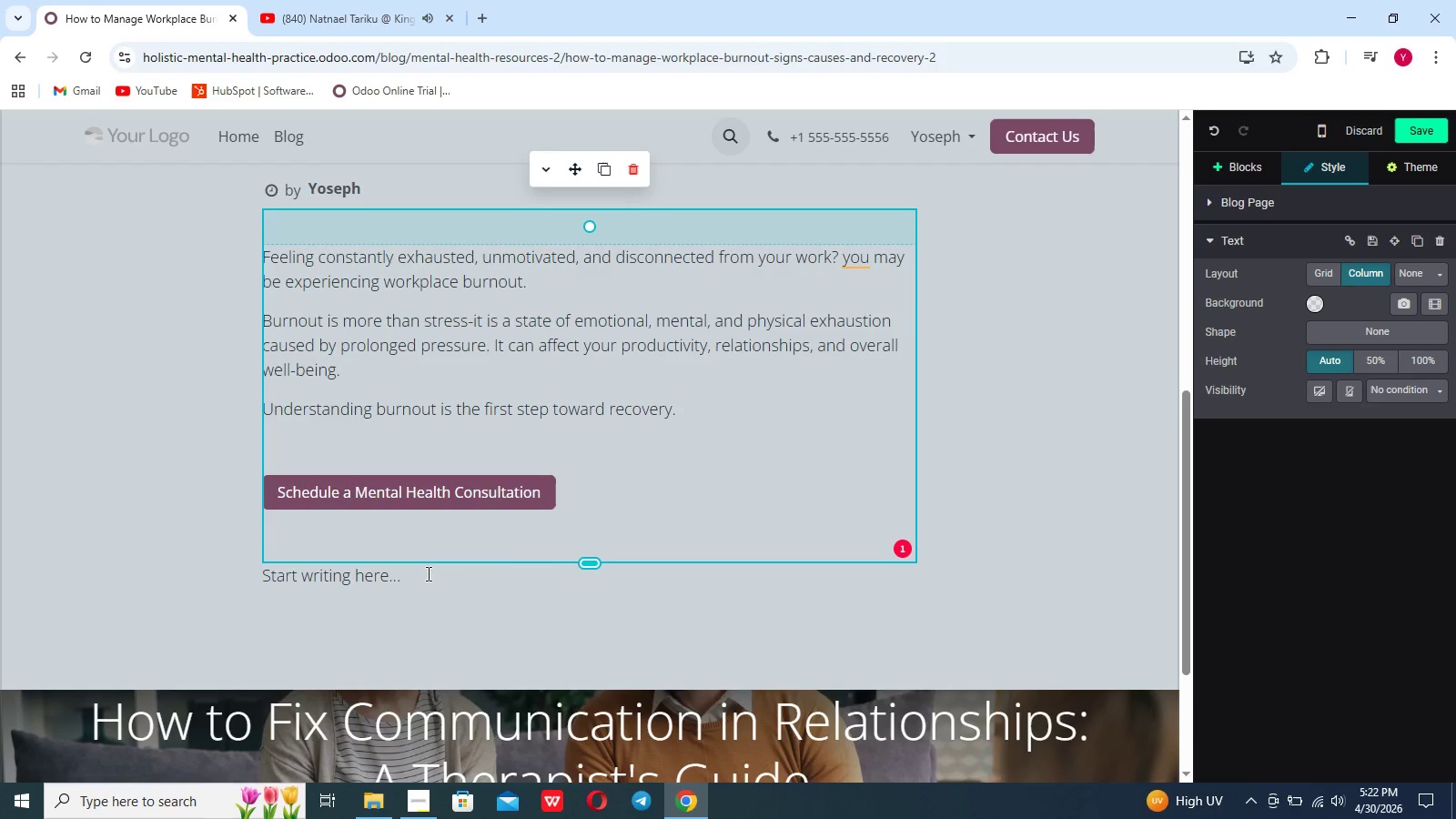 
left_click_drag(start_coordinate=[427, 573], to_coordinate=[258, 575])
 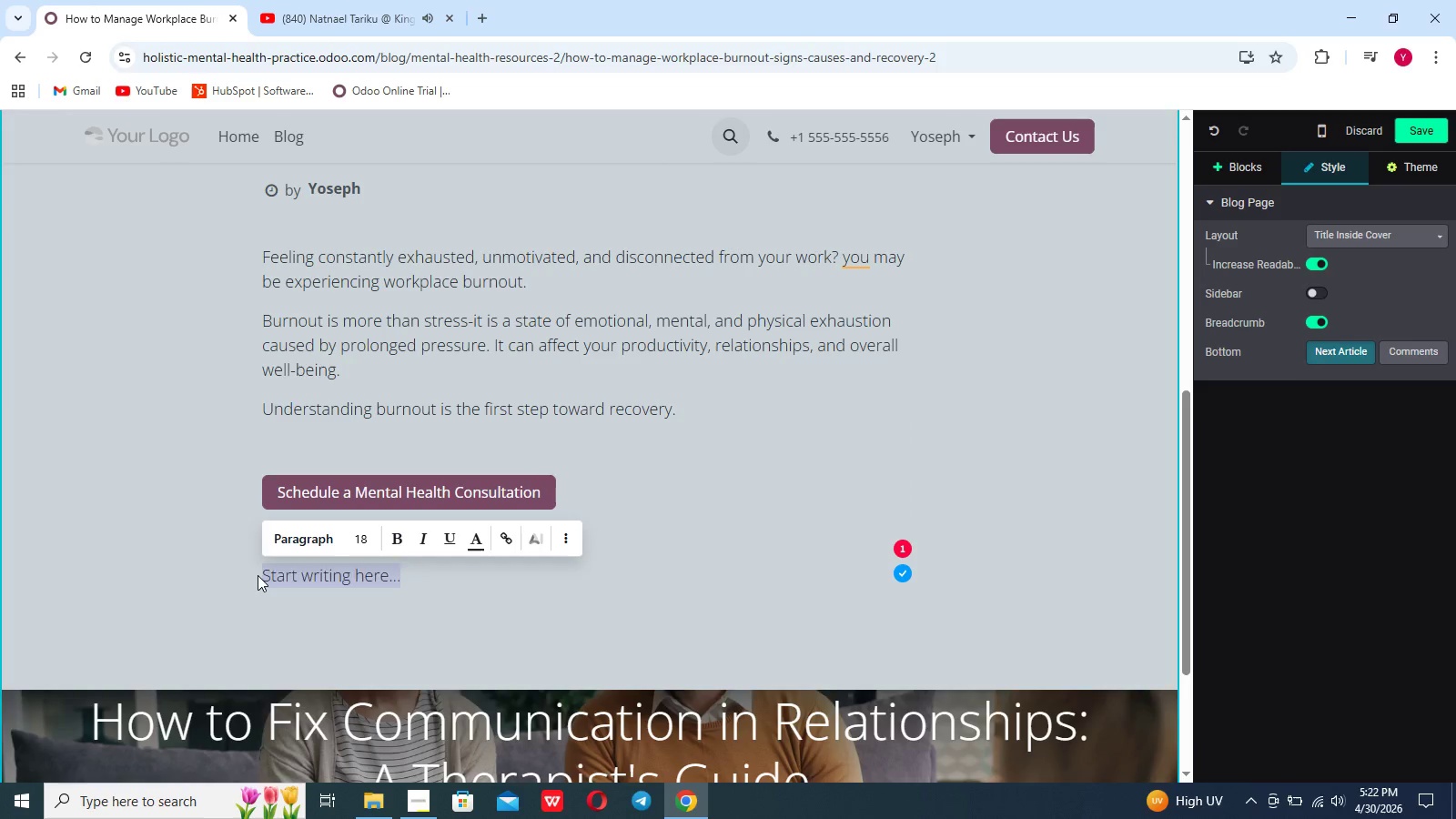 
key(Backspace)
 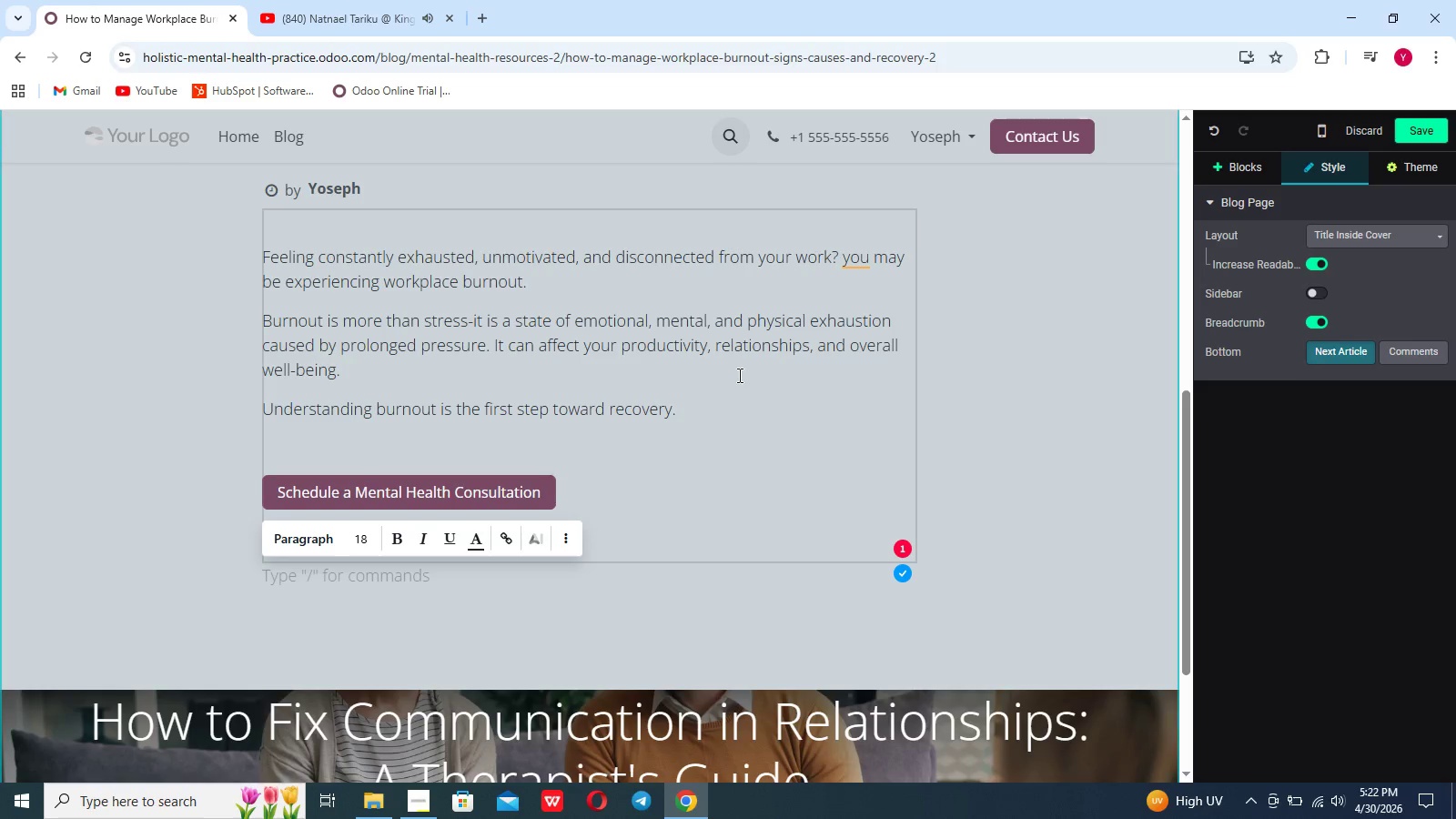 
left_click([1240, 176])
 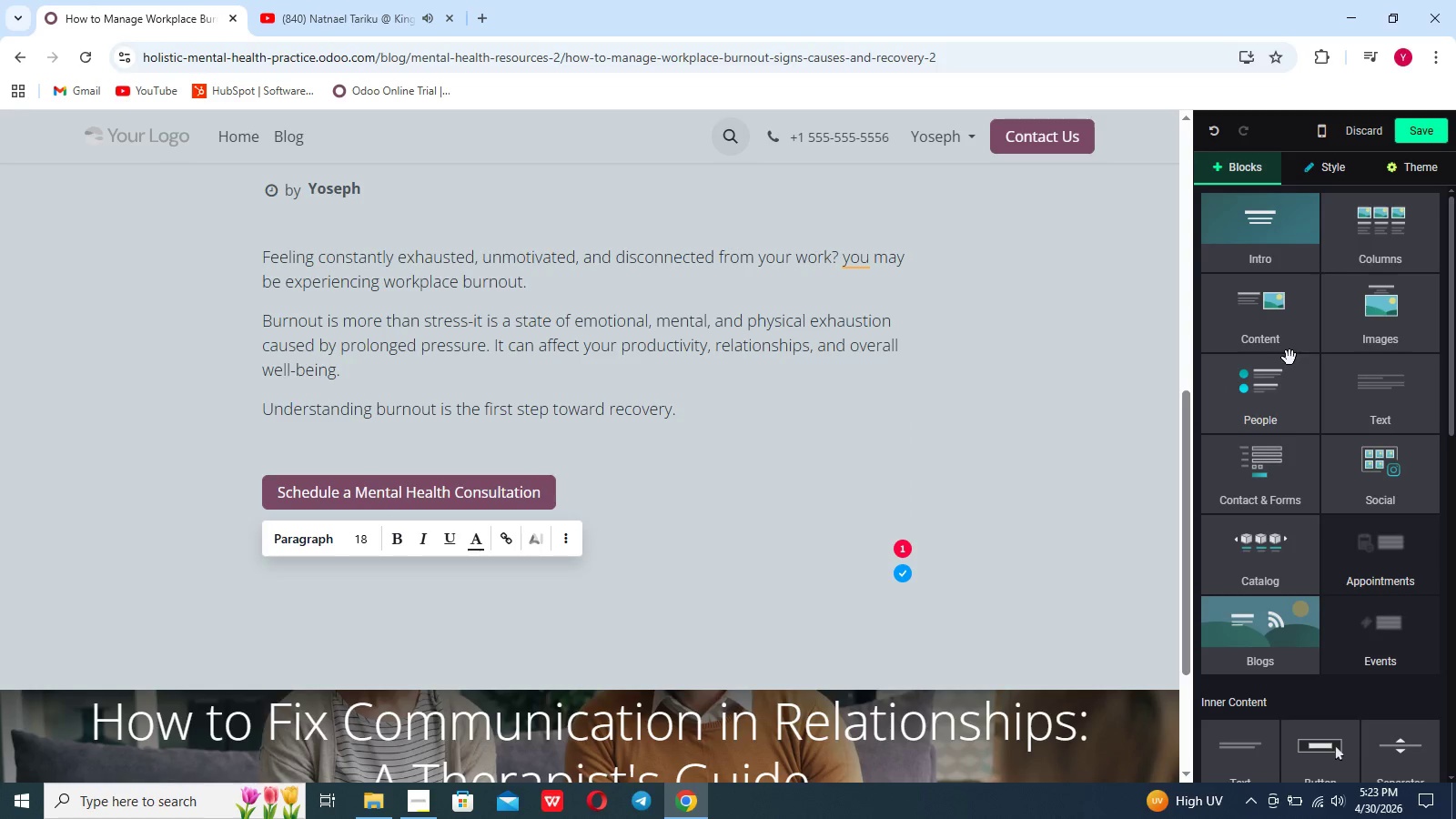 
left_click([1270, 335])
 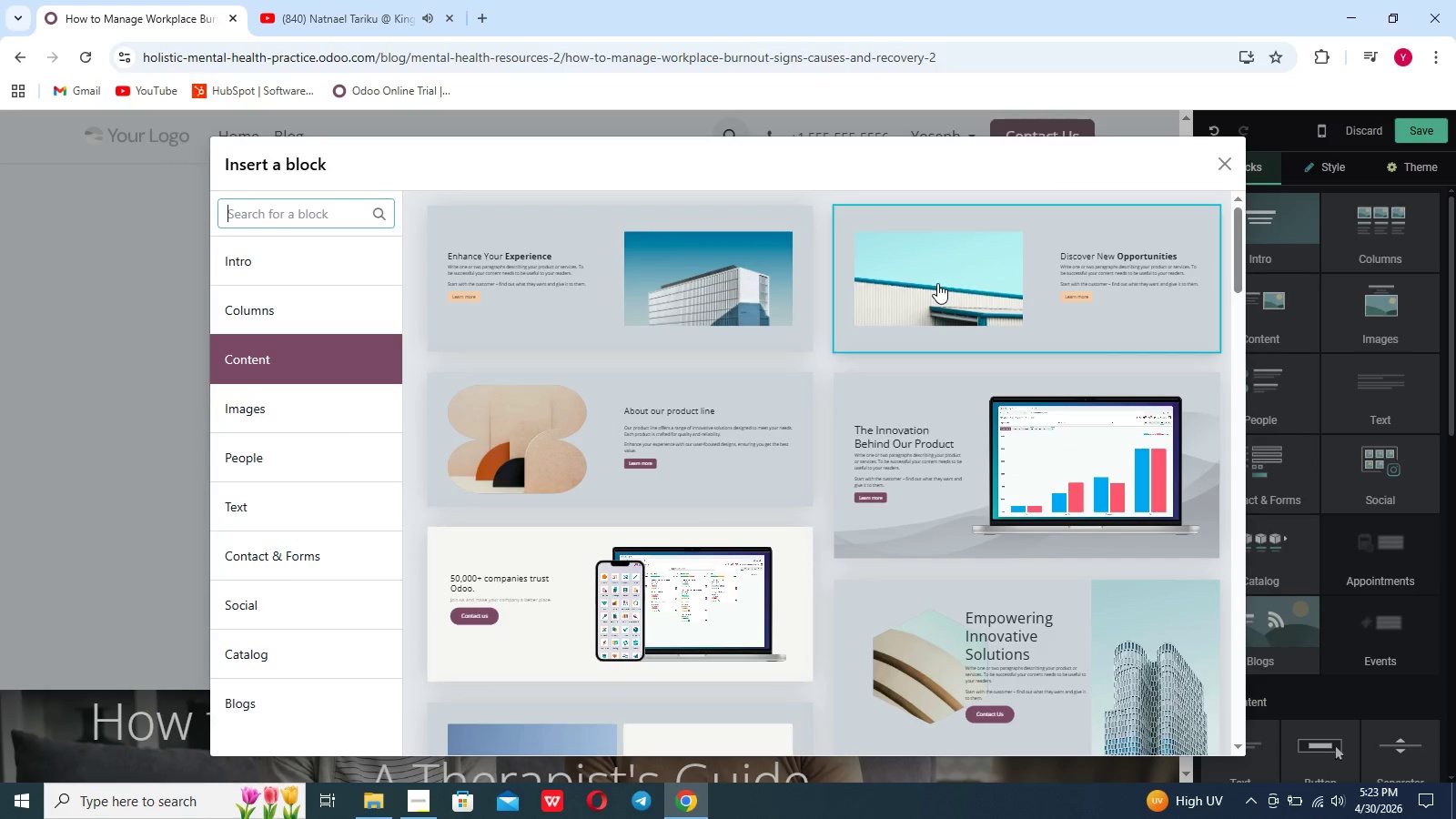 
left_click([937, 283])
 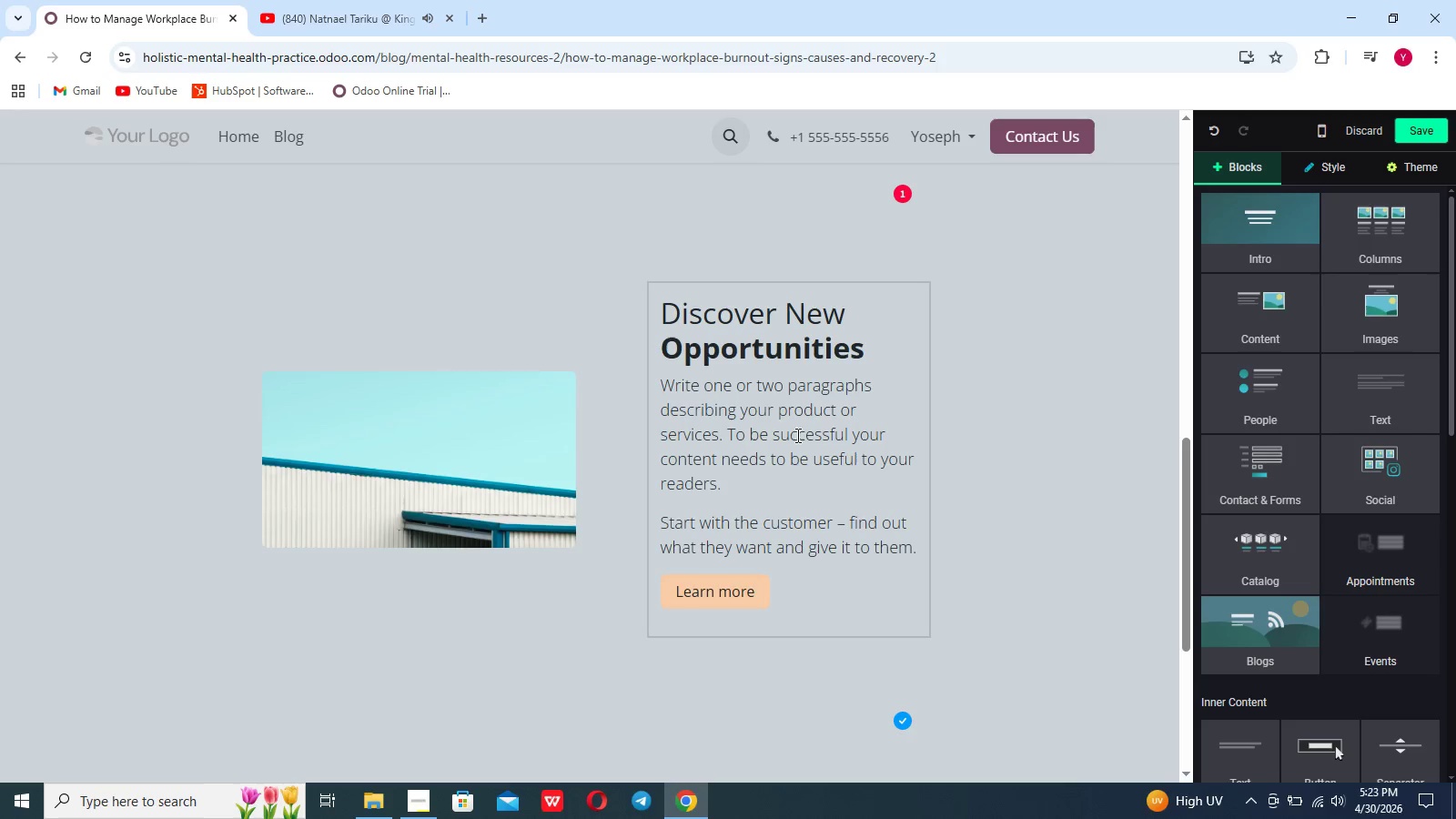 
left_click_drag(start_coordinate=[802, 595], to_coordinate=[679, 318])
 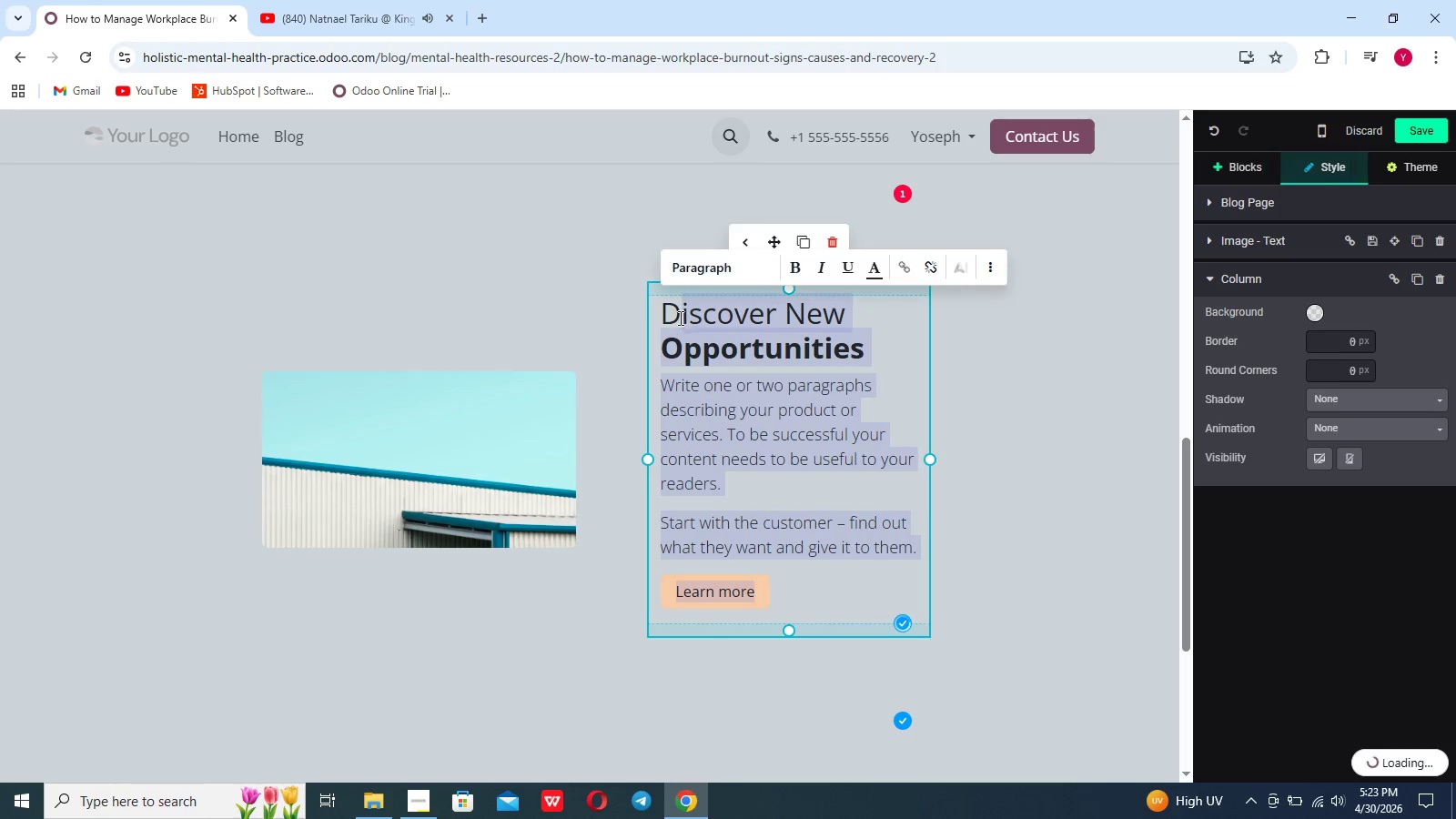 
key(Backspace)
 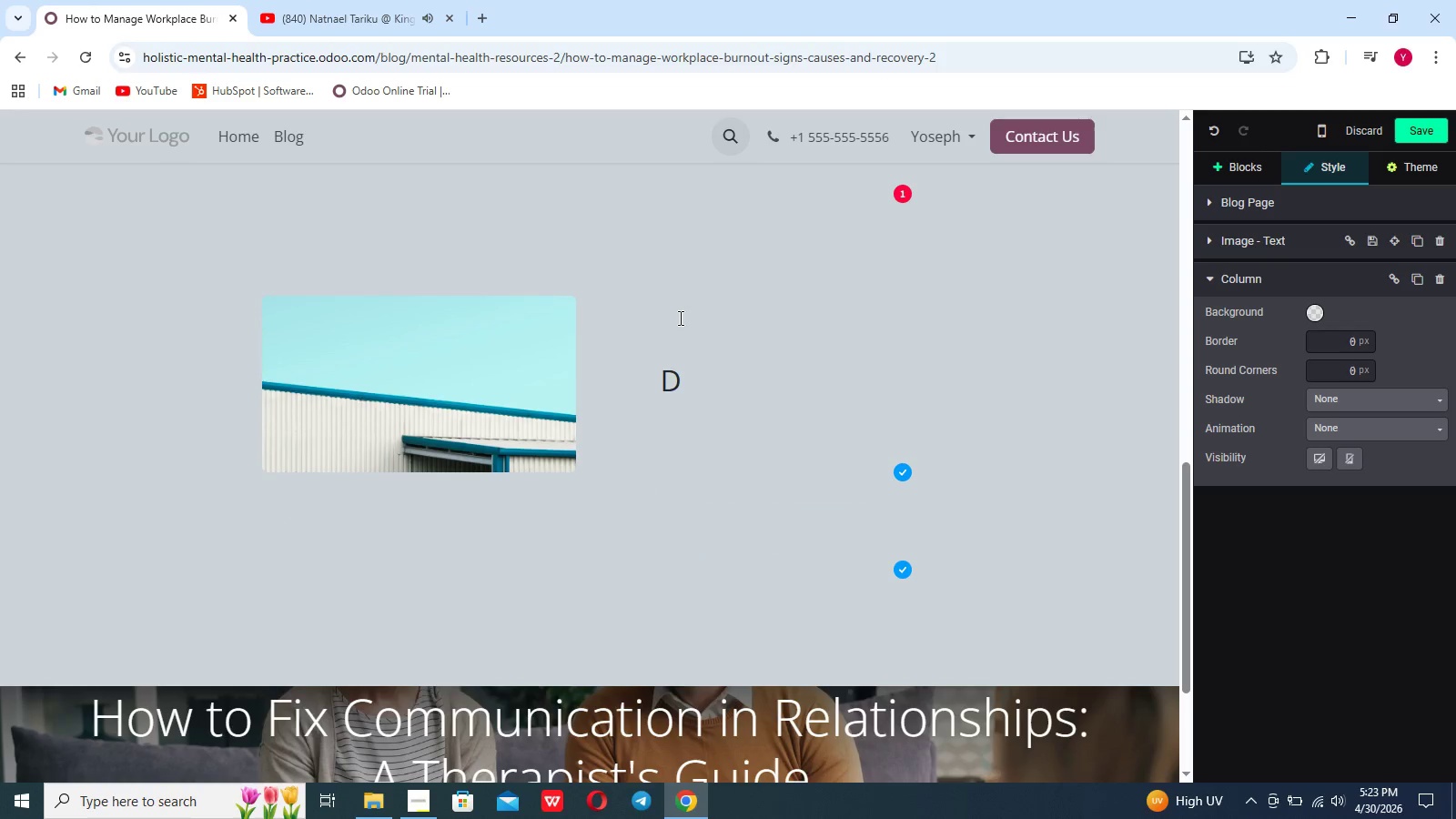 
key(Backspace)
 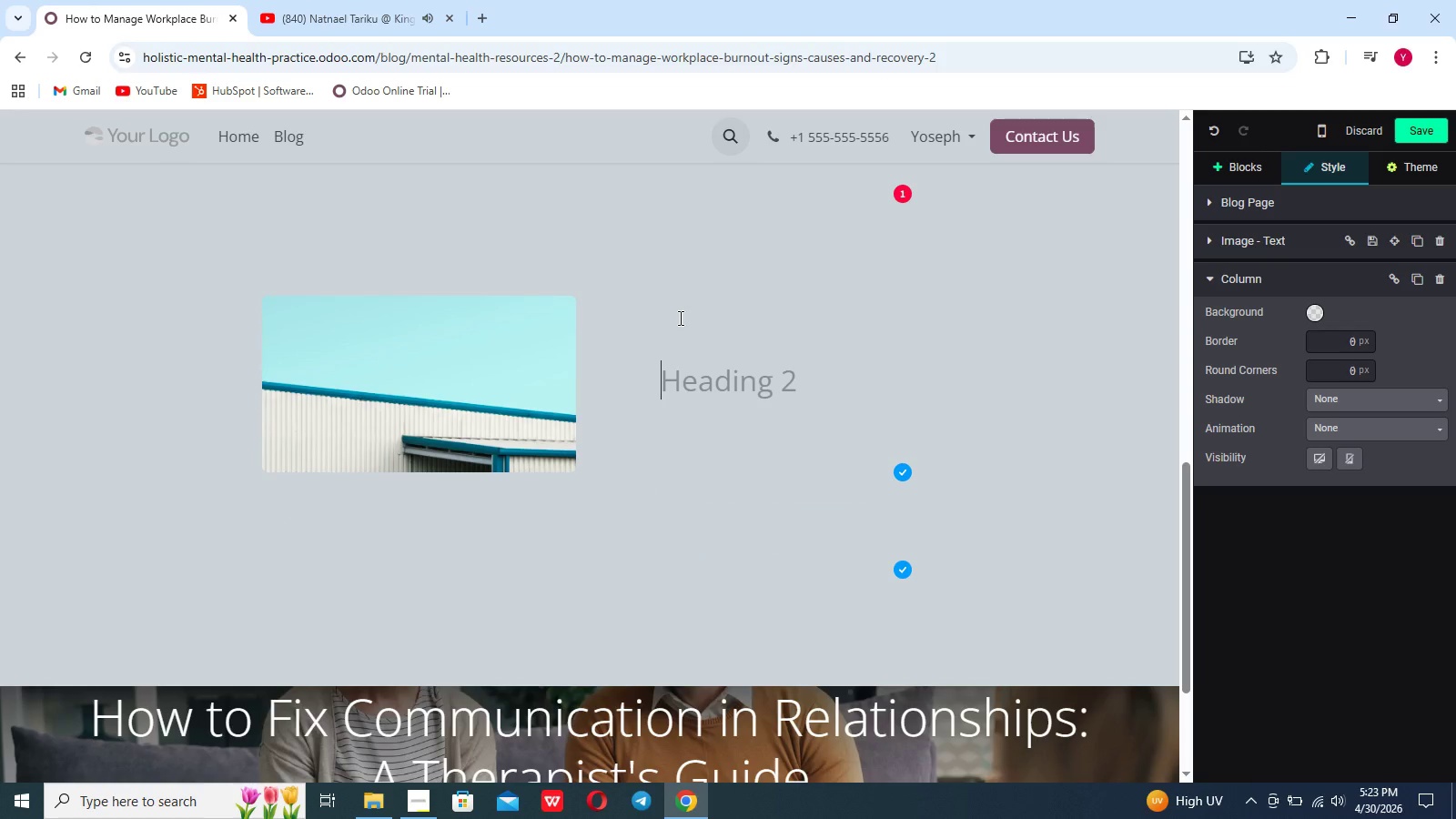 
hold_key(key=ShiftLeft, duration=0.47)
 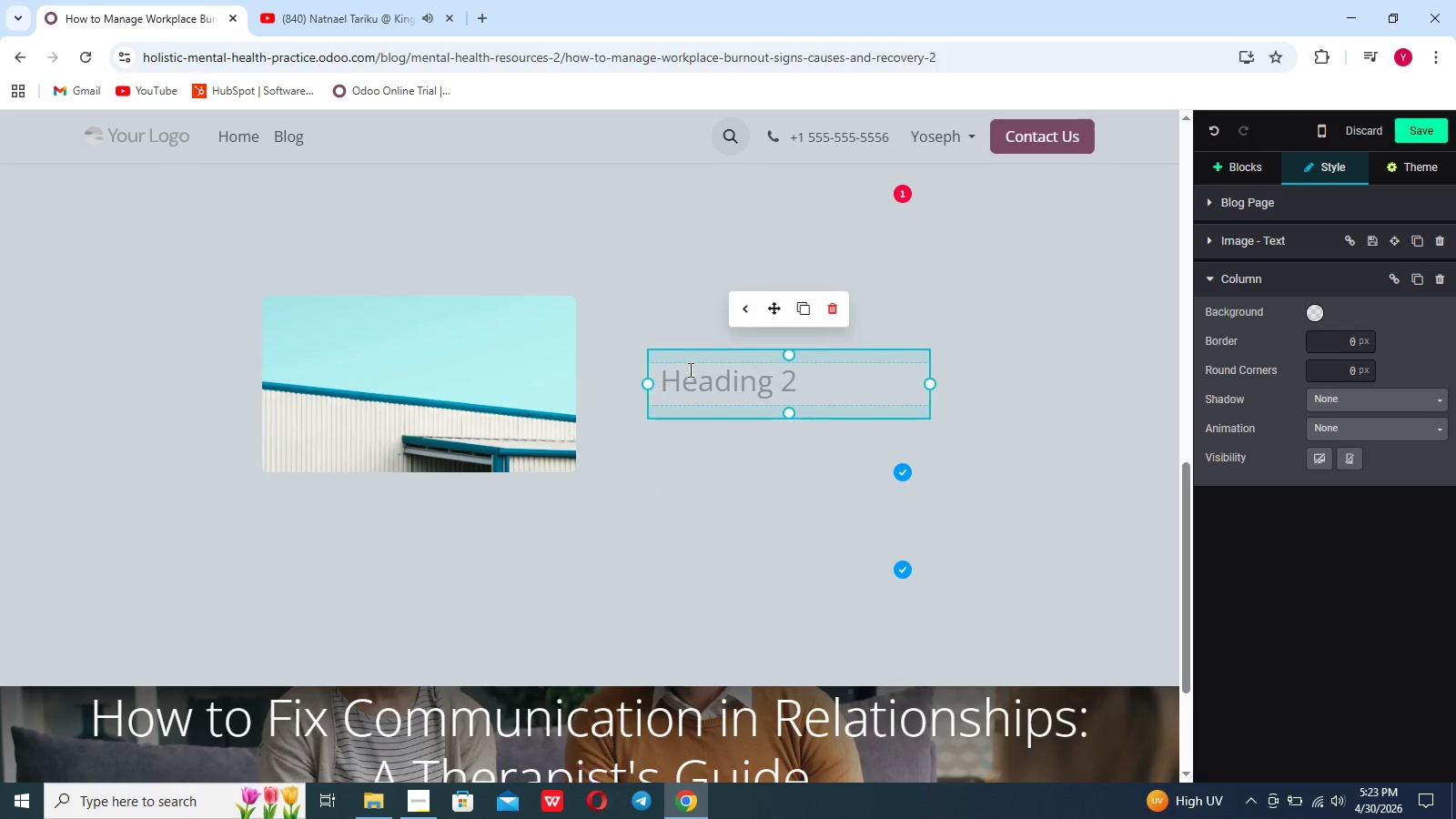 
key(Slash)
 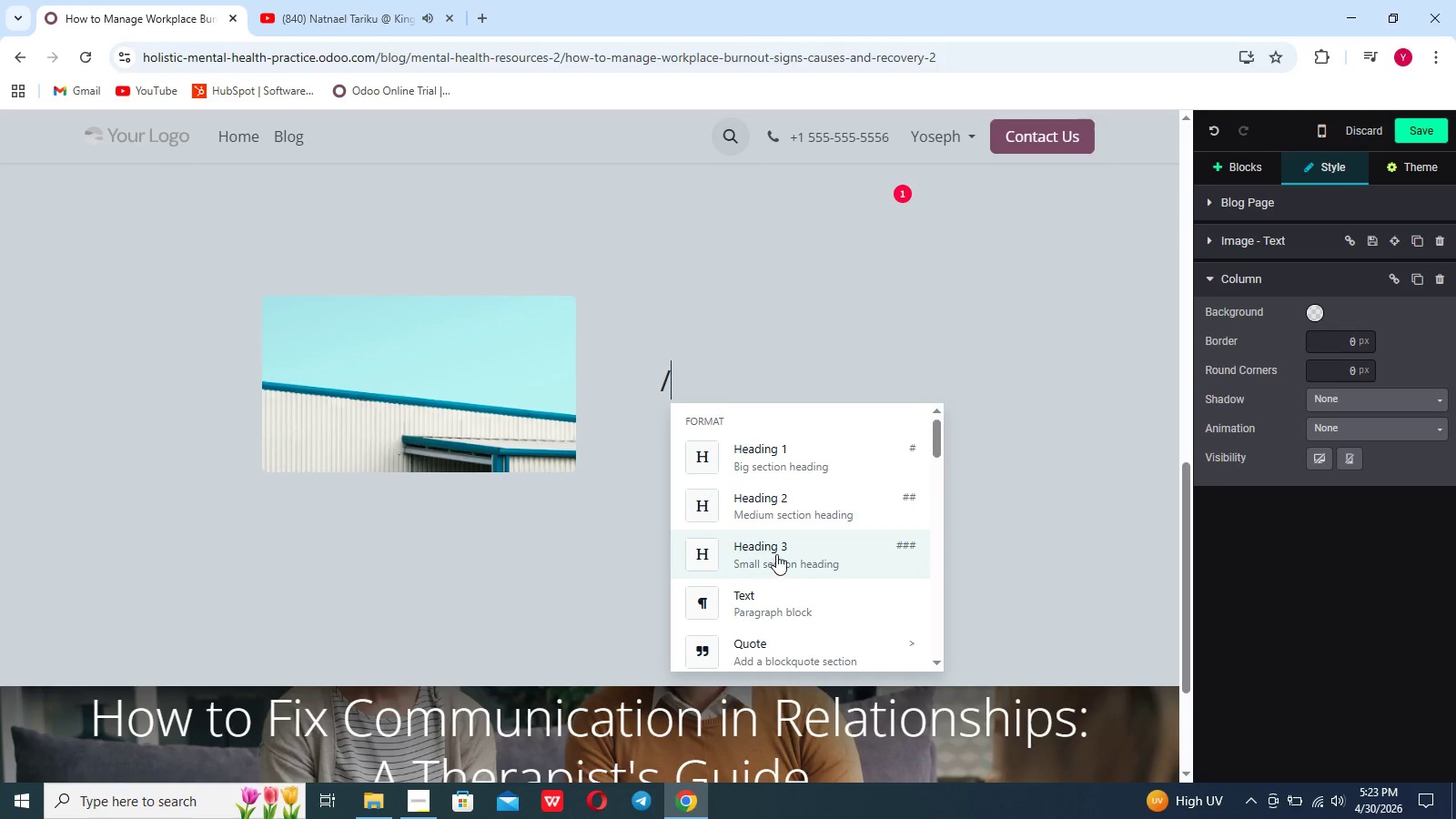 
left_click([776, 553])
 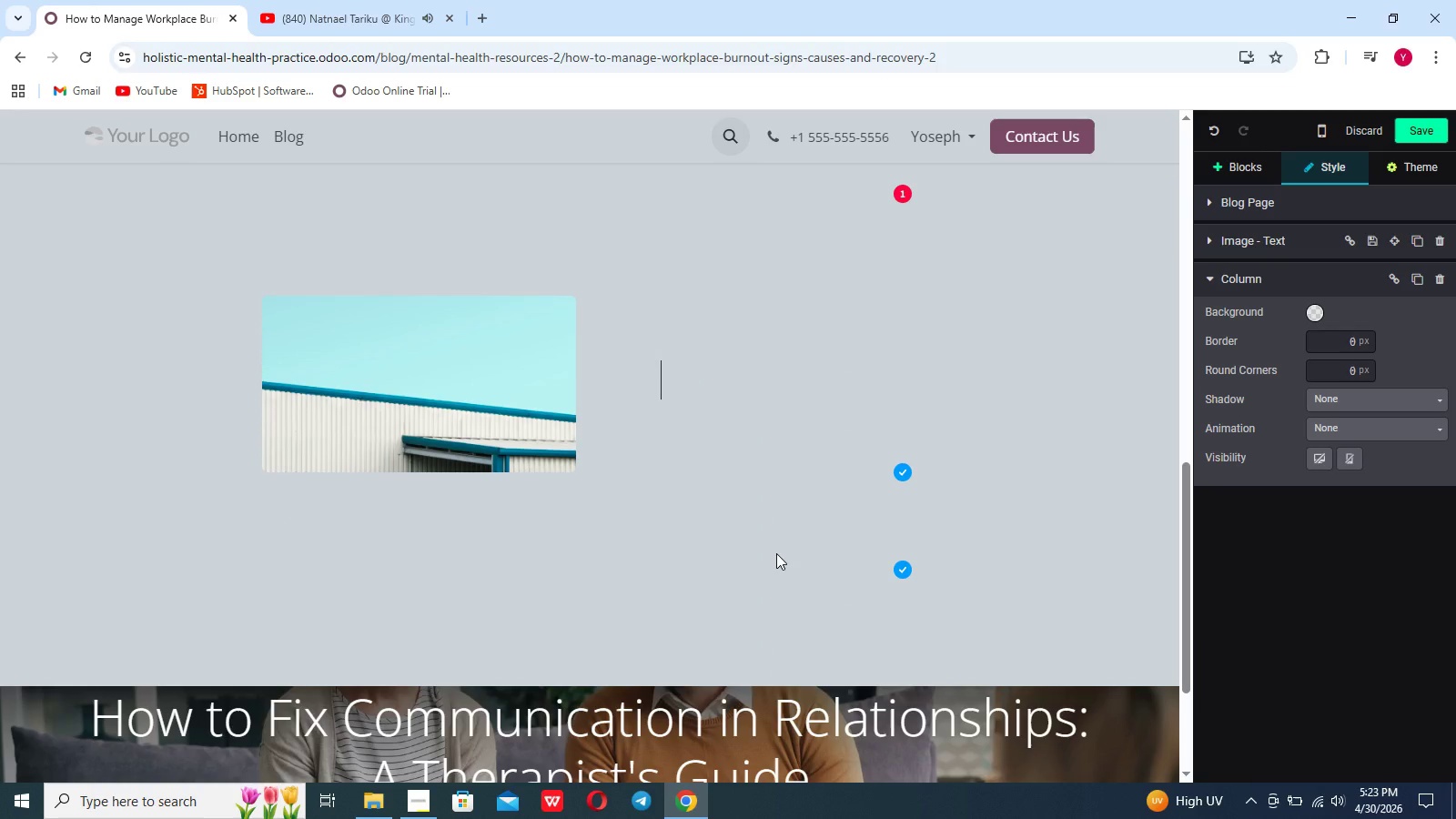 
type(What is Burnout)
 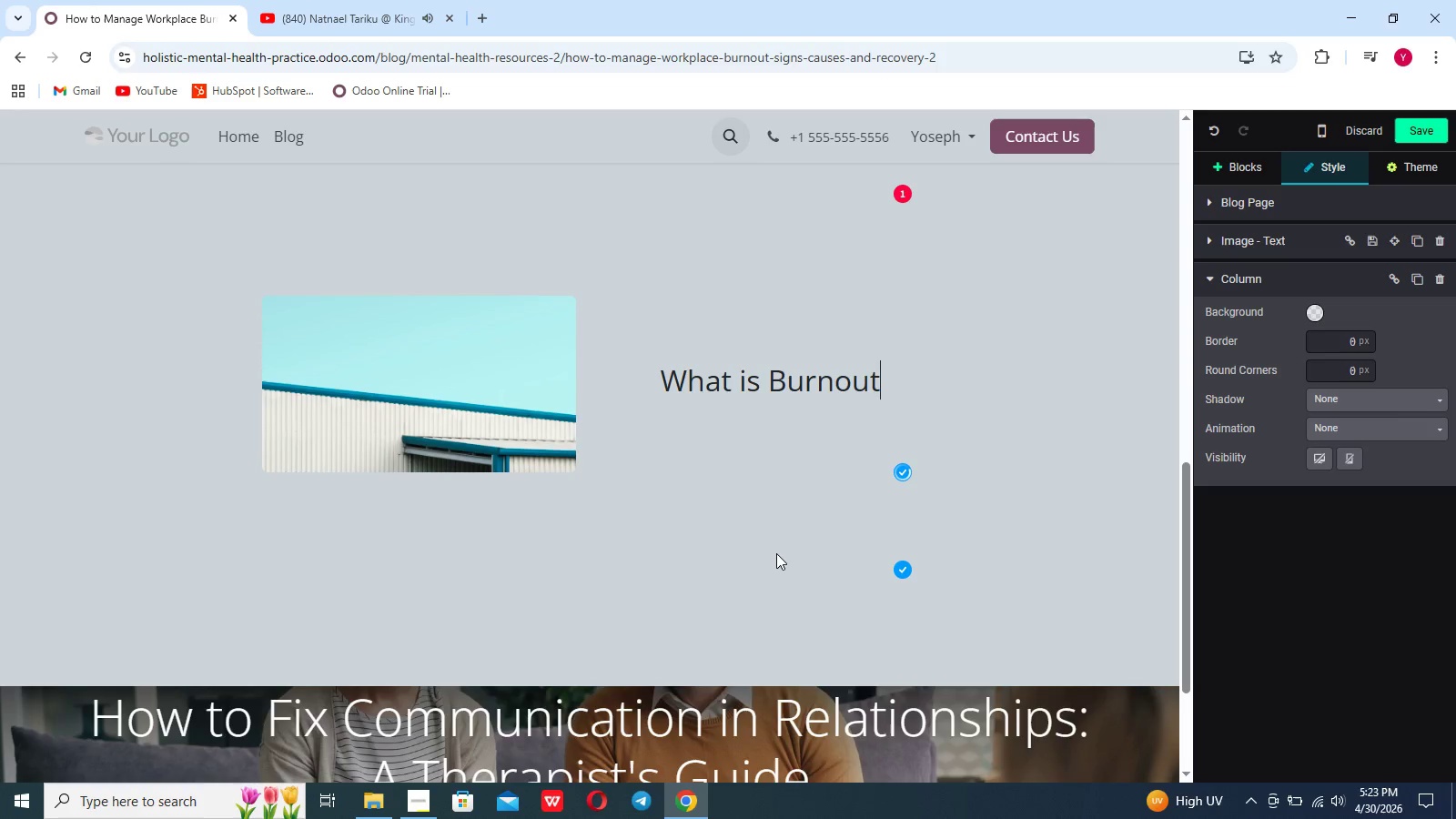 
key(Shift+Slash)
 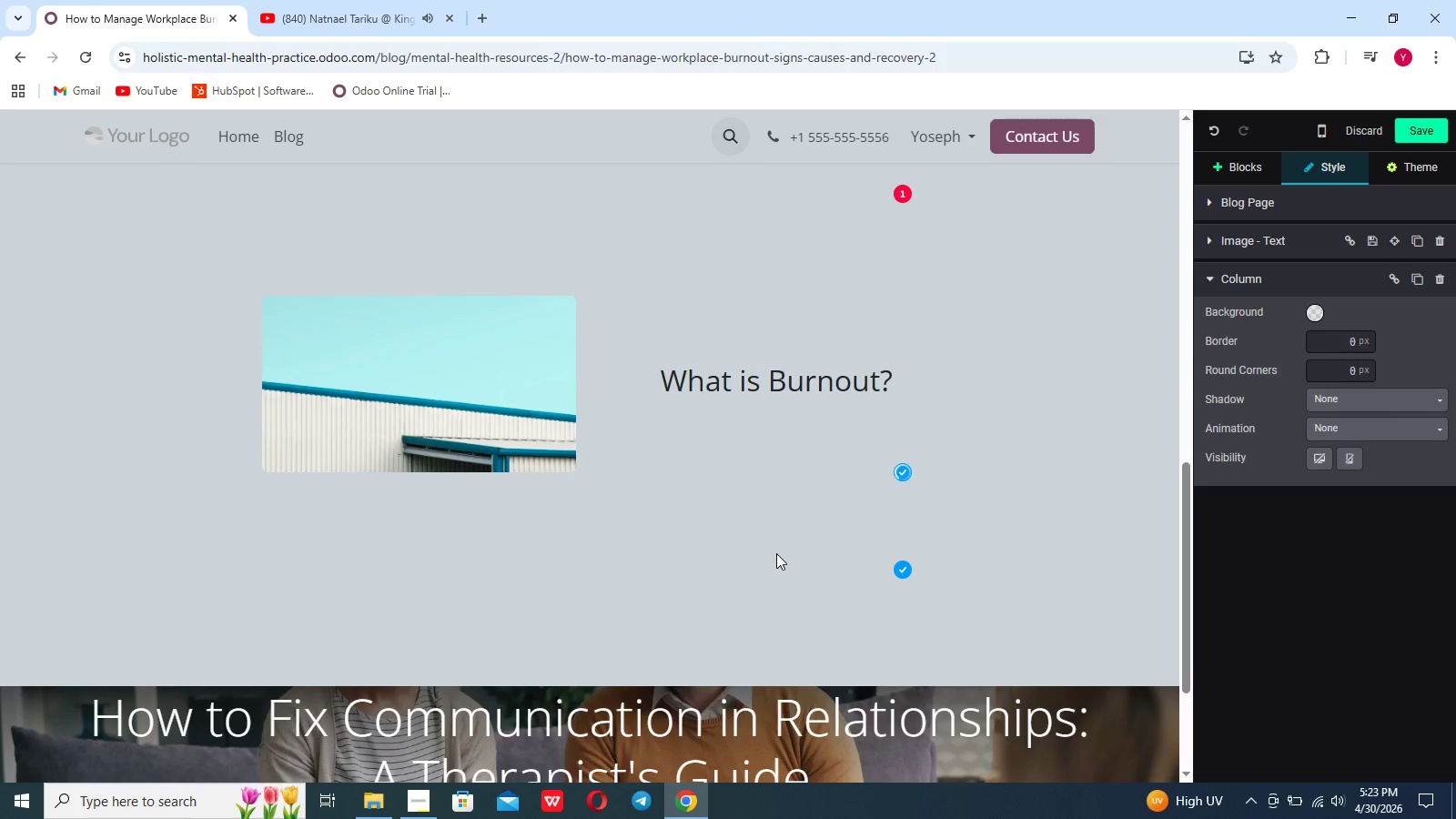 
key(Enter)
 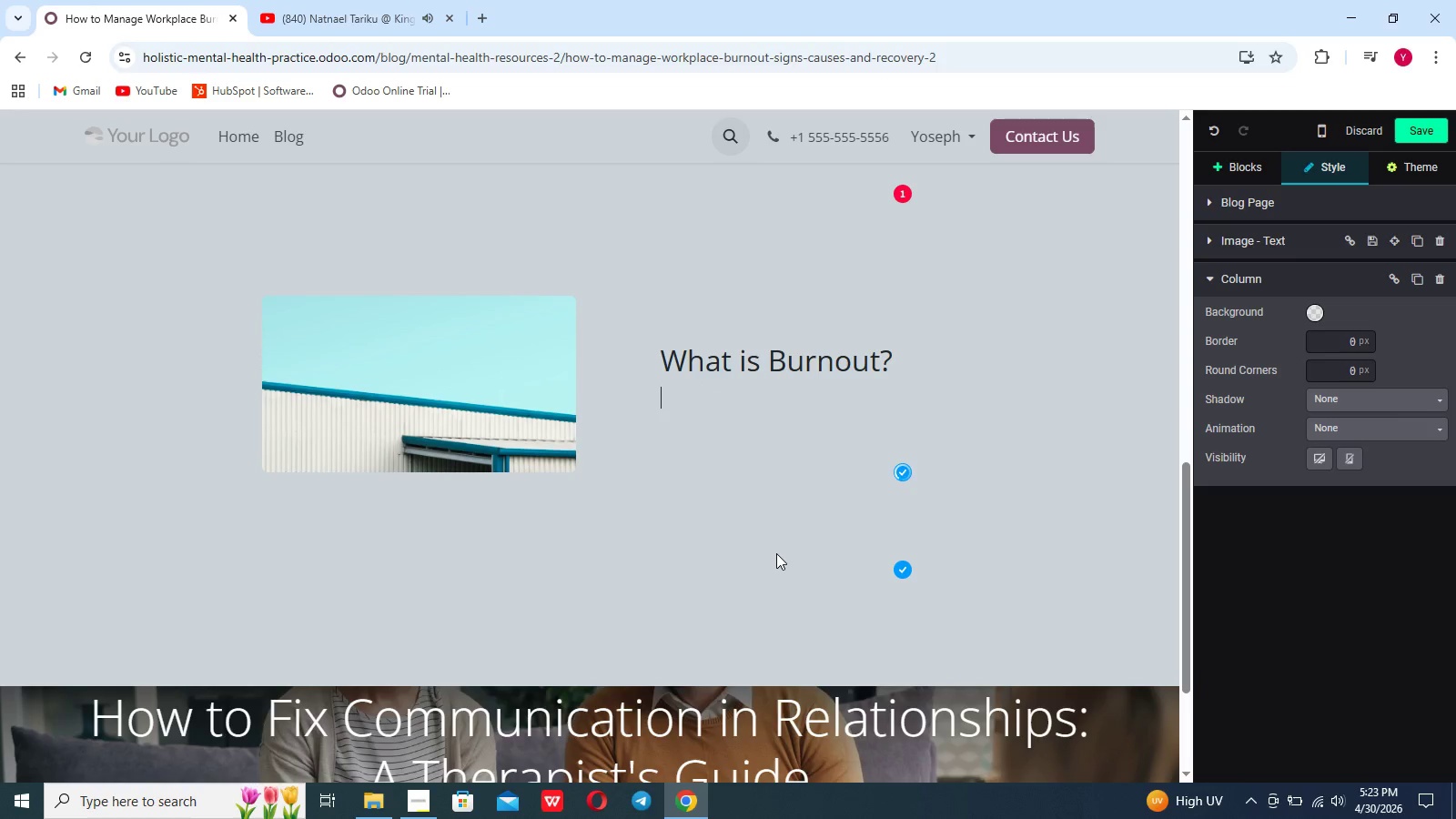 
type(Burnout develops gradually and it often linked to heavy workou)
 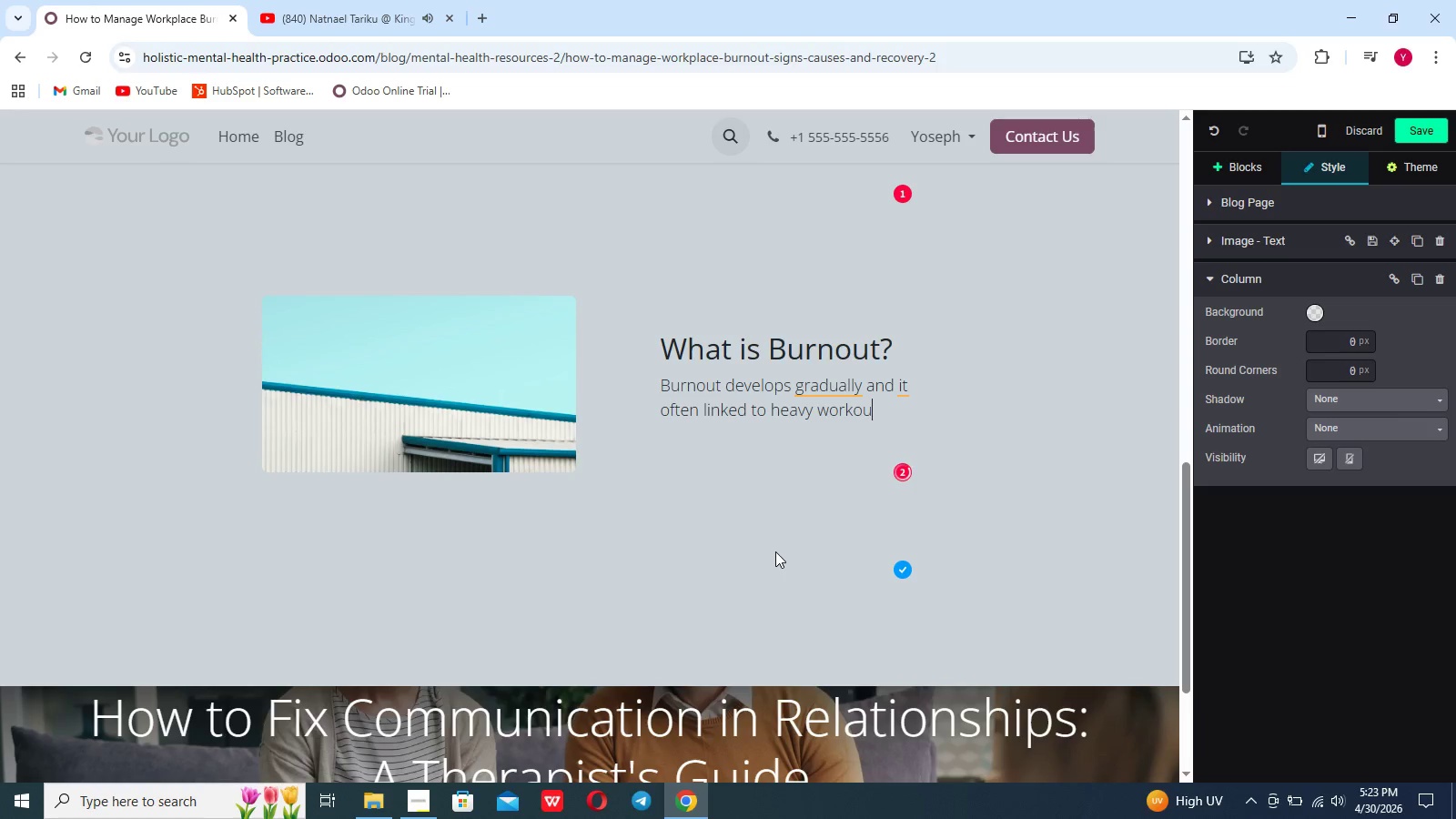 
type(ts, lack of controlm)
key(Backspace)
type(, and poor work-life balence)
 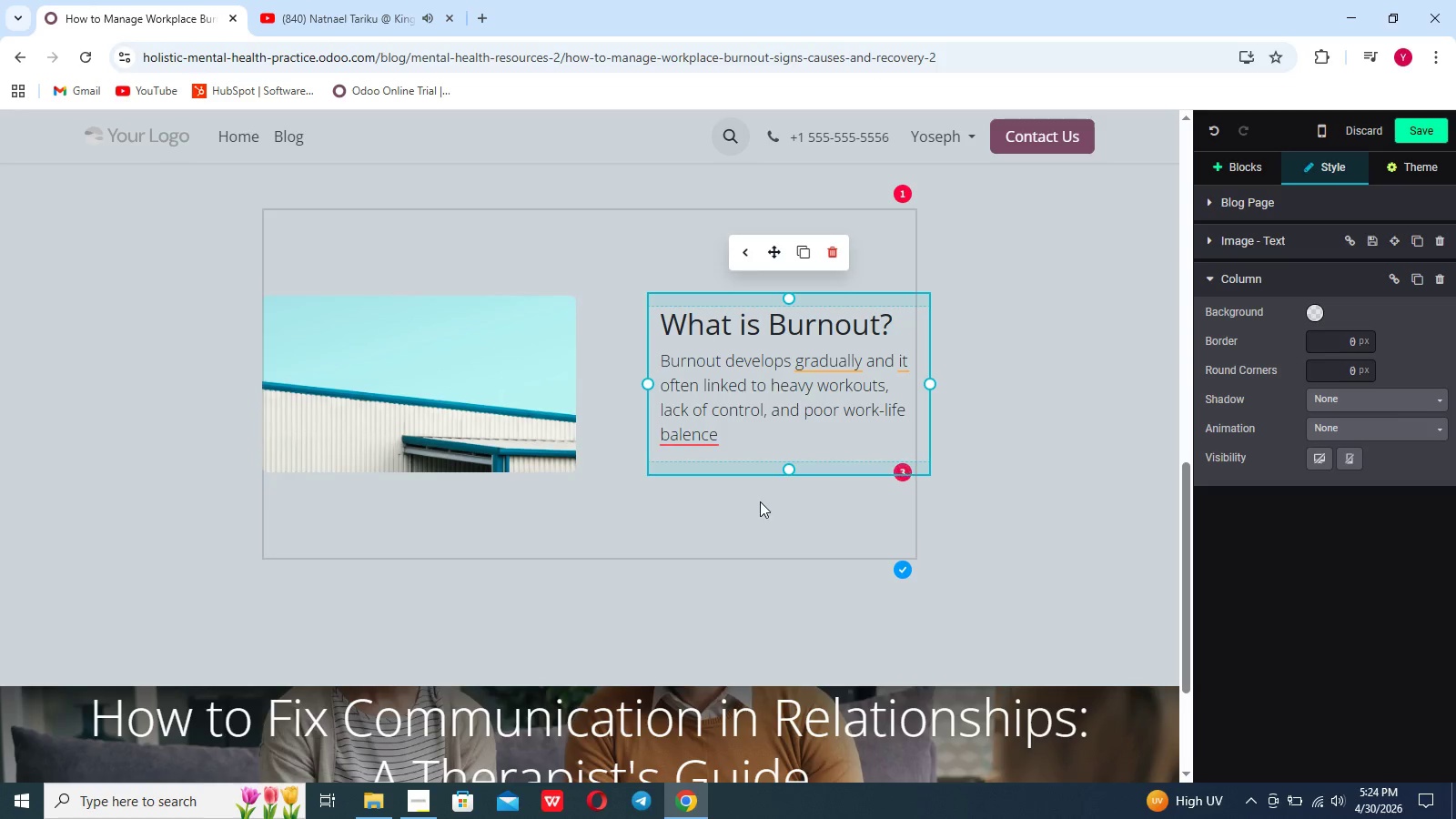 
left_click([690, 431])
 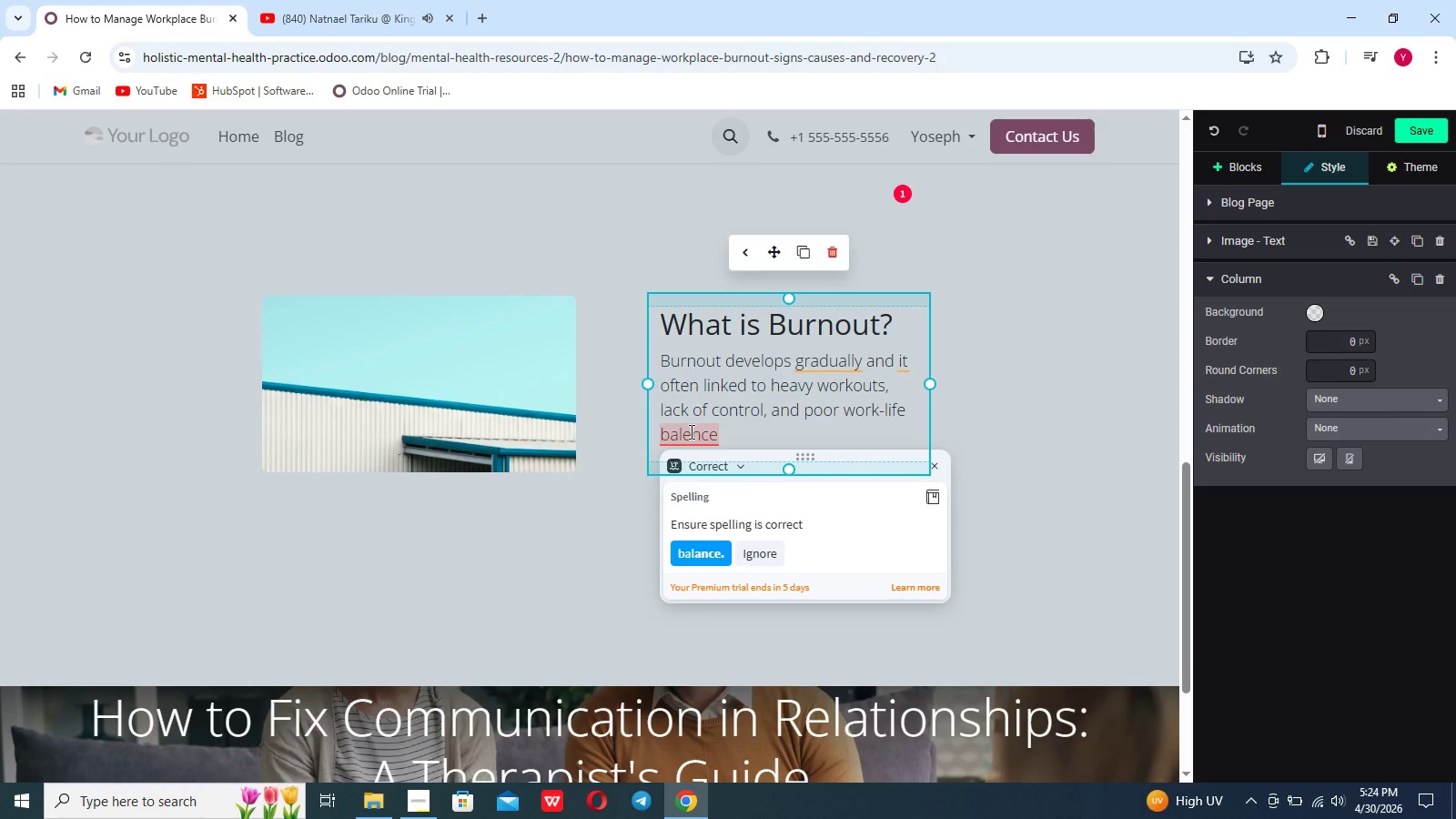 
key(Backspace)
 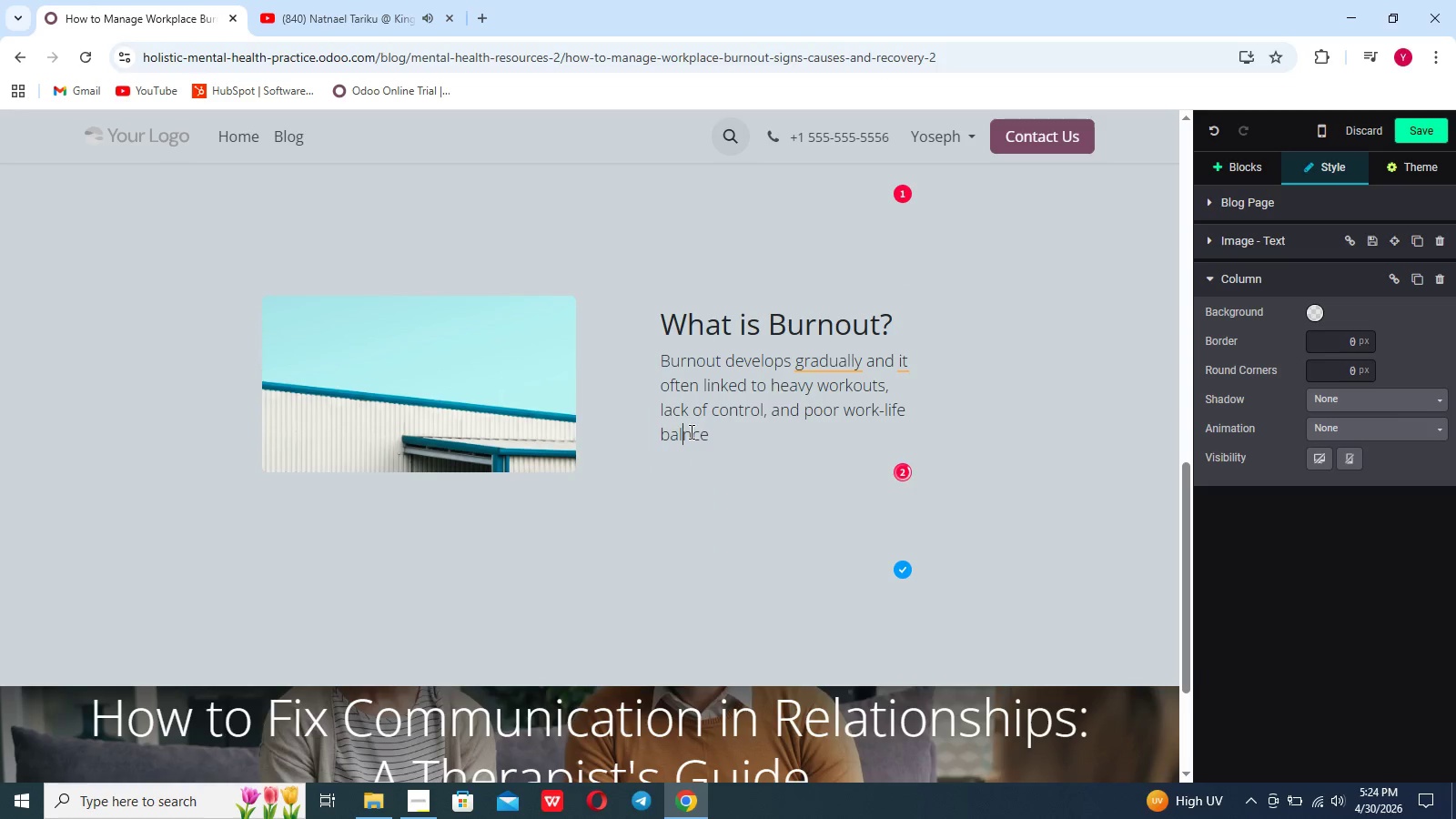 
key(A)
 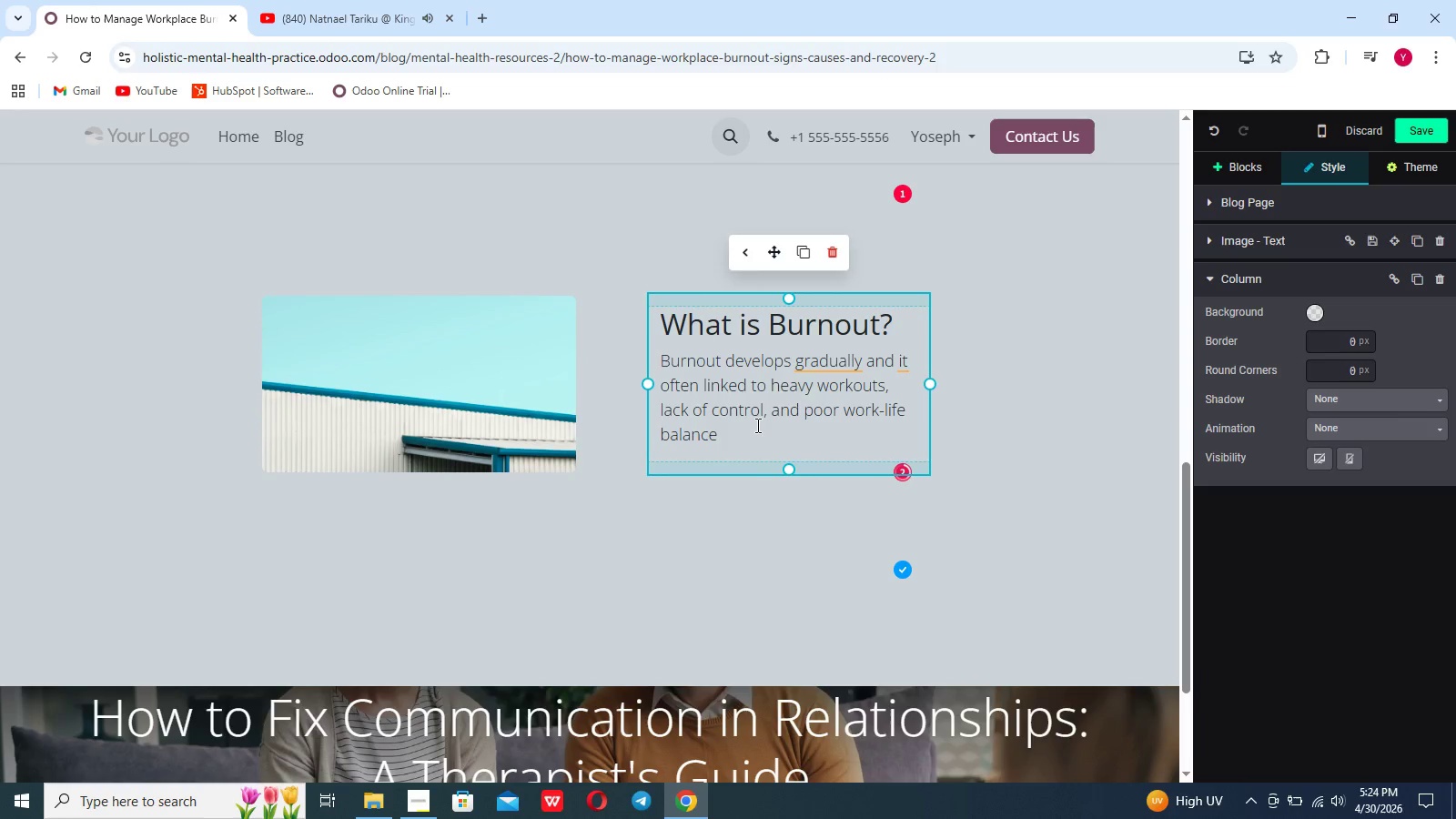 
left_click([756, 426])
 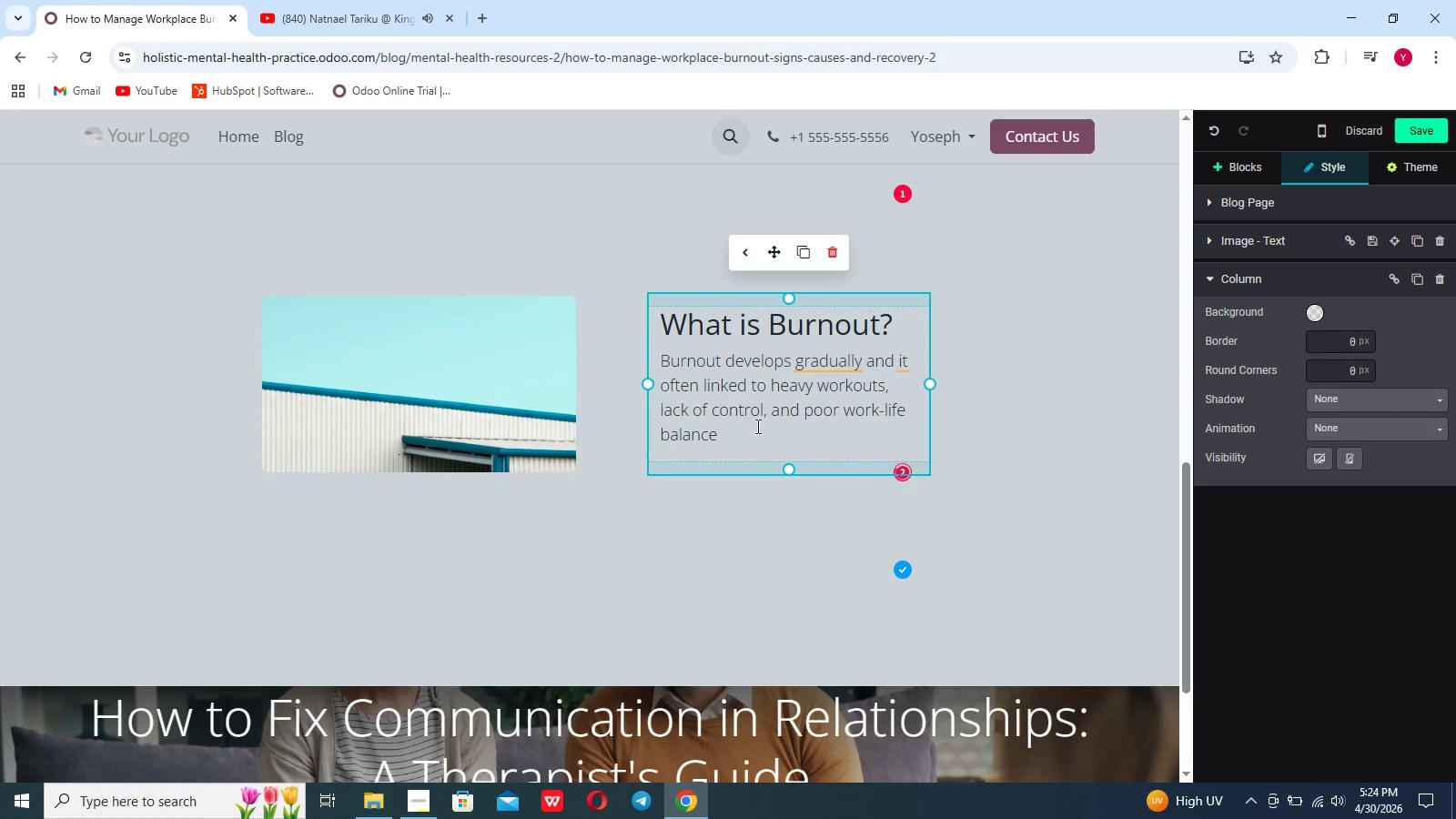 
key(Period)
 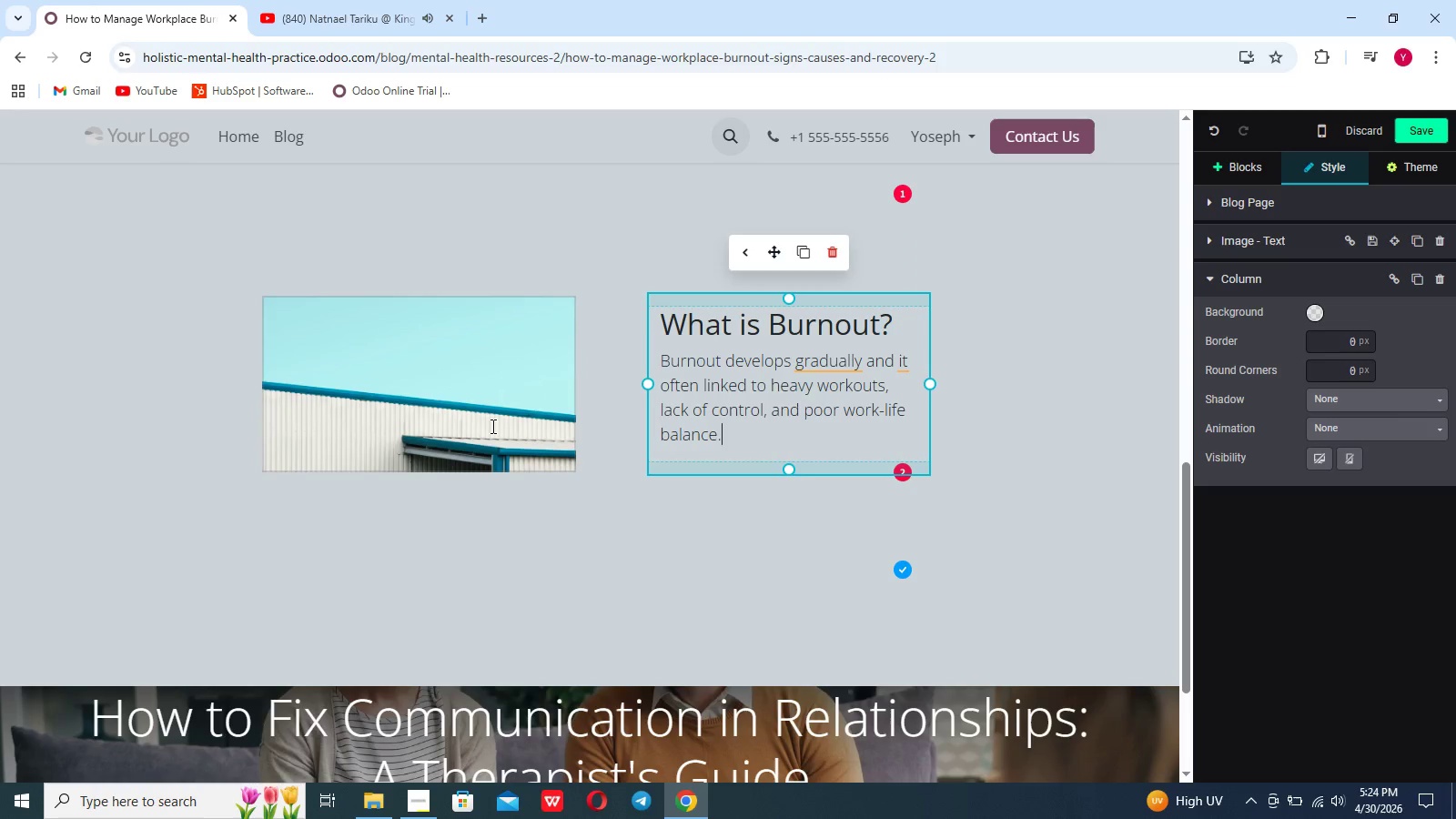 
double_click([491, 426])
 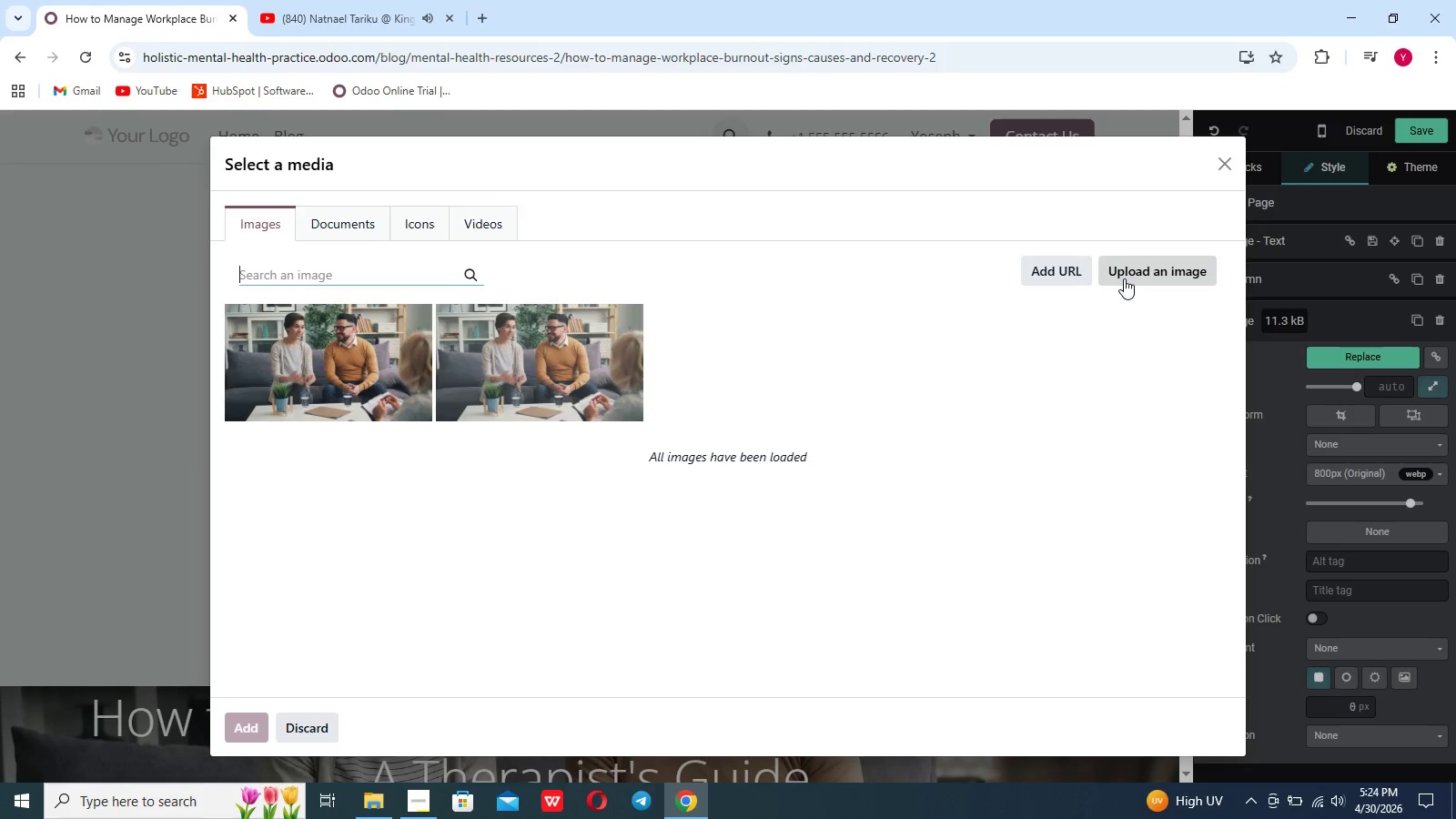 
left_click([1138, 270])
 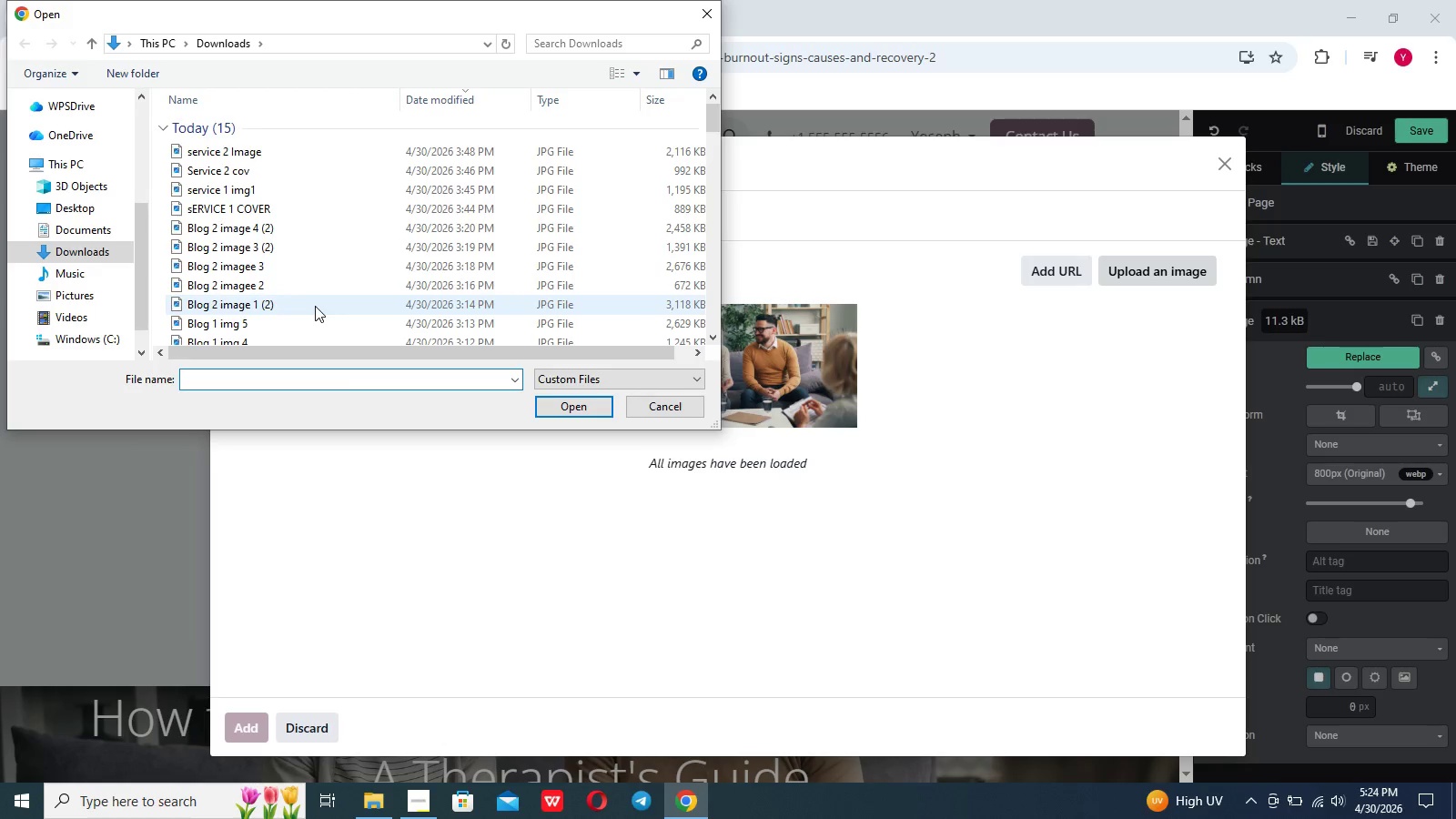 
wait(5.26)
 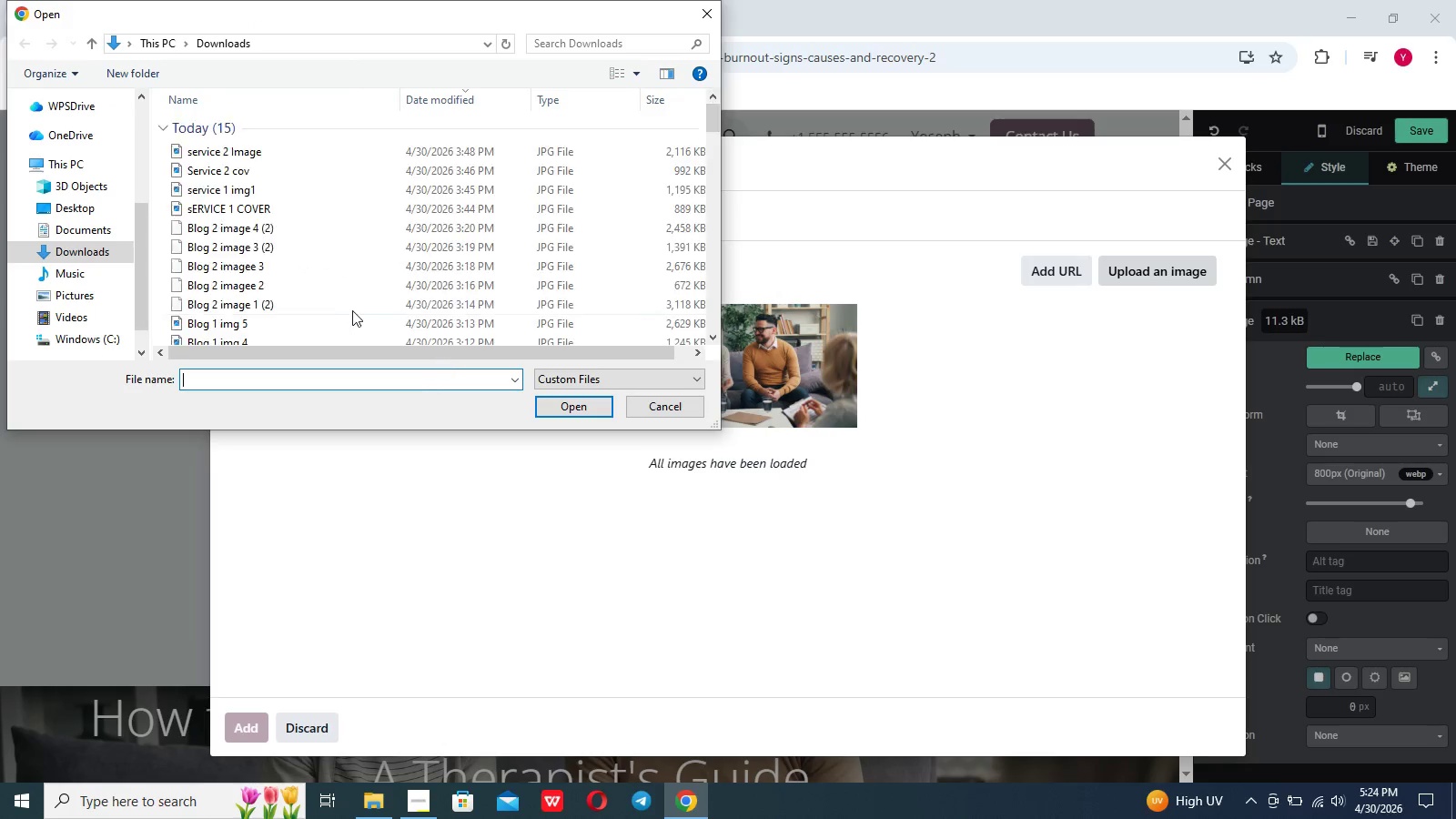 
left_click([315, 287])
 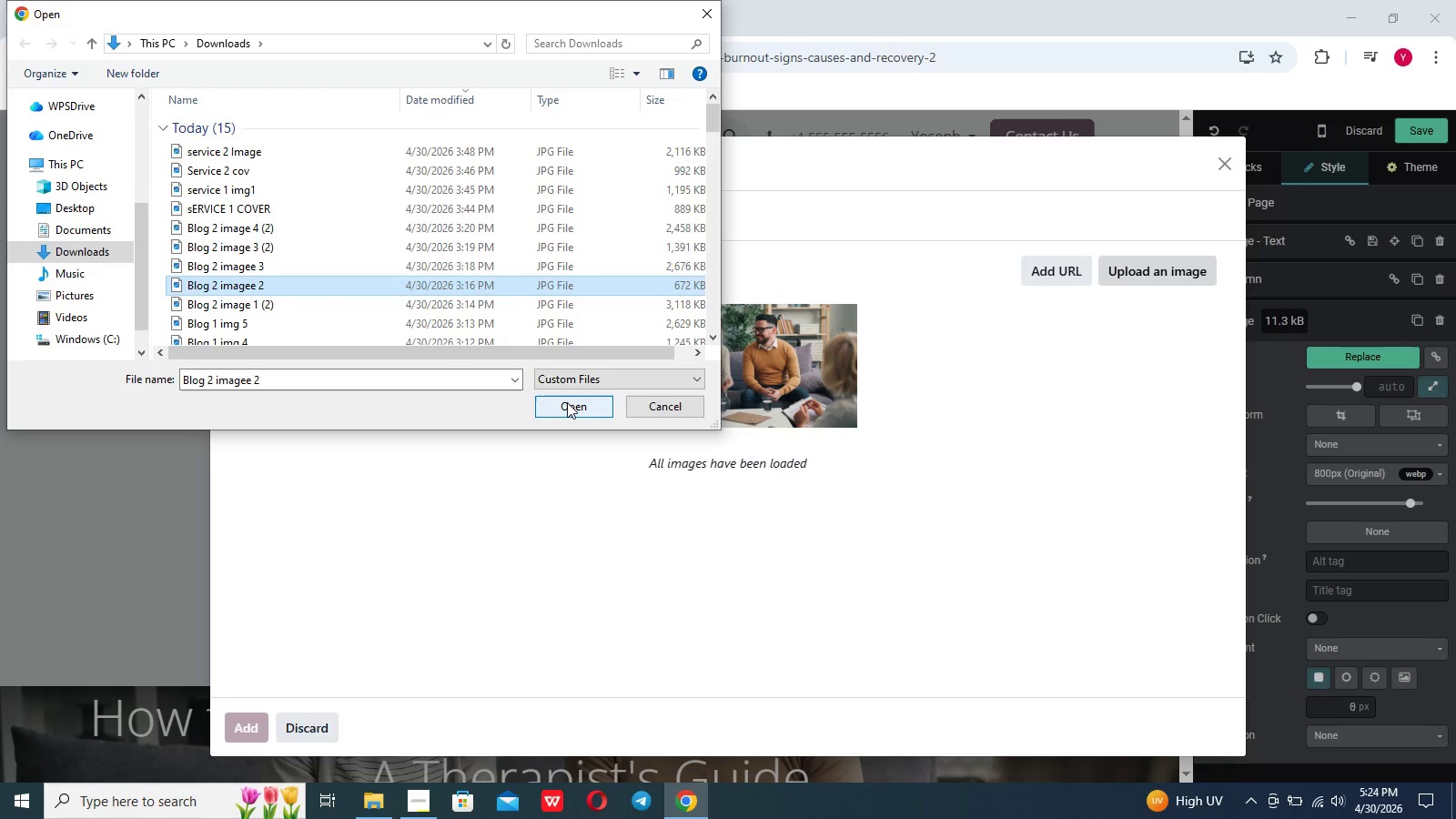 
left_click([567, 402])
 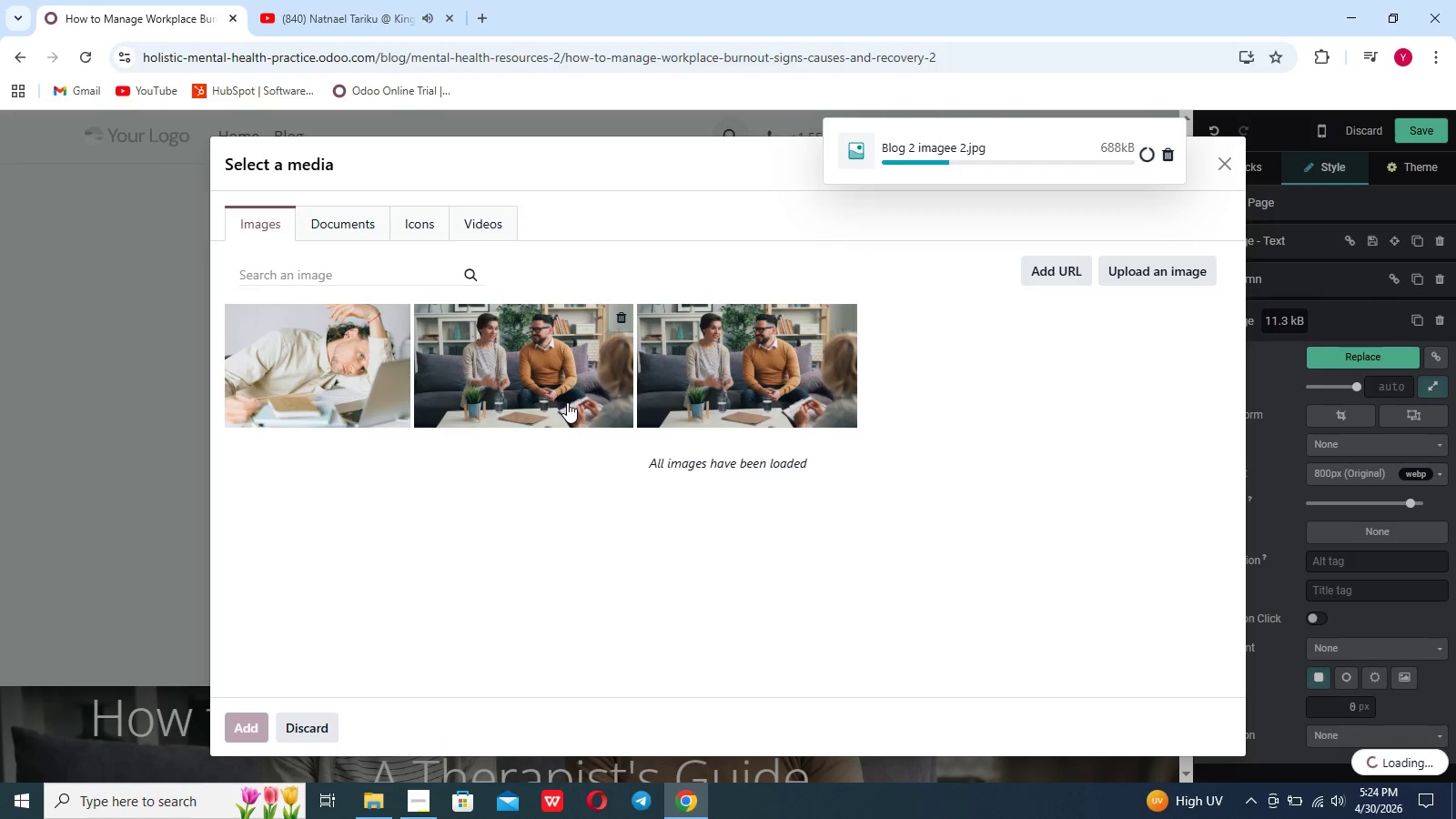 
wait(9.56)
 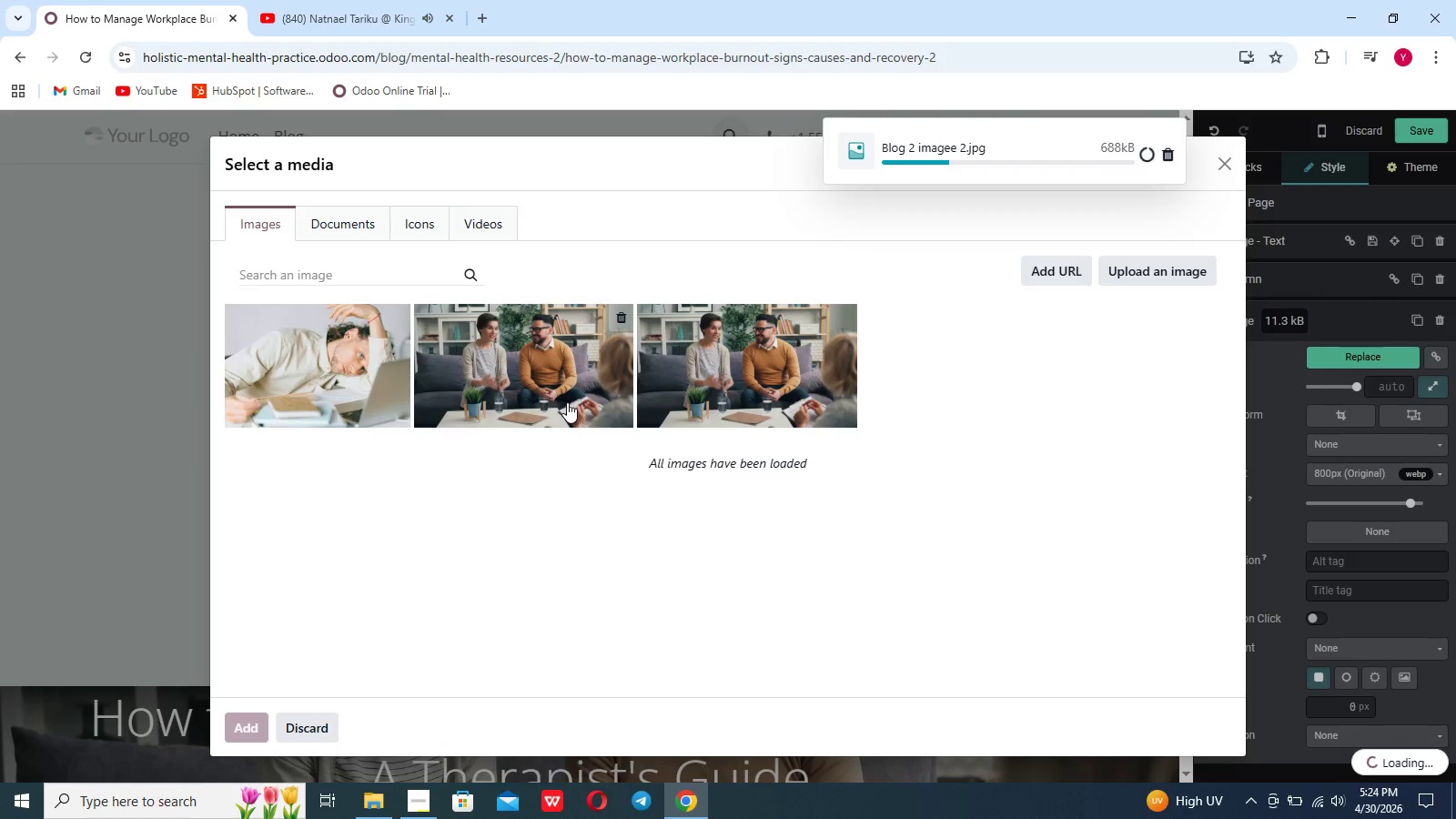 
left_click([567, 402])
 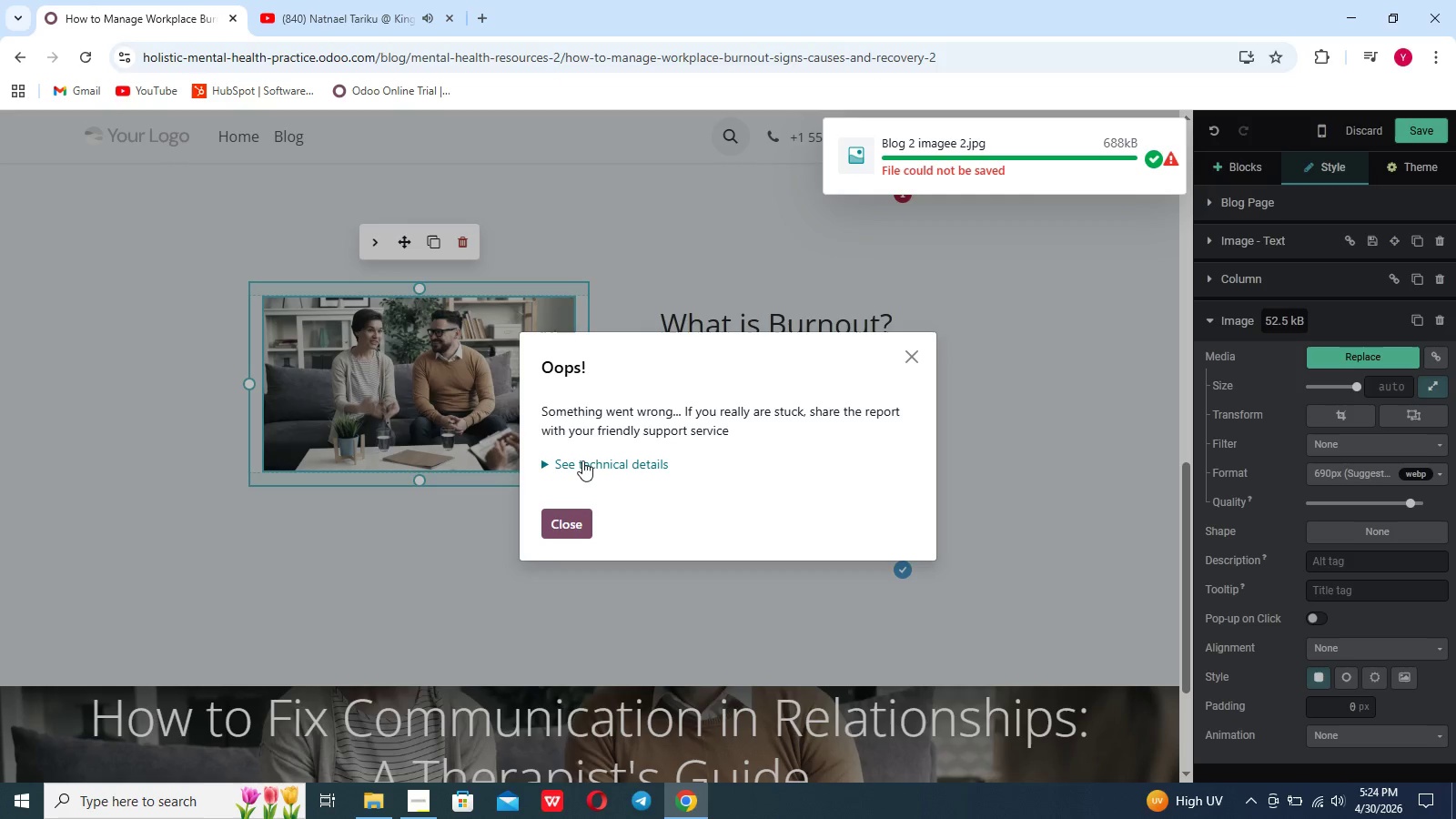 
wait(7.5)
 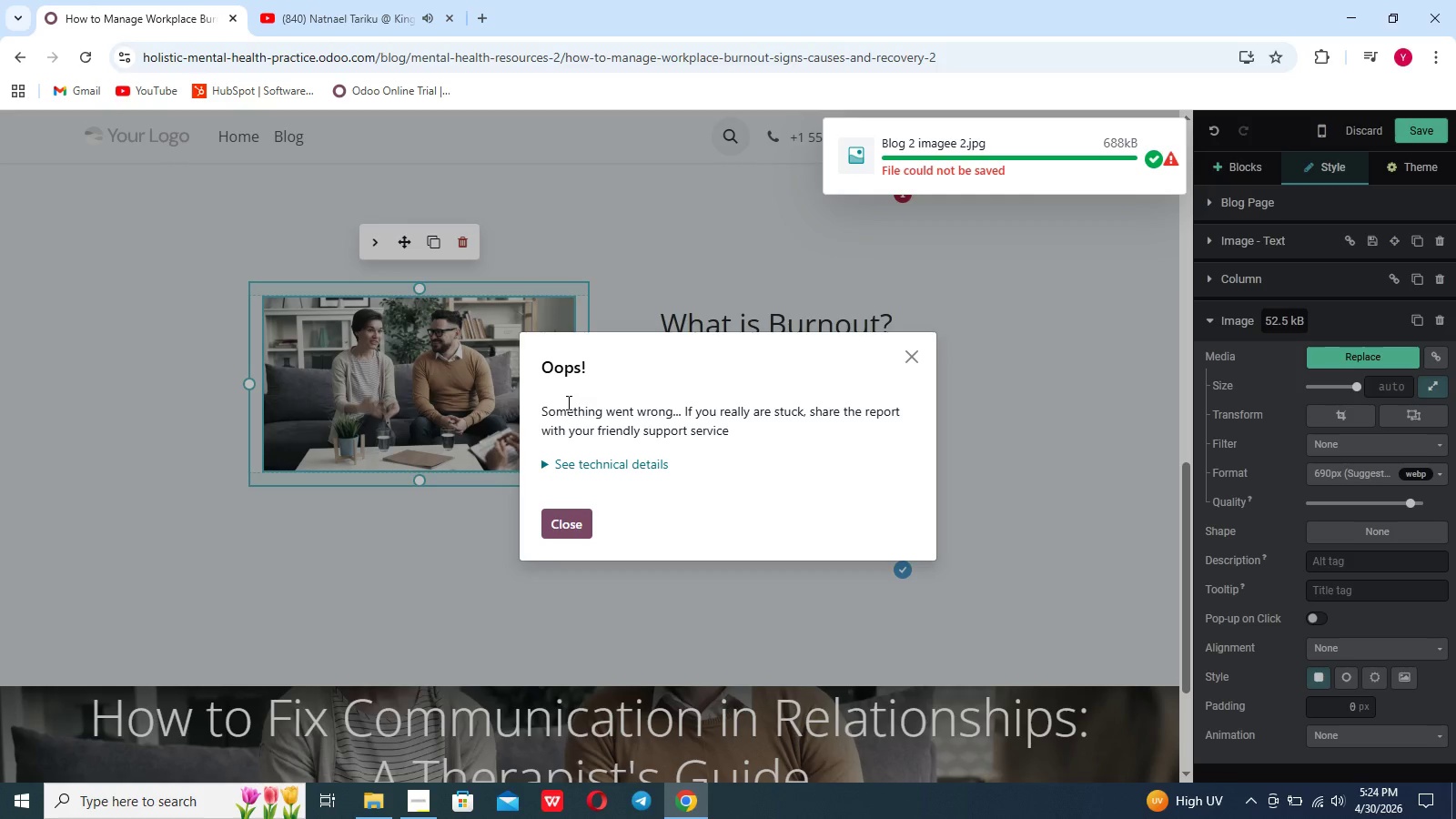 
left_click([781, 423])
 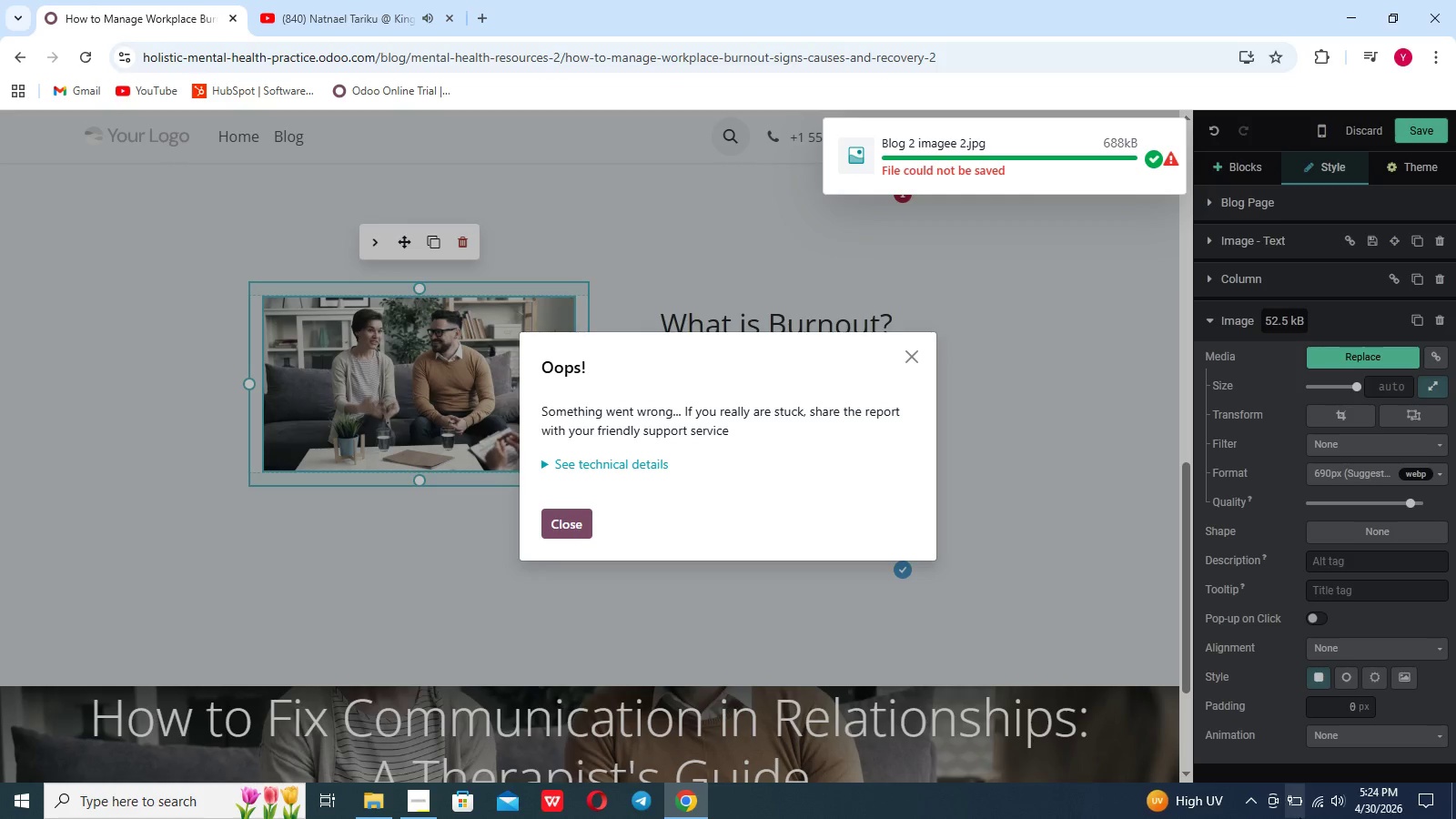 
left_click([1321, 812])
 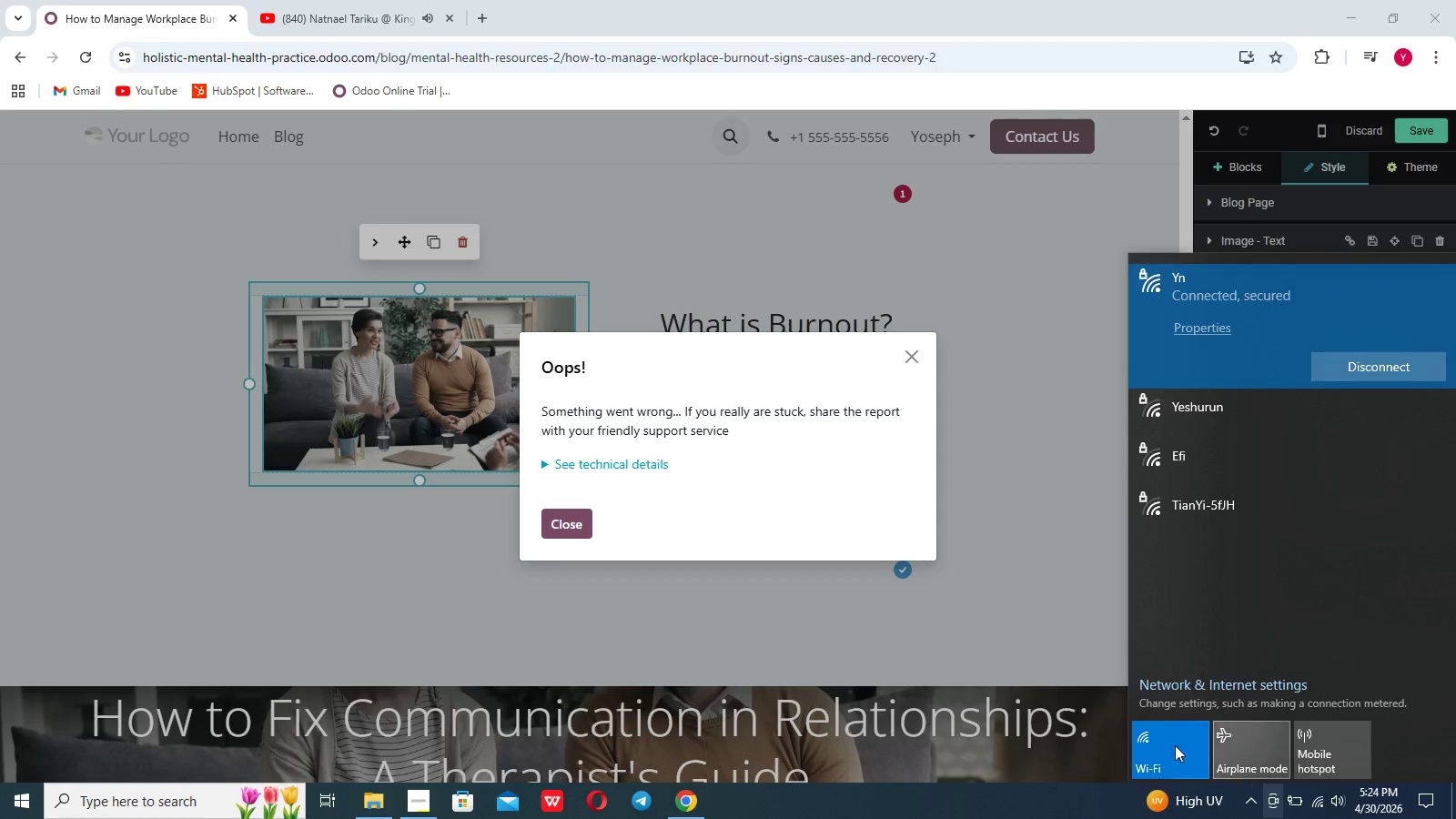 
left_click([1157, 740])
 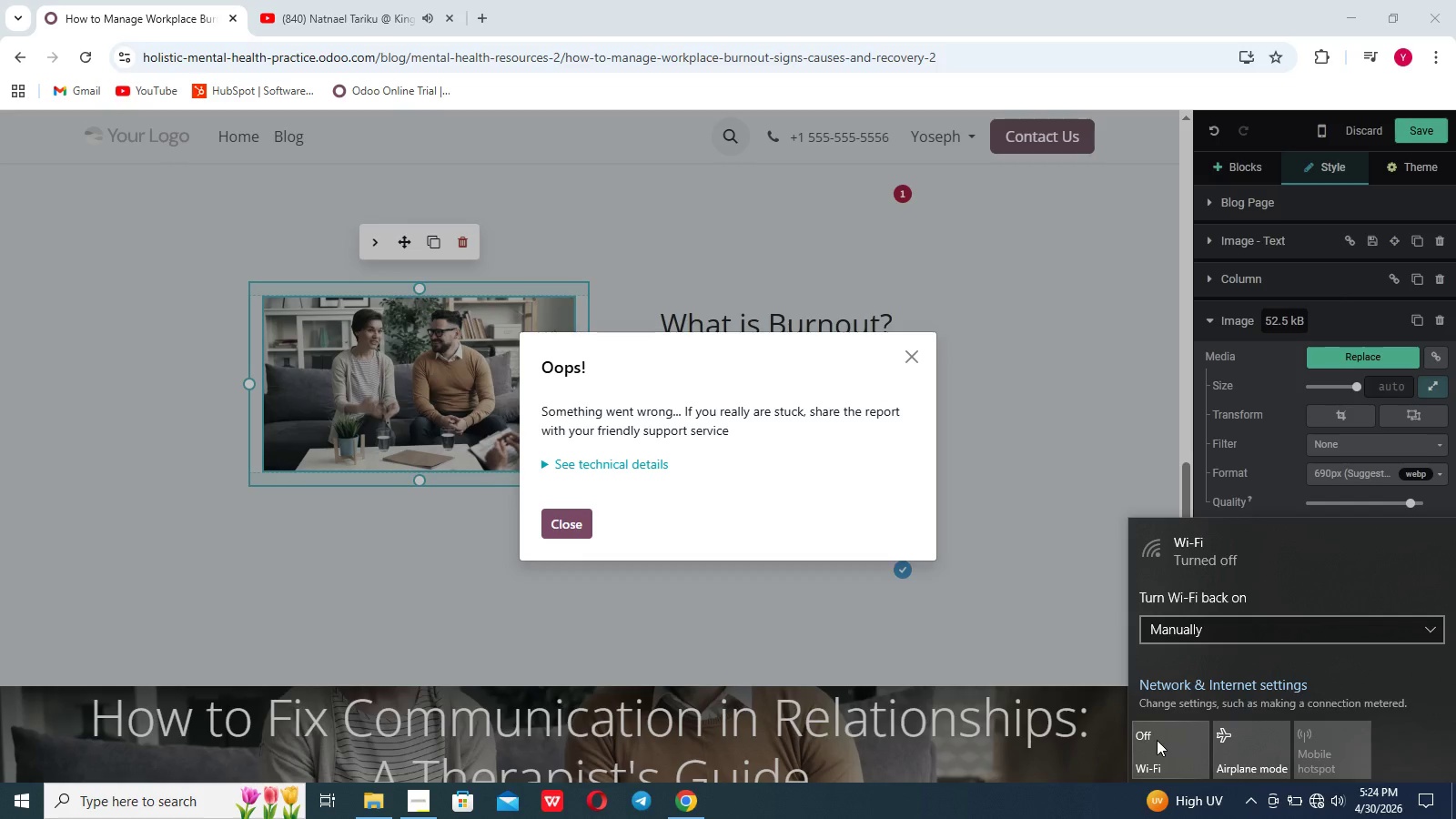 
left_click([1157, 740])
 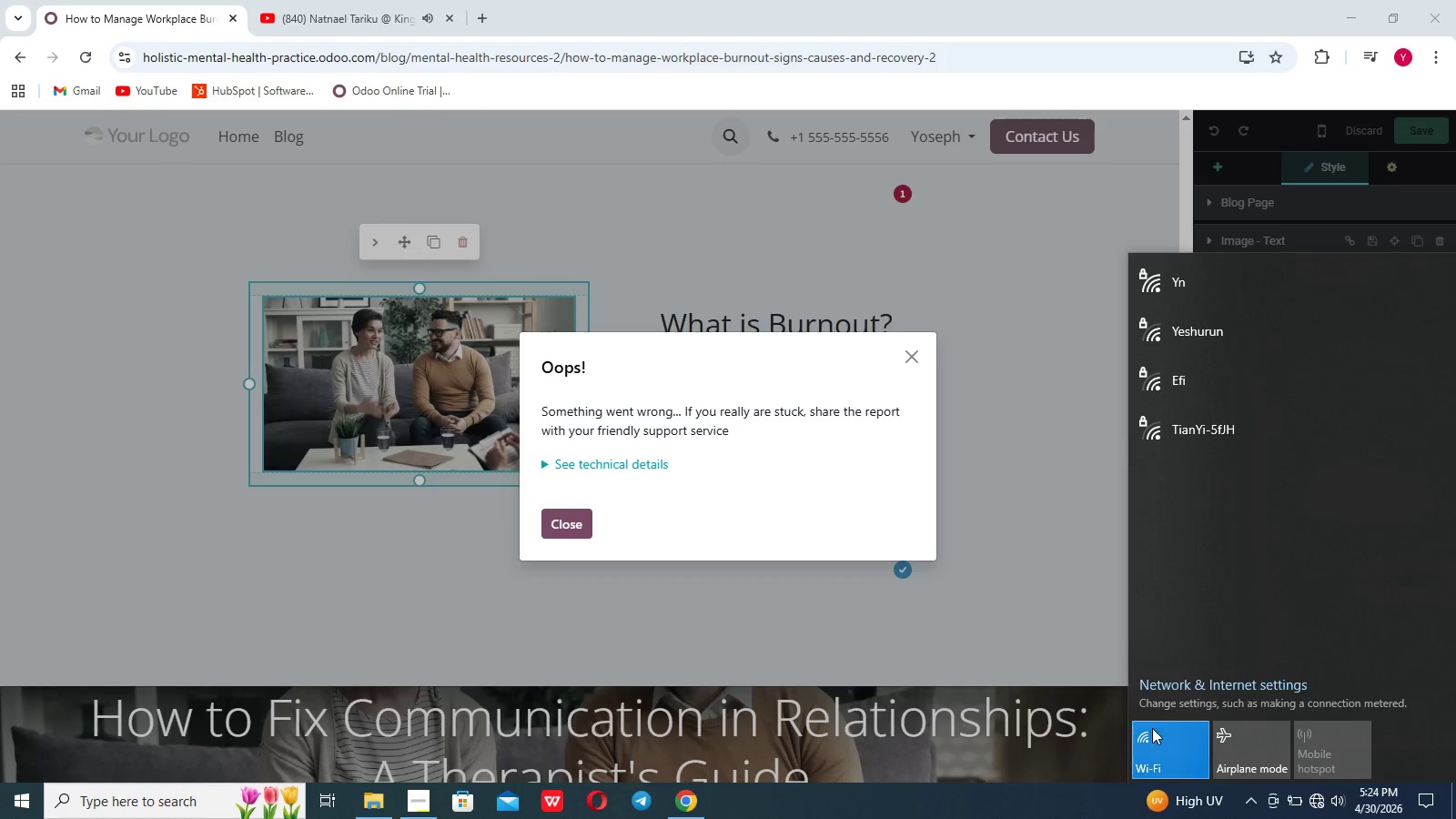 
left_click([1208, 296])
 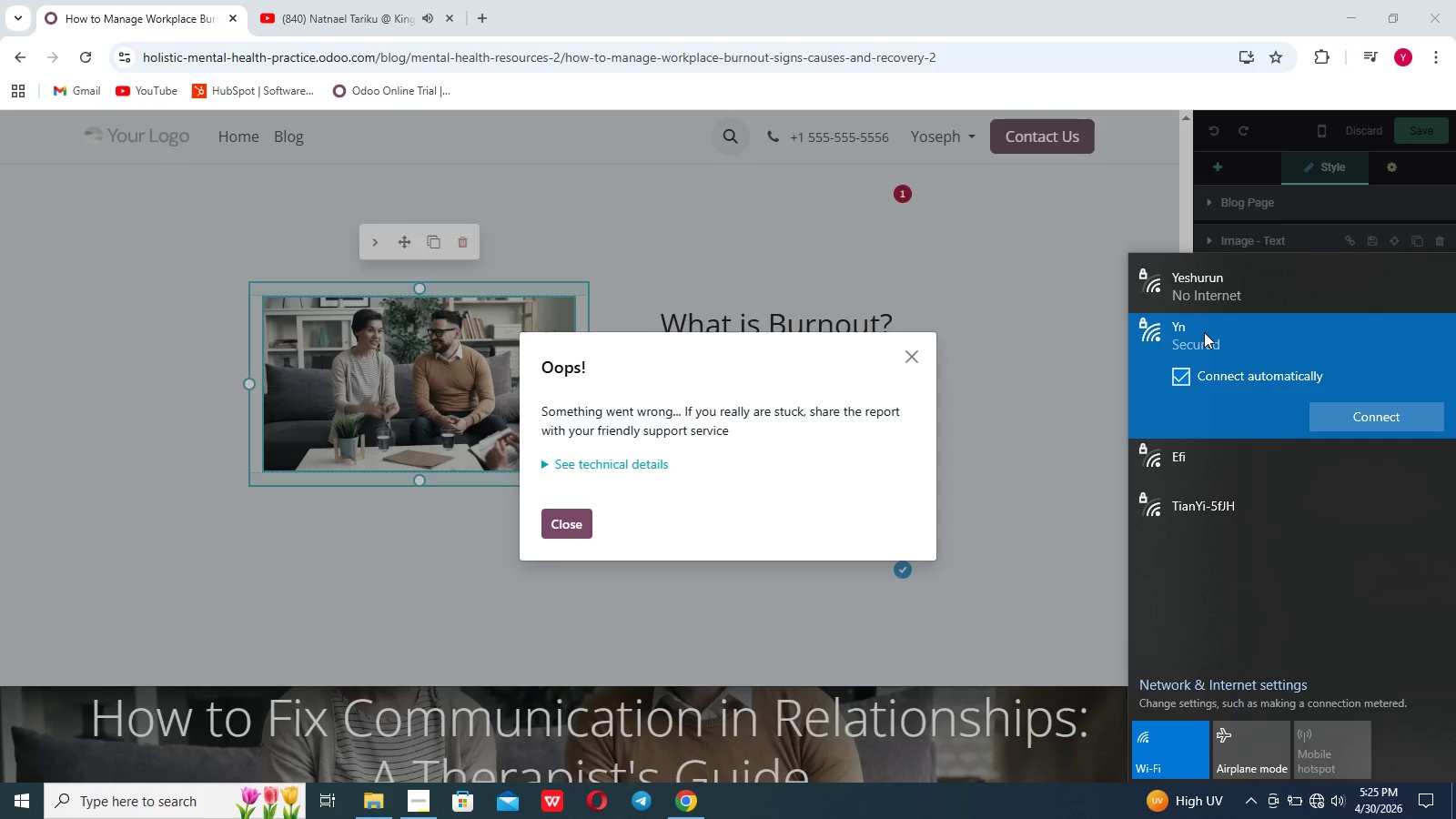 
left_click([1207, 287])
 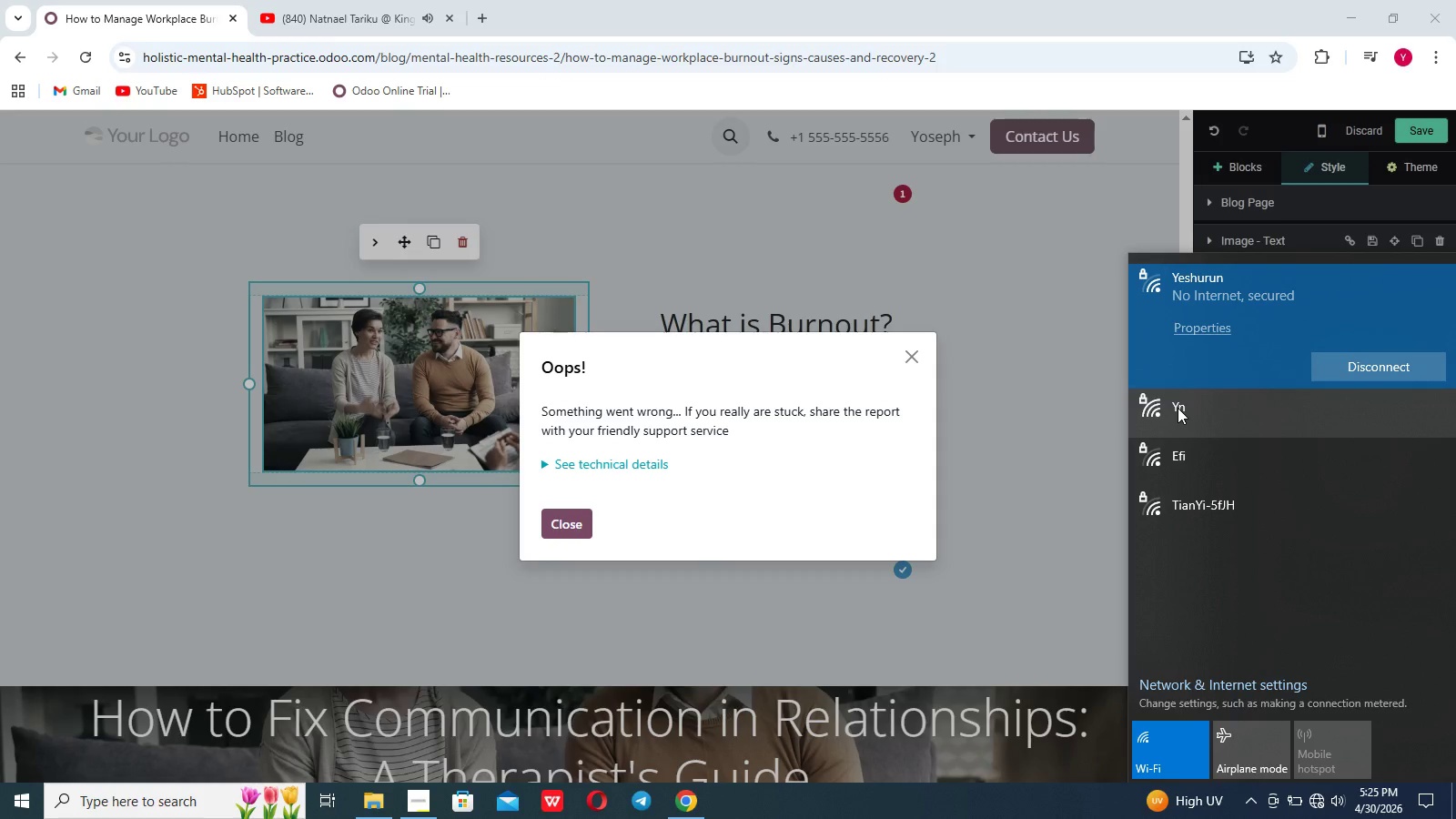 
left_click([1178, 408])
 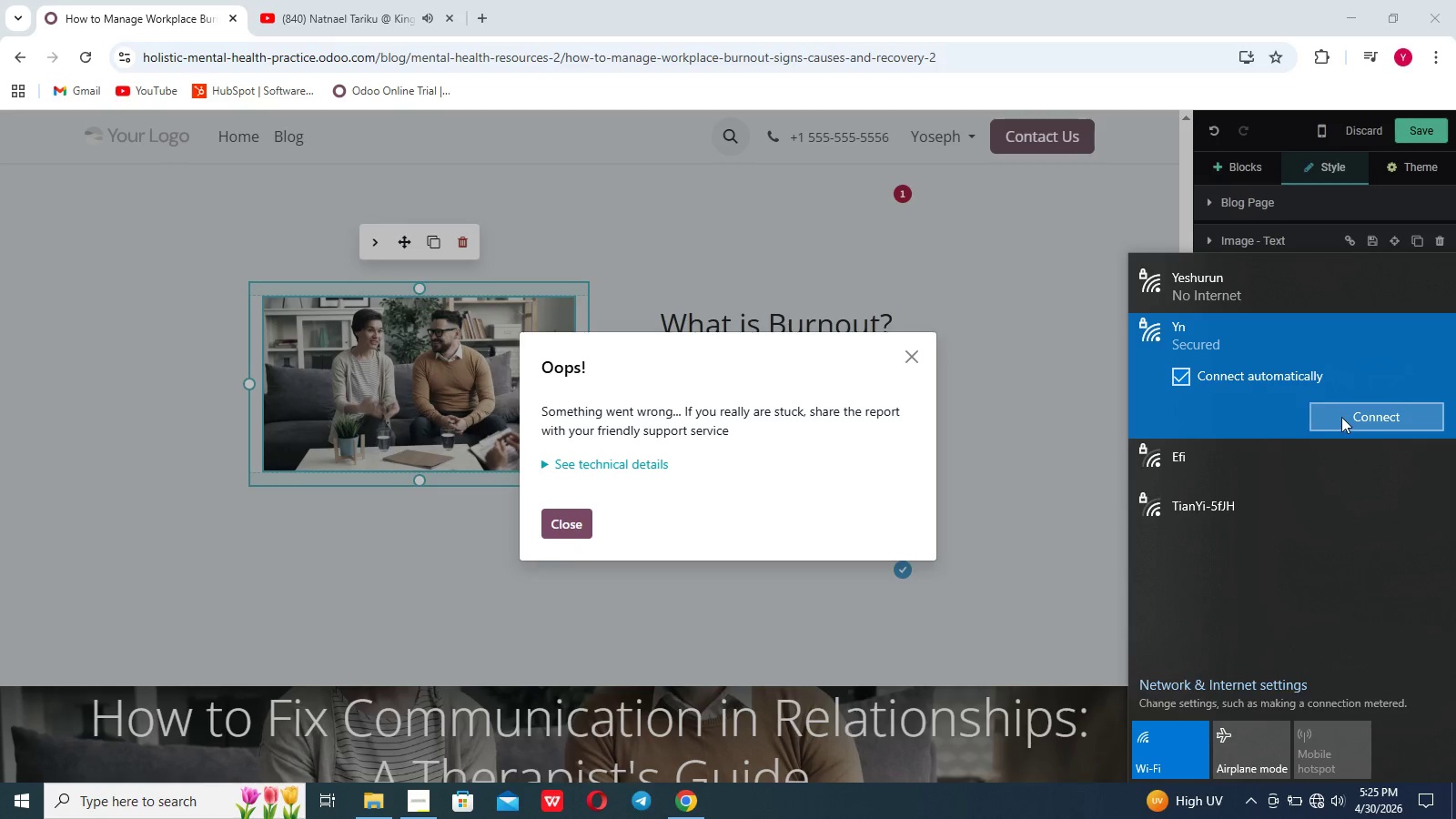 
left_click([1341, 417])
 